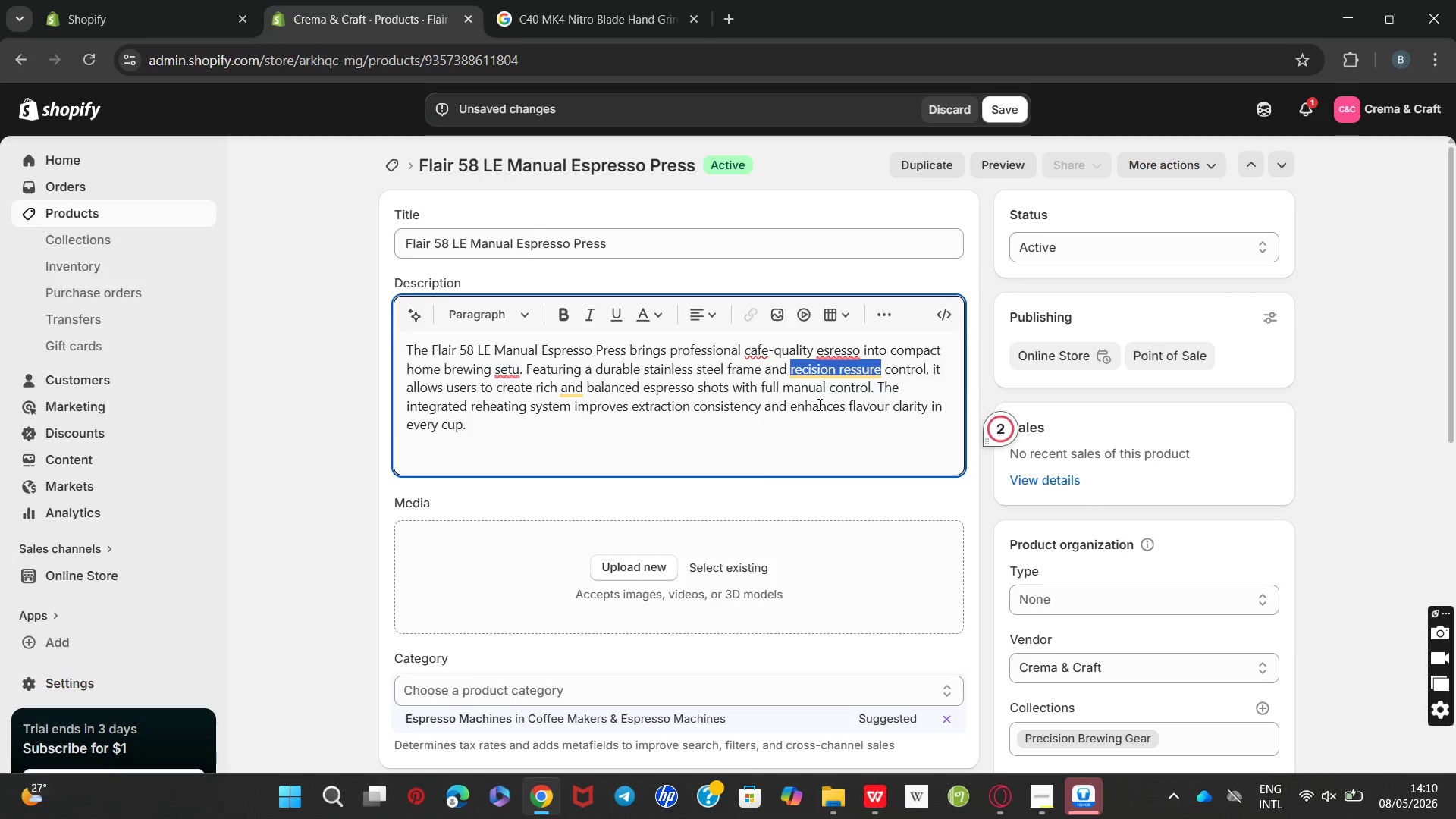 
key(Unknown)
 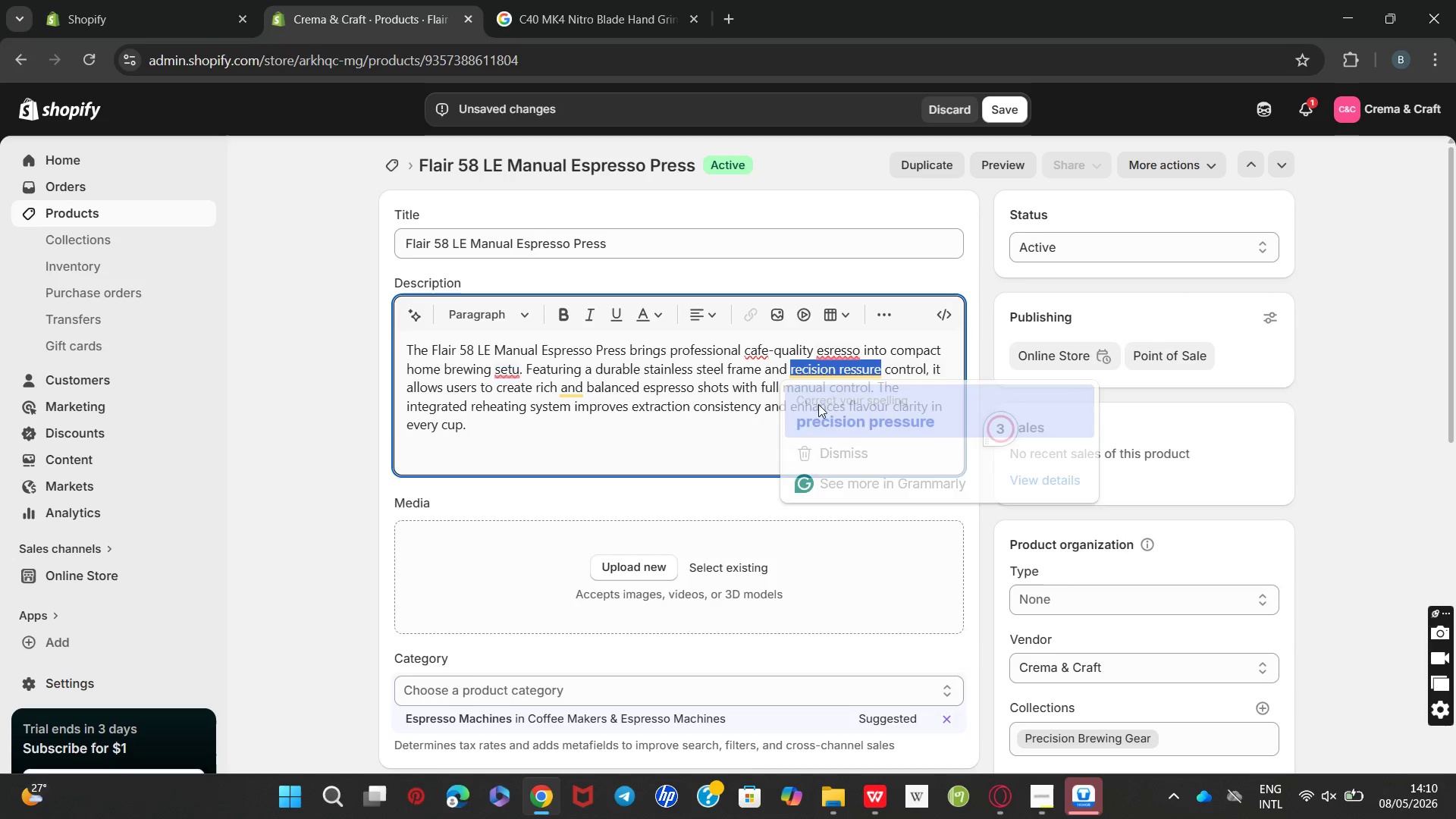 
key(Unknown)
 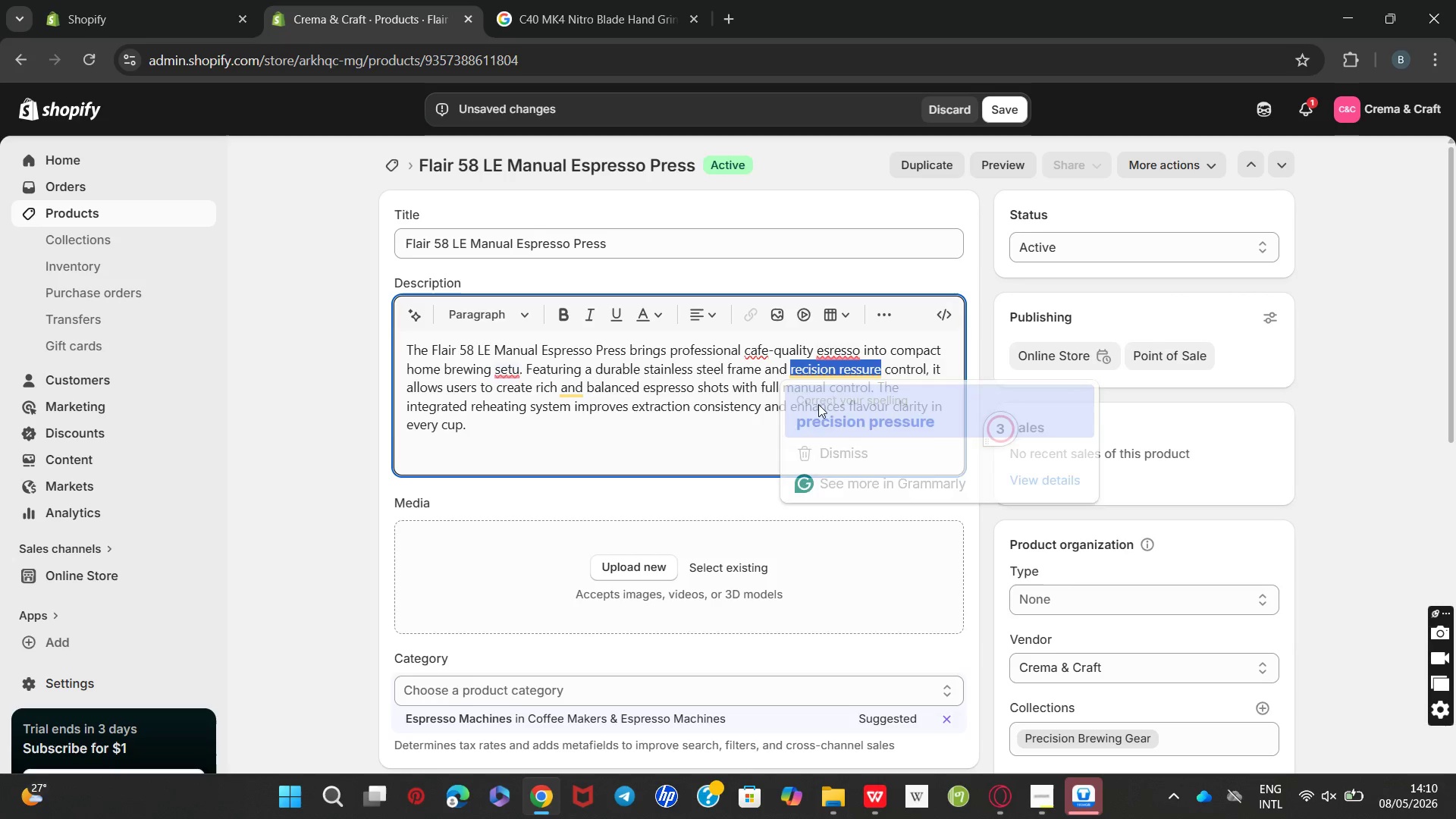 
key(Unknown)
 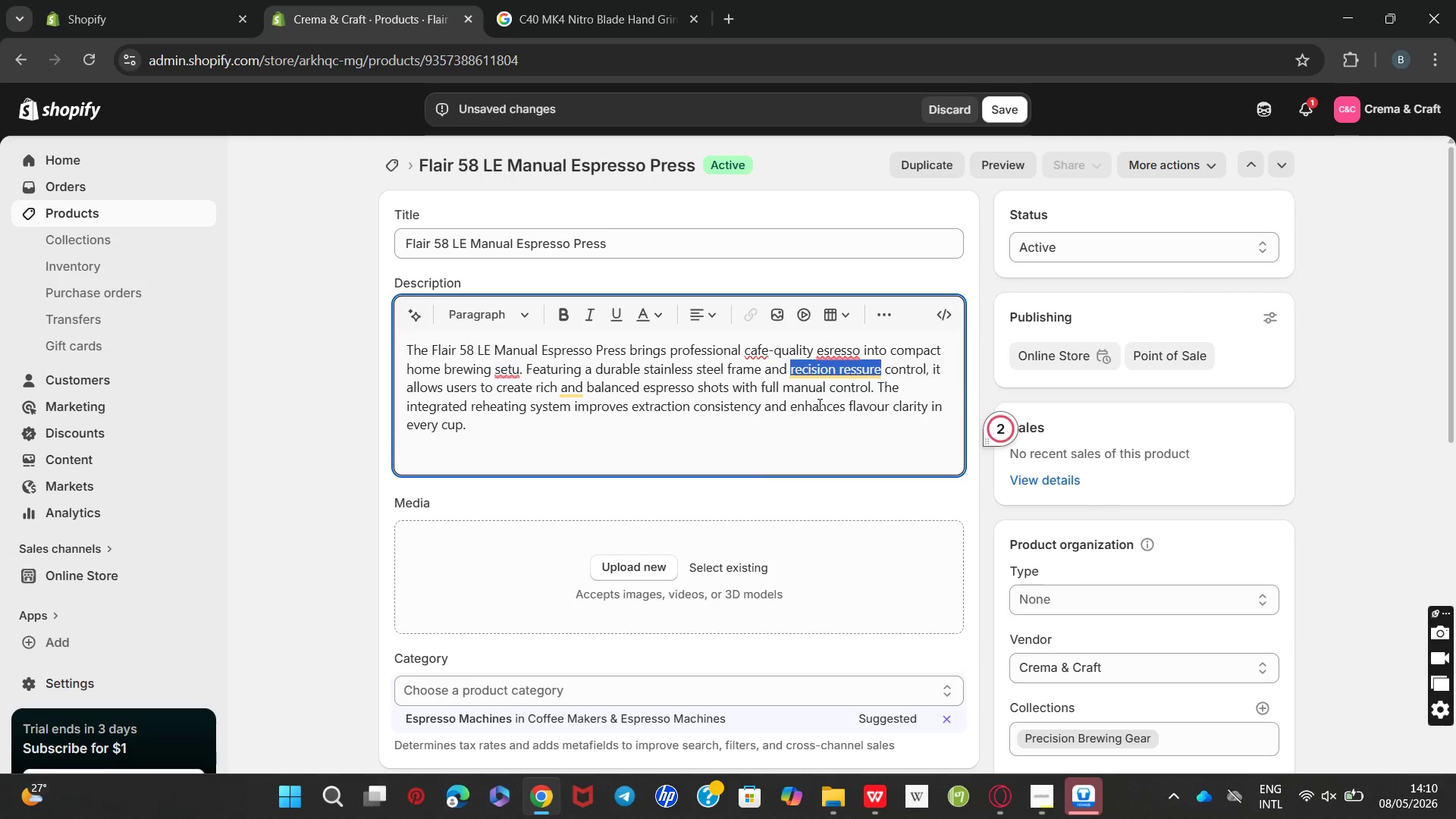 
key(Unknown)
 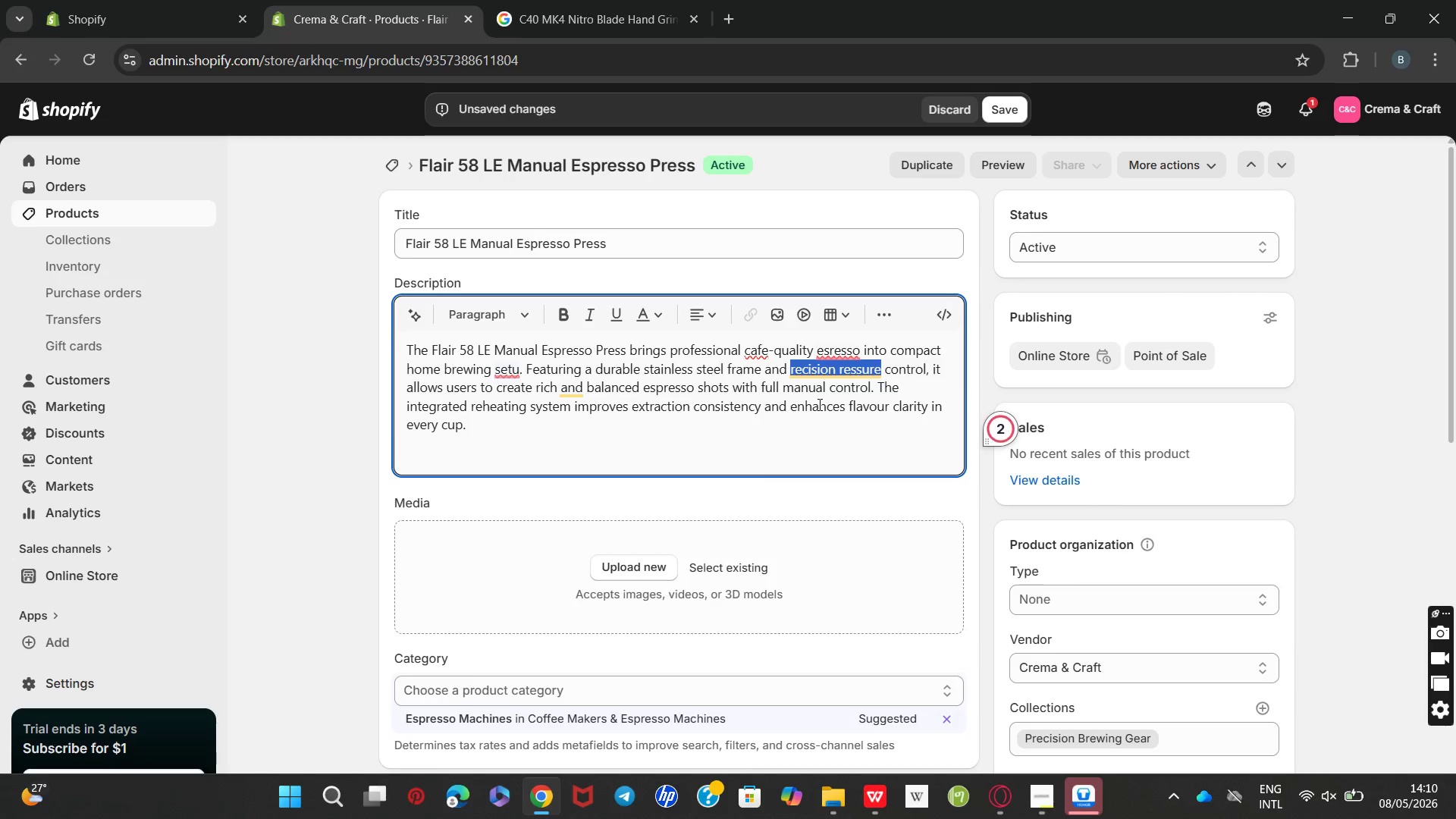 
key(Unknown)
 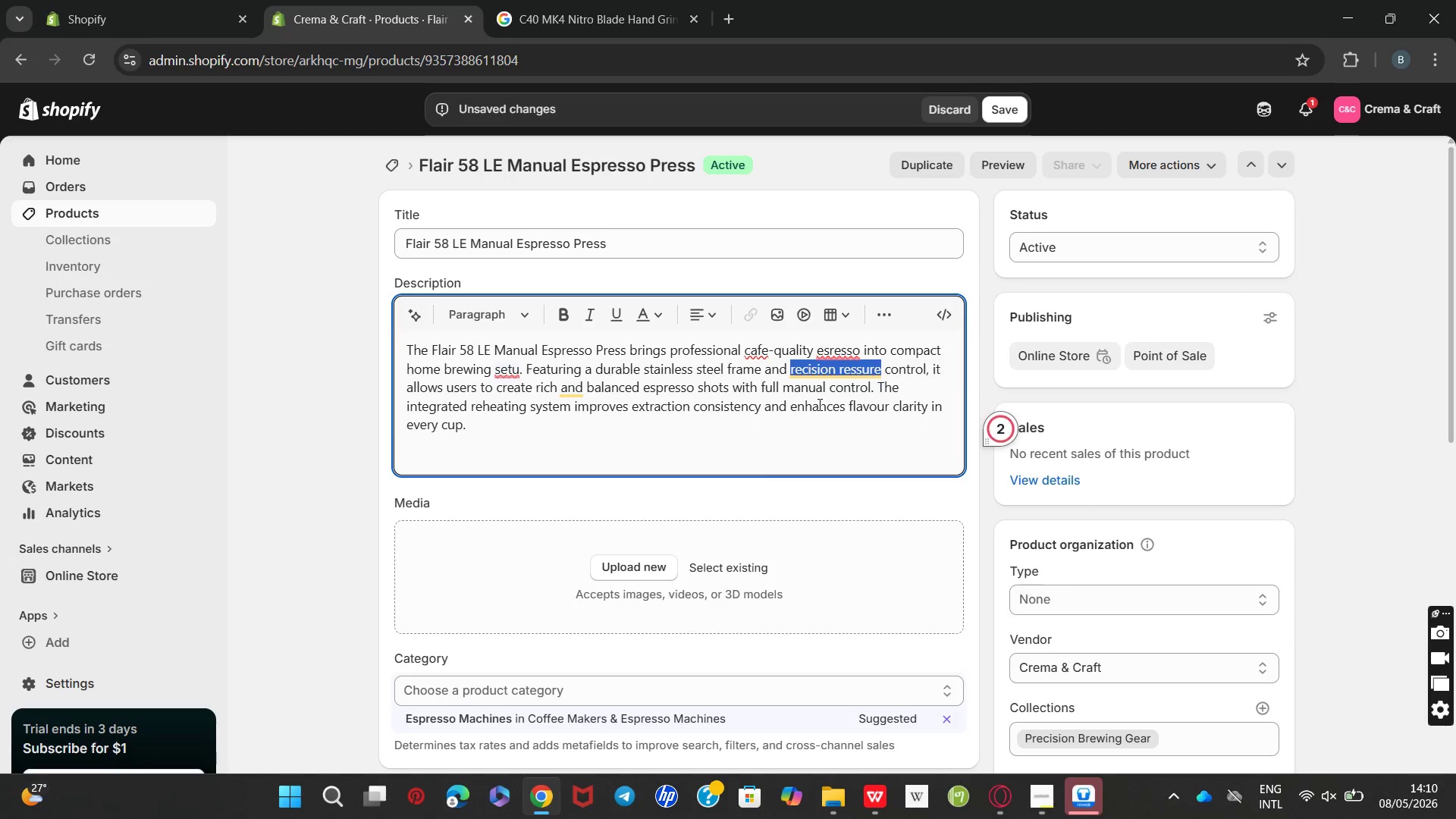 
key(Unknown)
 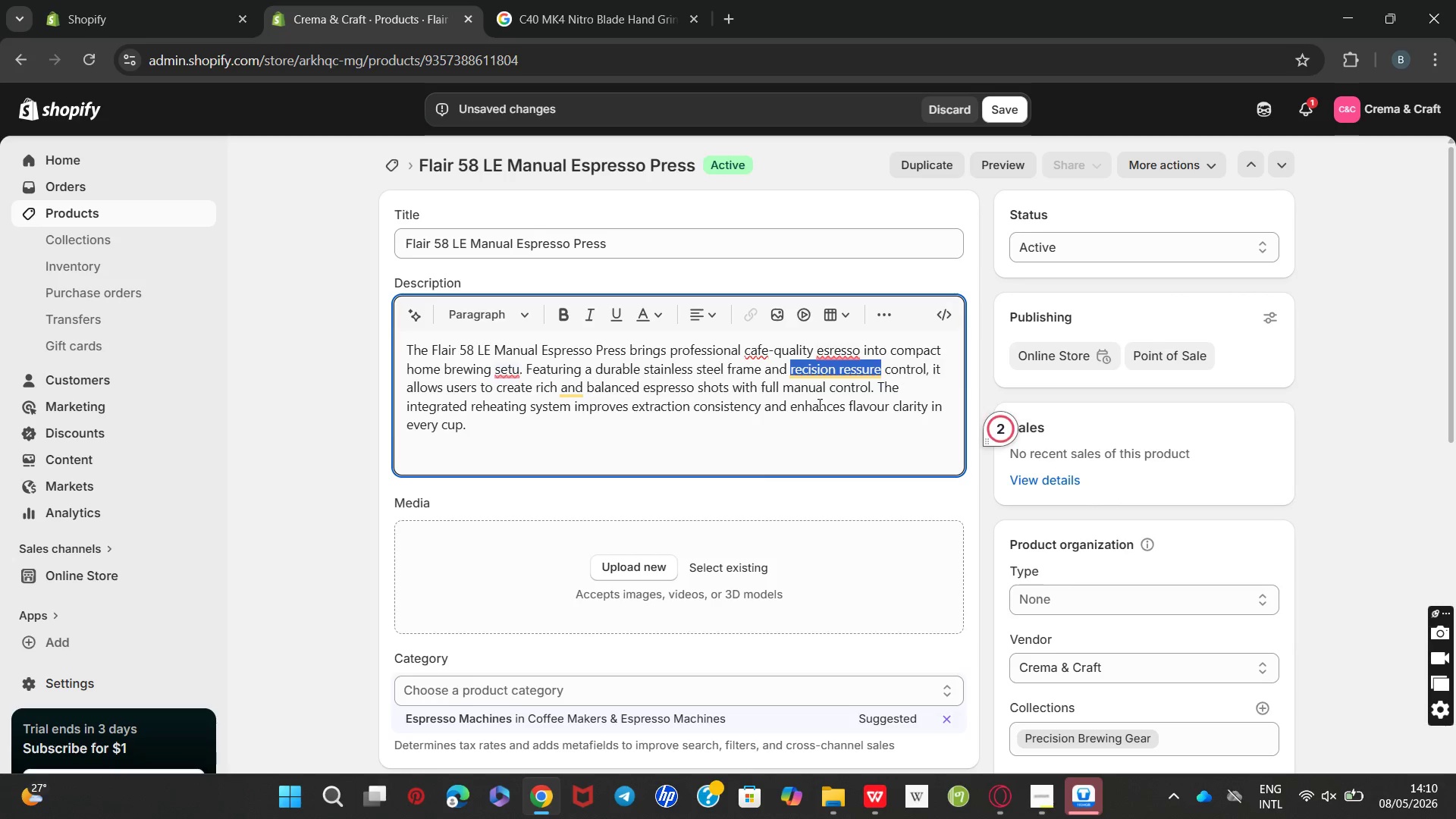 
key(Unknown)
 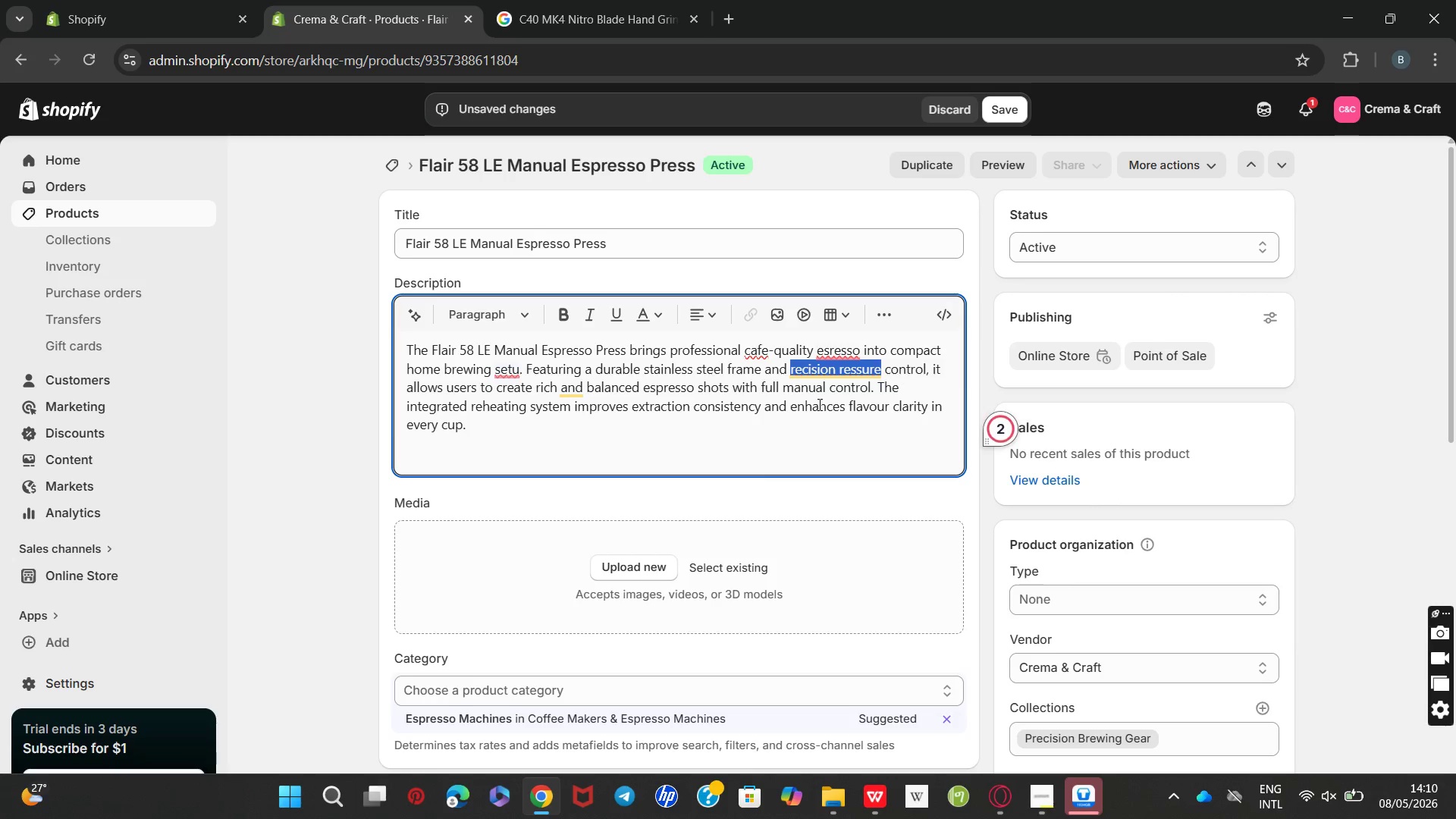 
key(Unknown)
 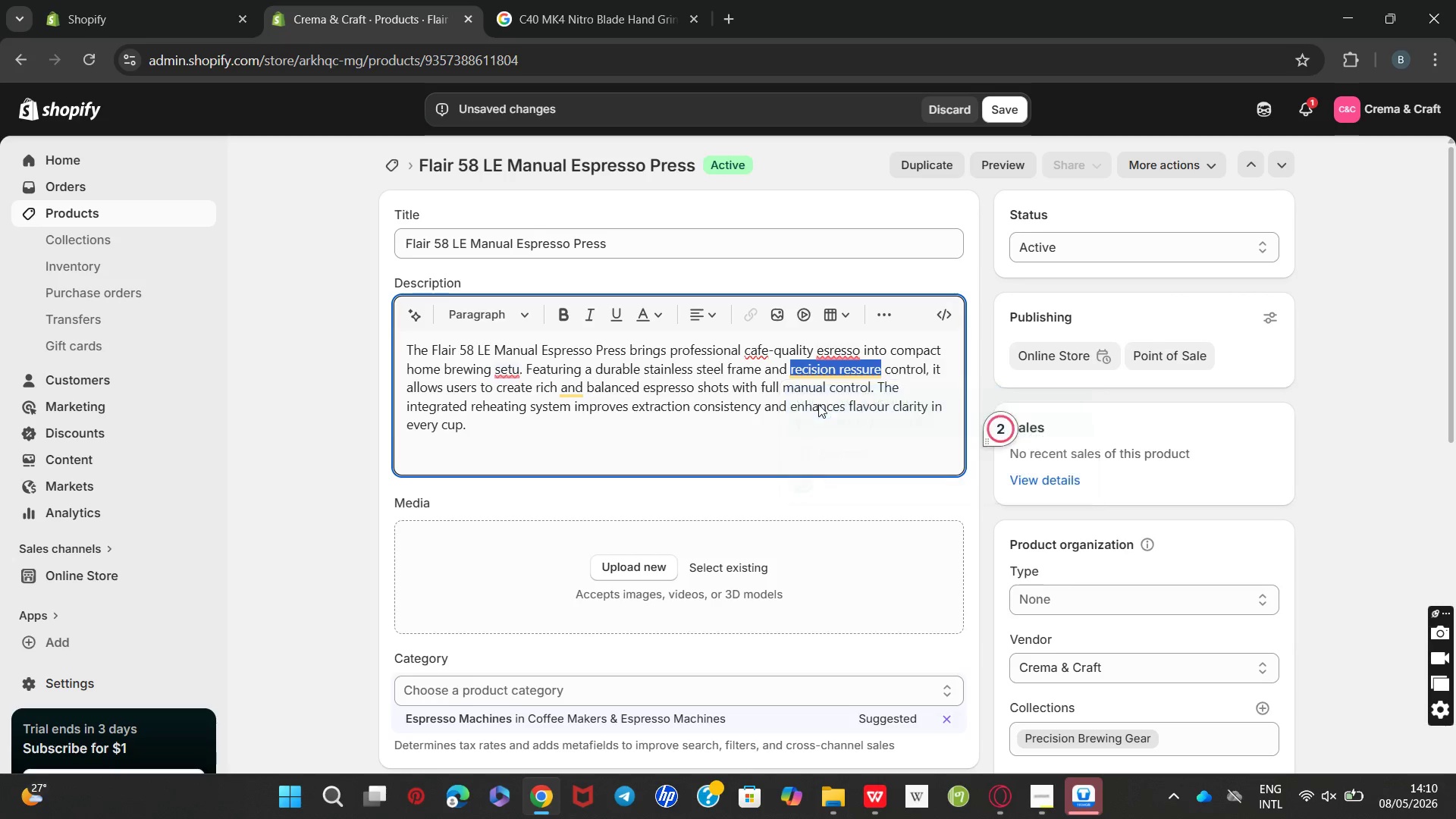 
key(Unknown)
 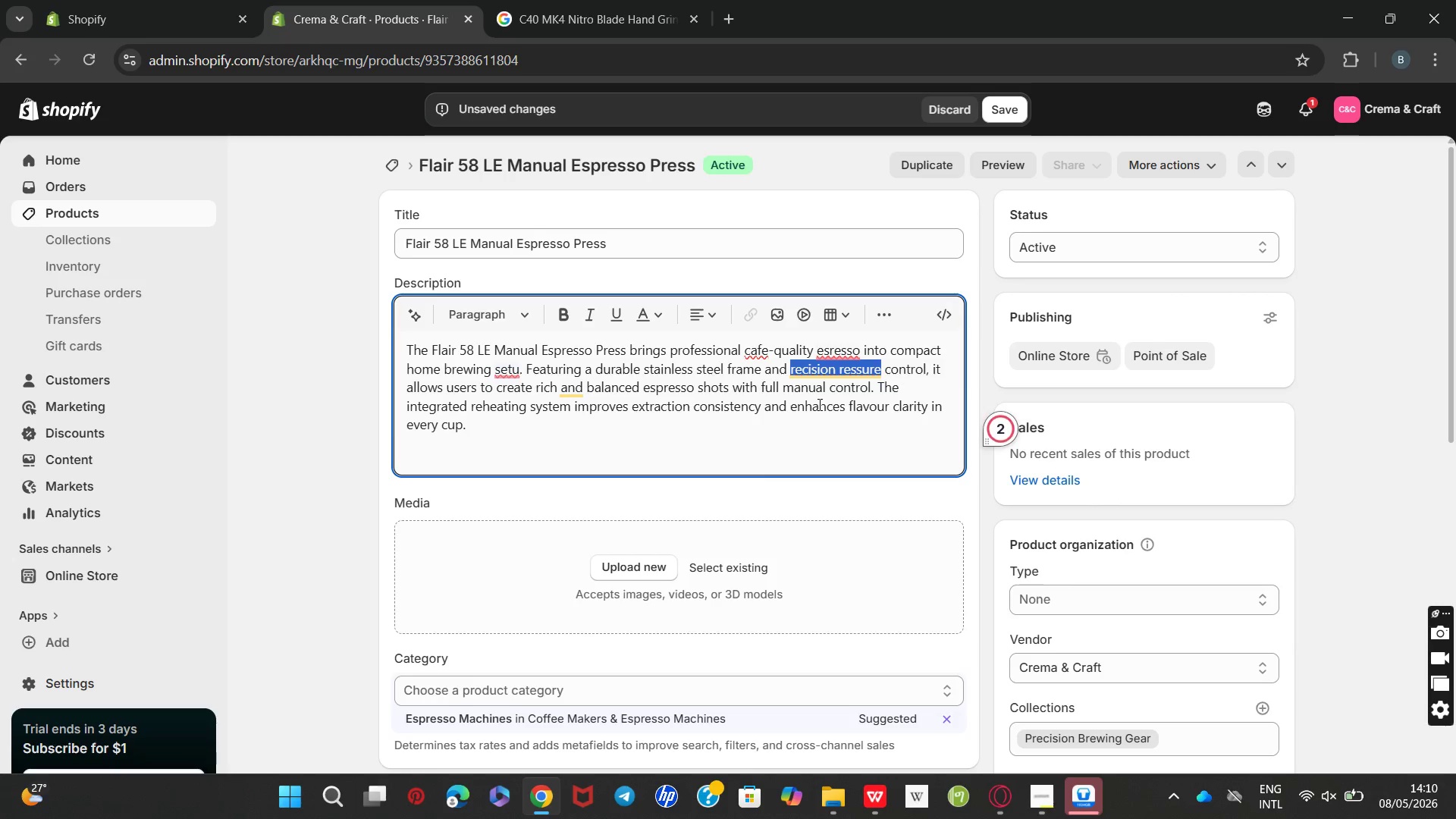 
key(Unknown)
 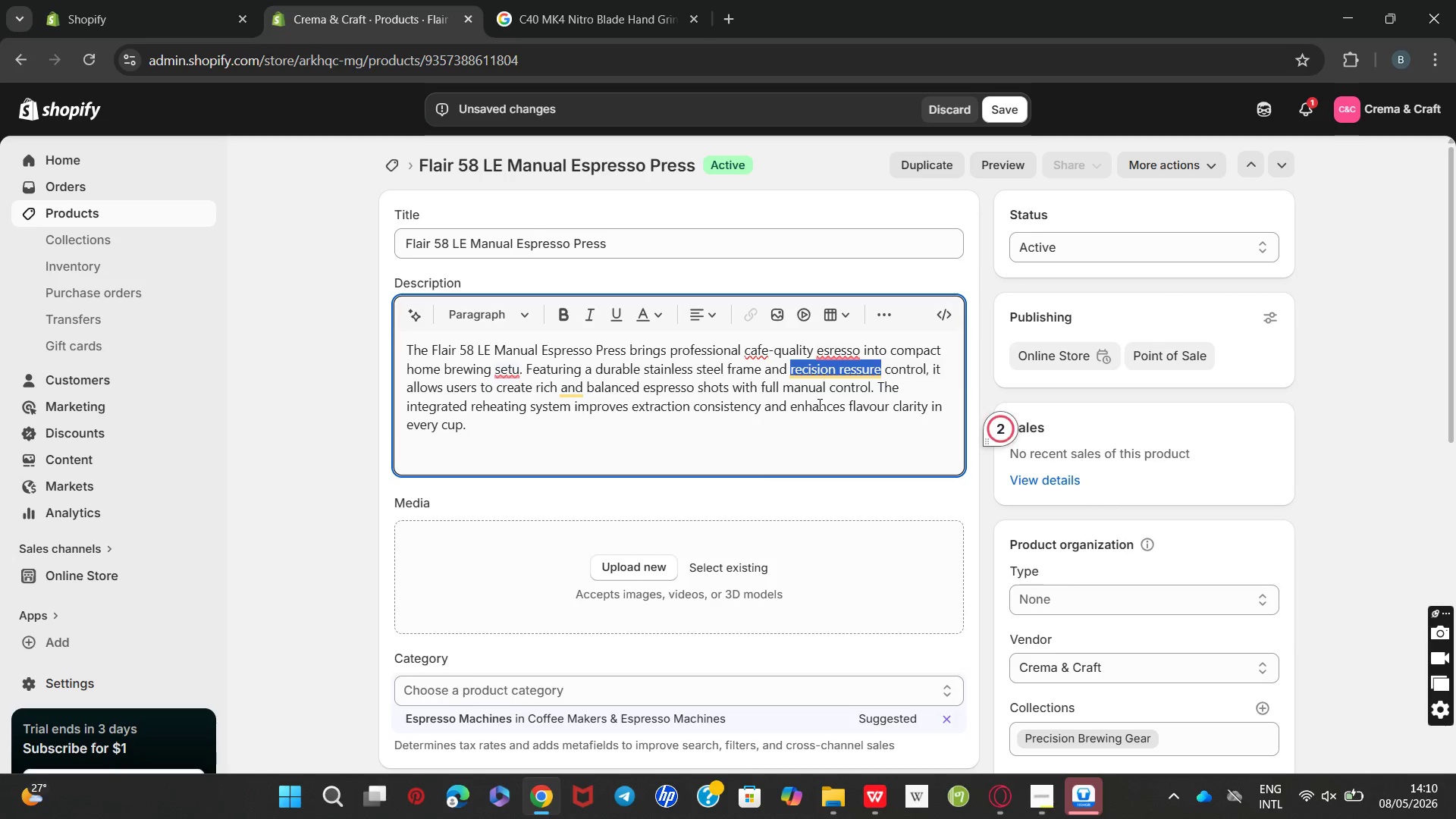 
key(Unknown)
 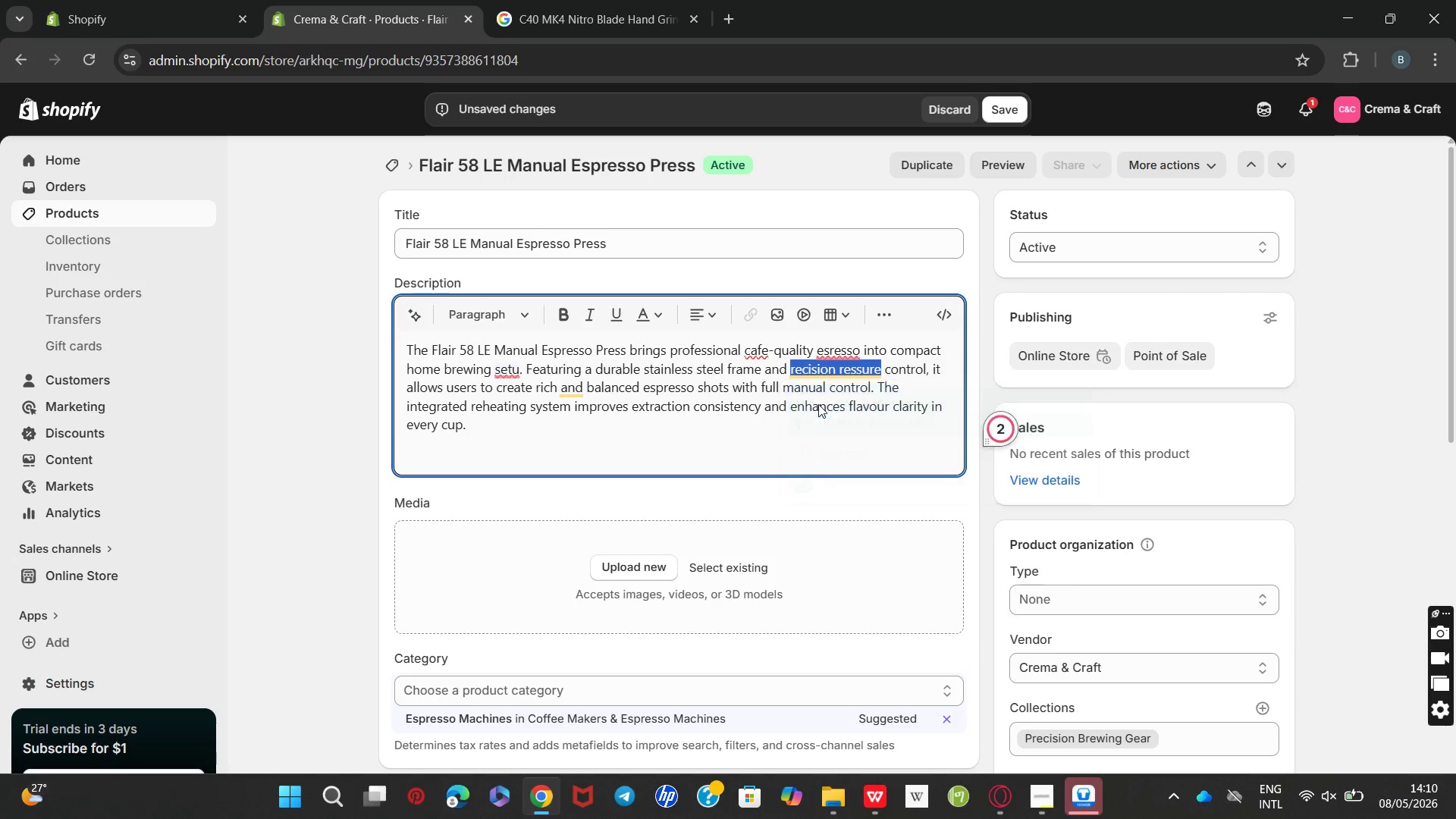 
key(Unknown)
 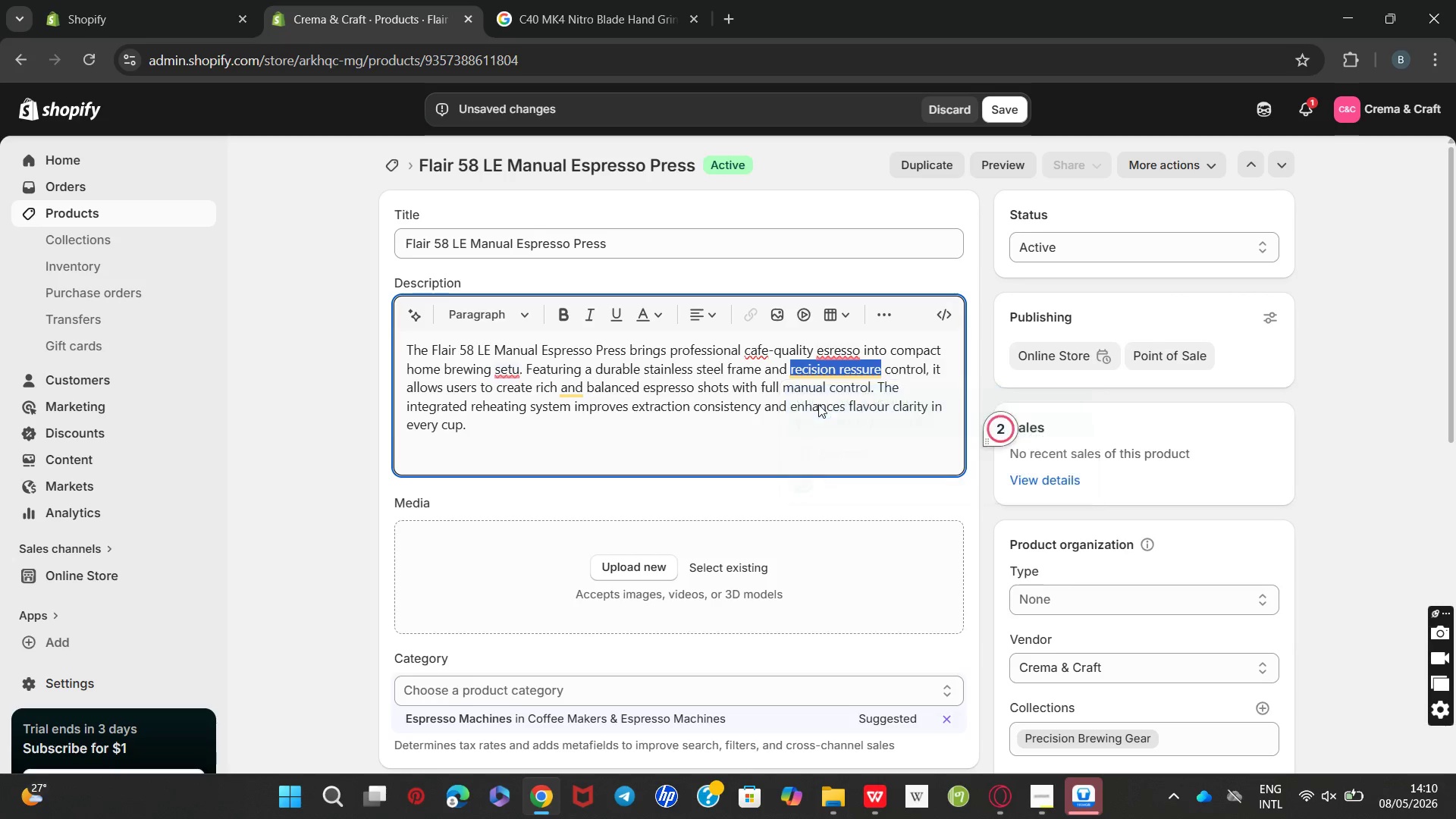 
key(Unknown)
 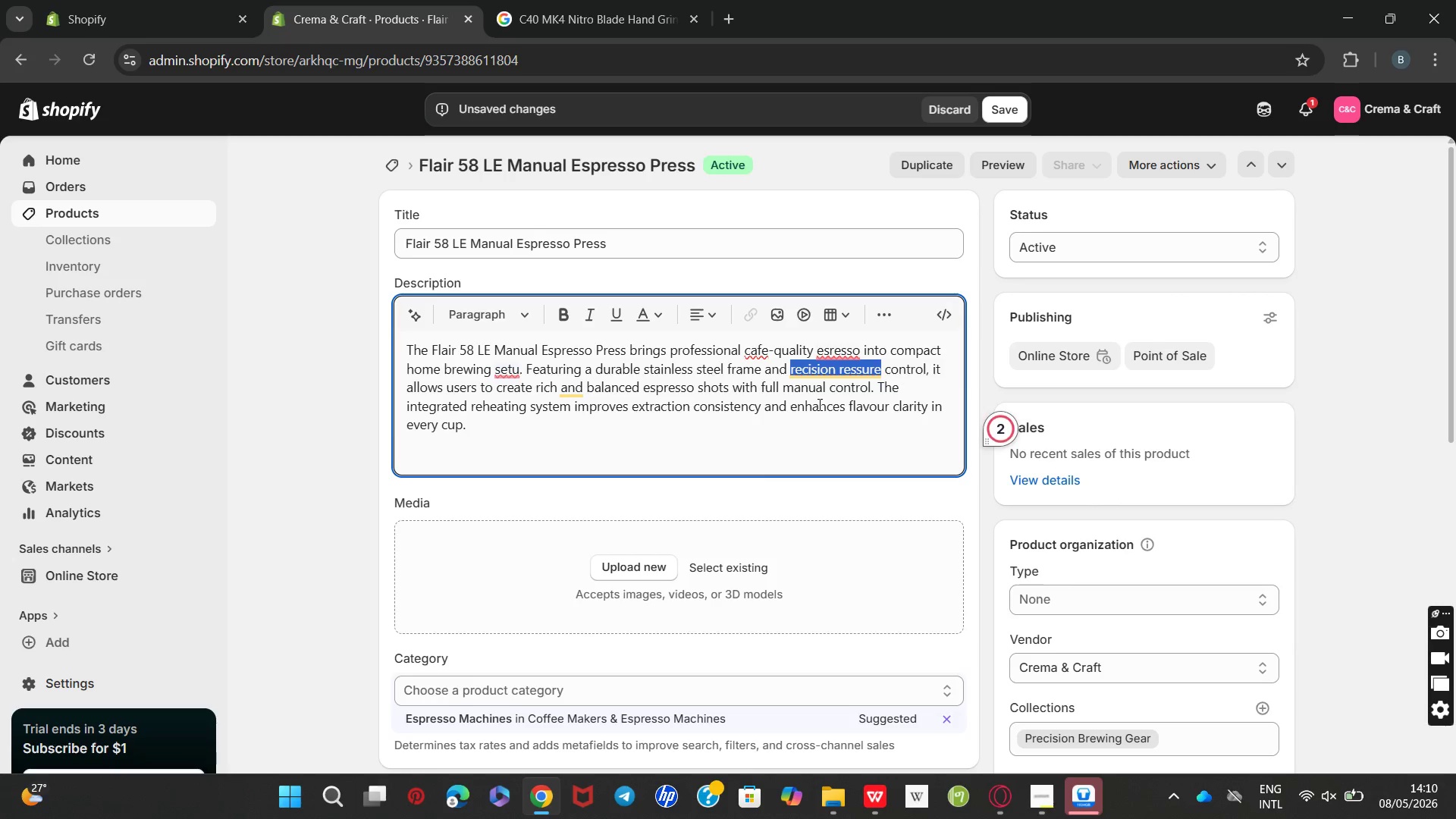 
key(Unknown)
 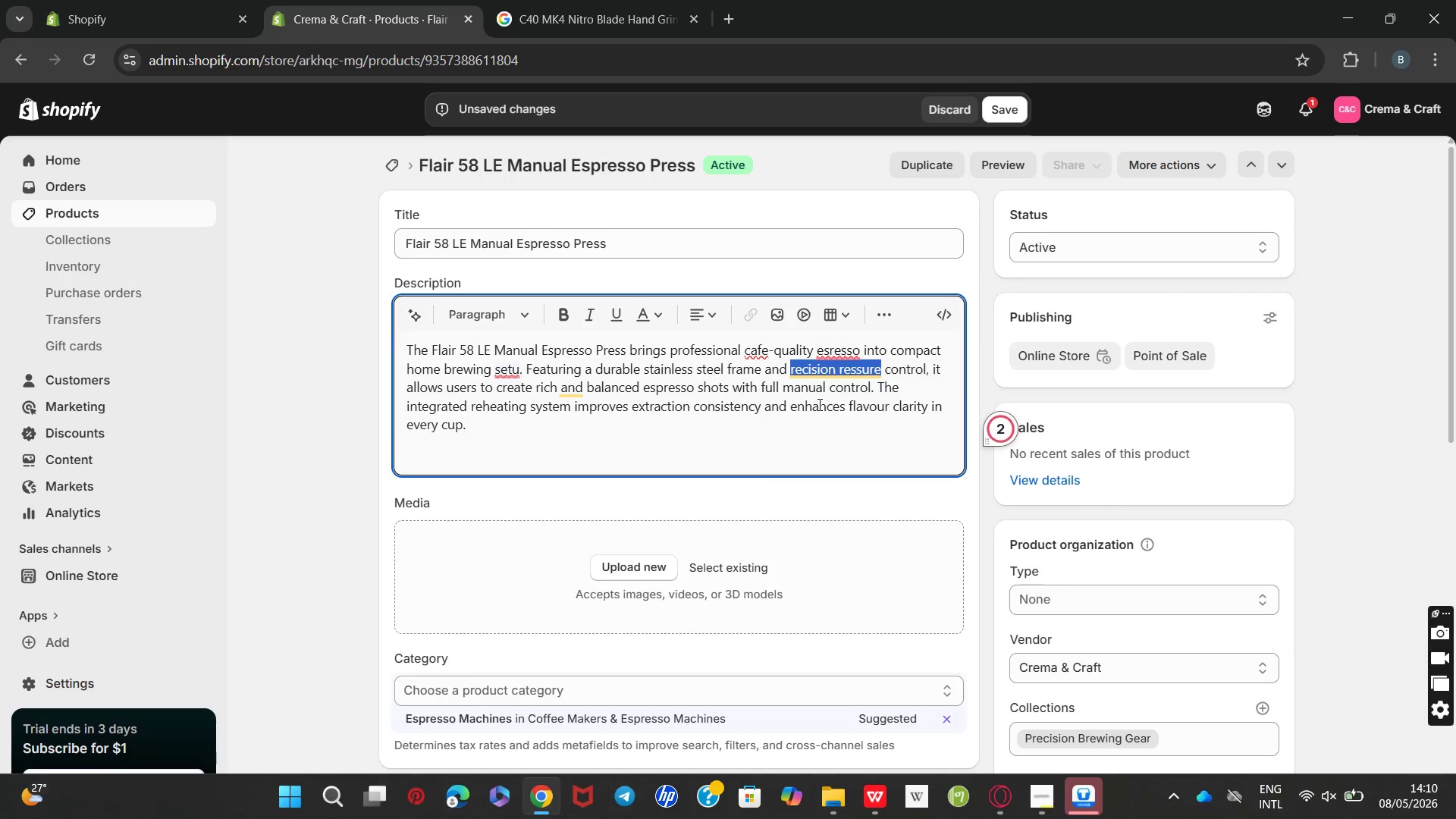 
hold_key(key=Unknown, duration=3.06)
 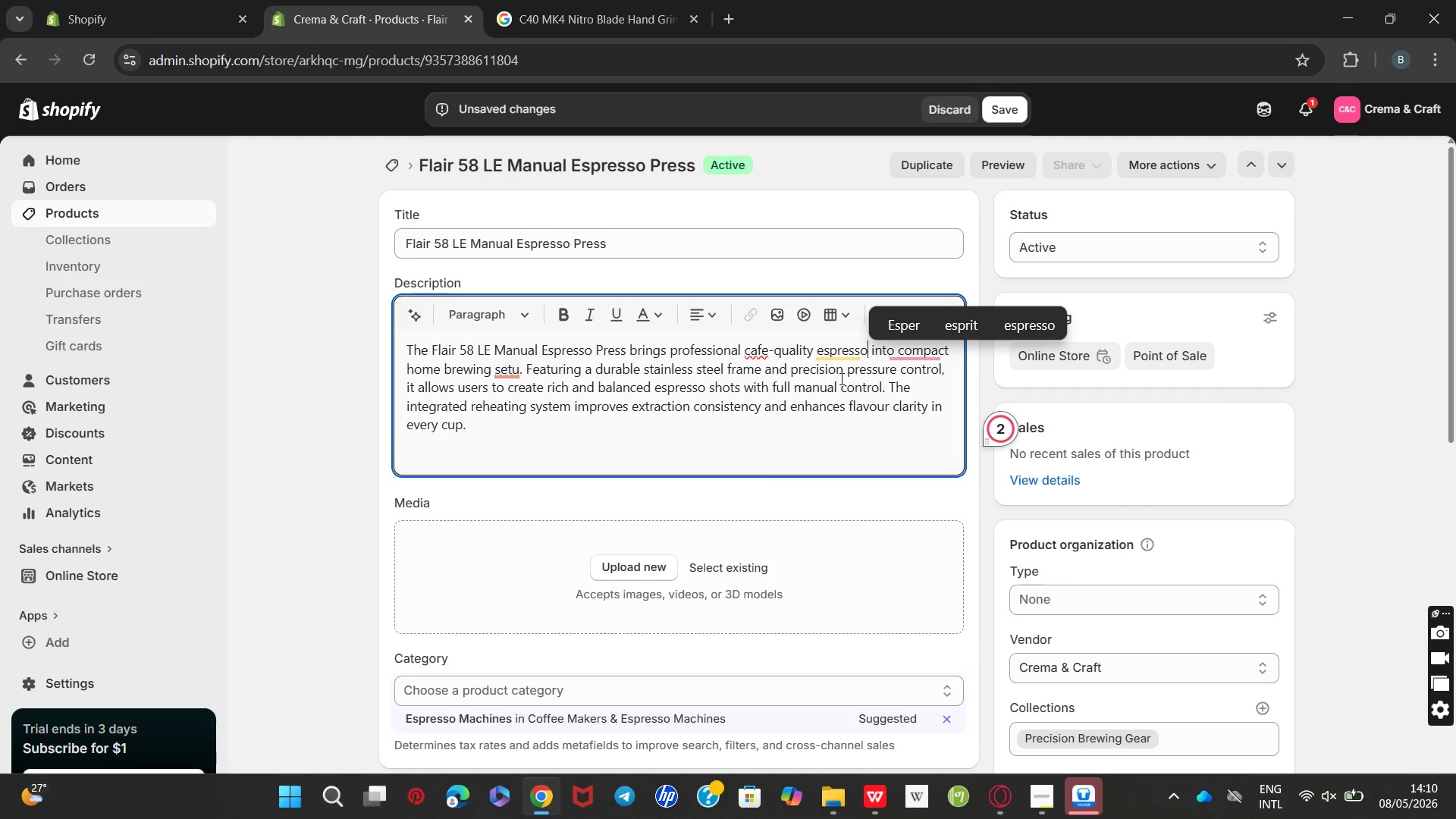 
left_click([830, 381])
 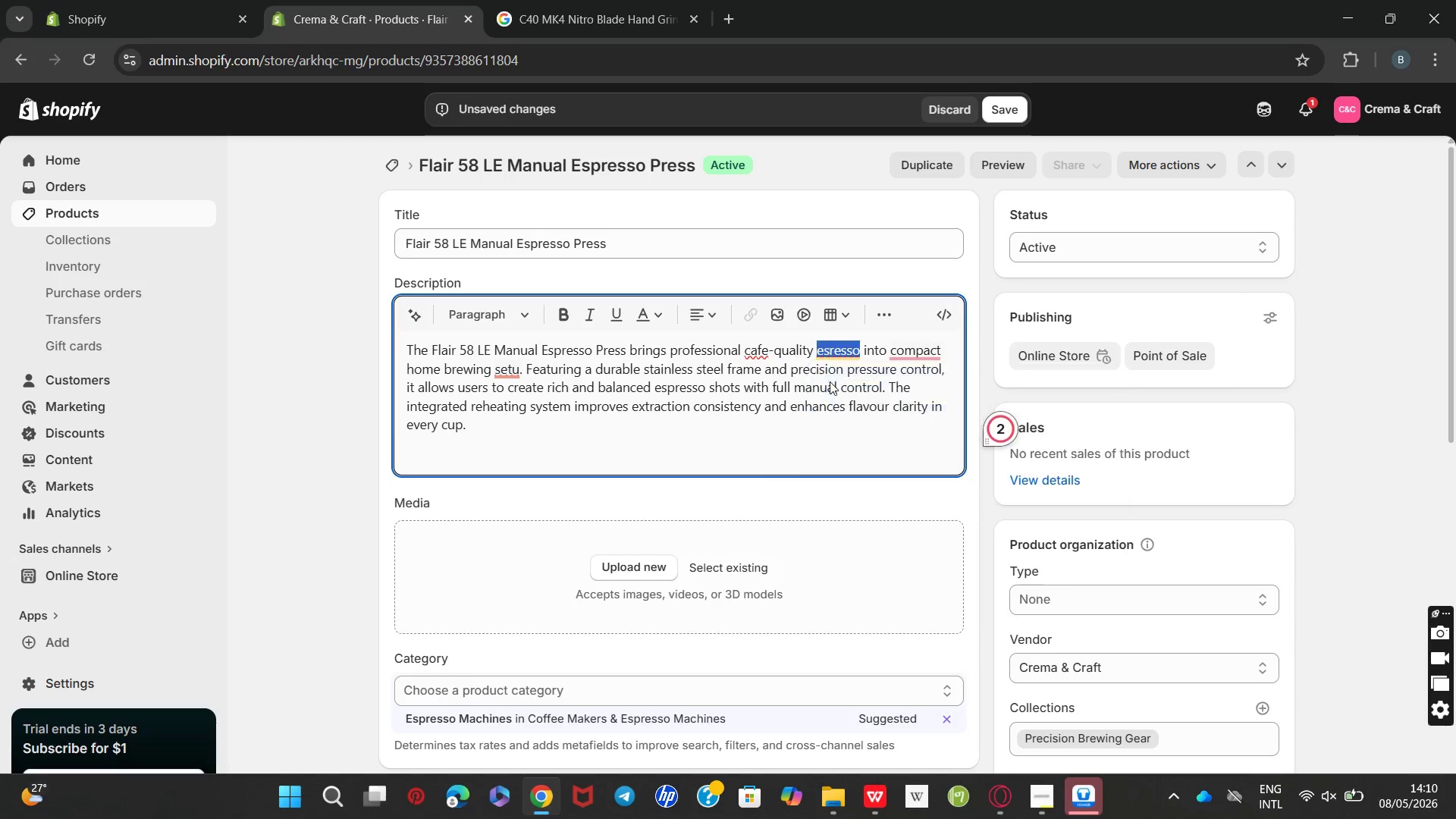 
key(Unknown)
 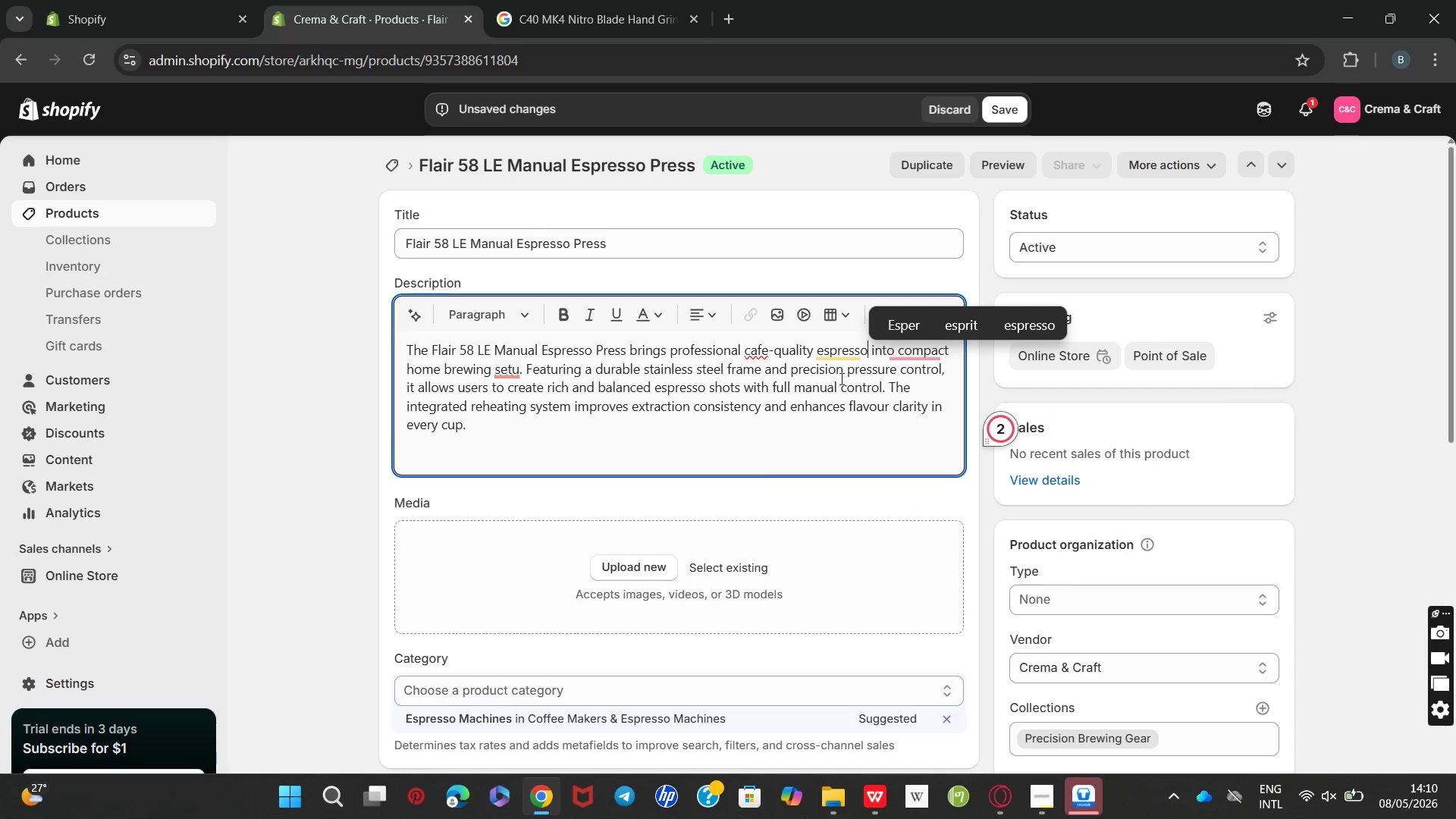 
key(Unknown)
 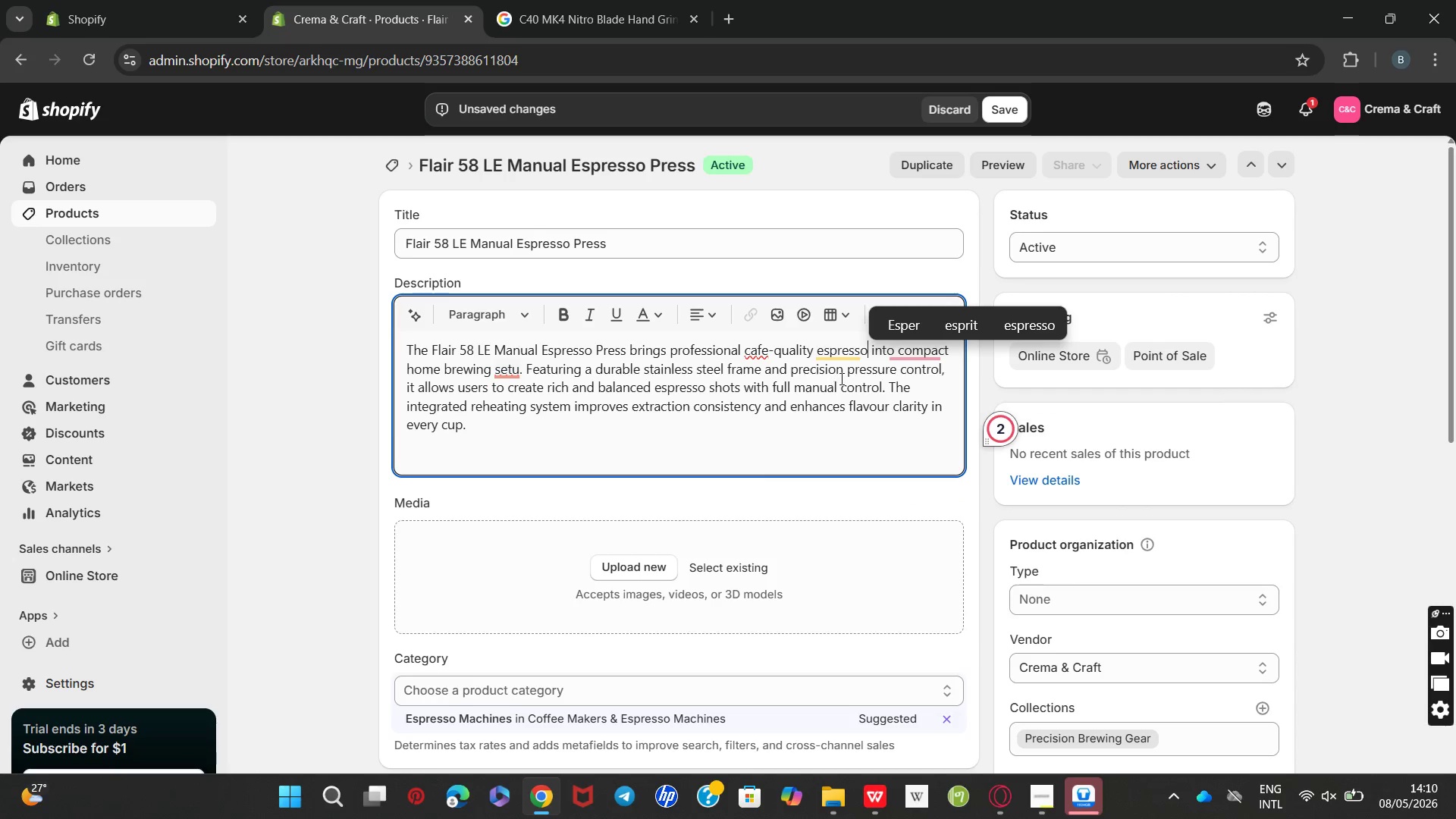 
key(Unknown)
 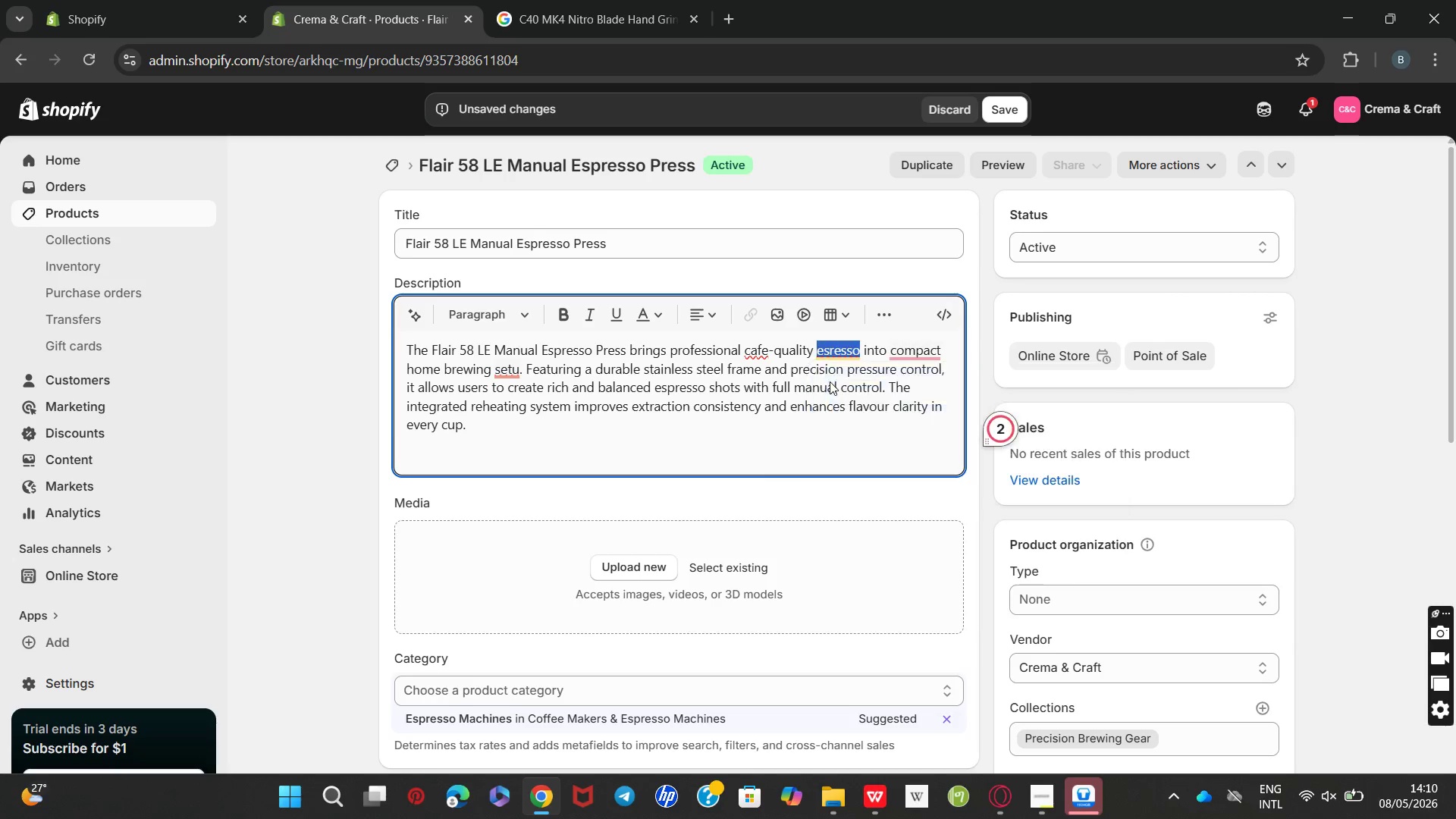 
key(Unknown)
 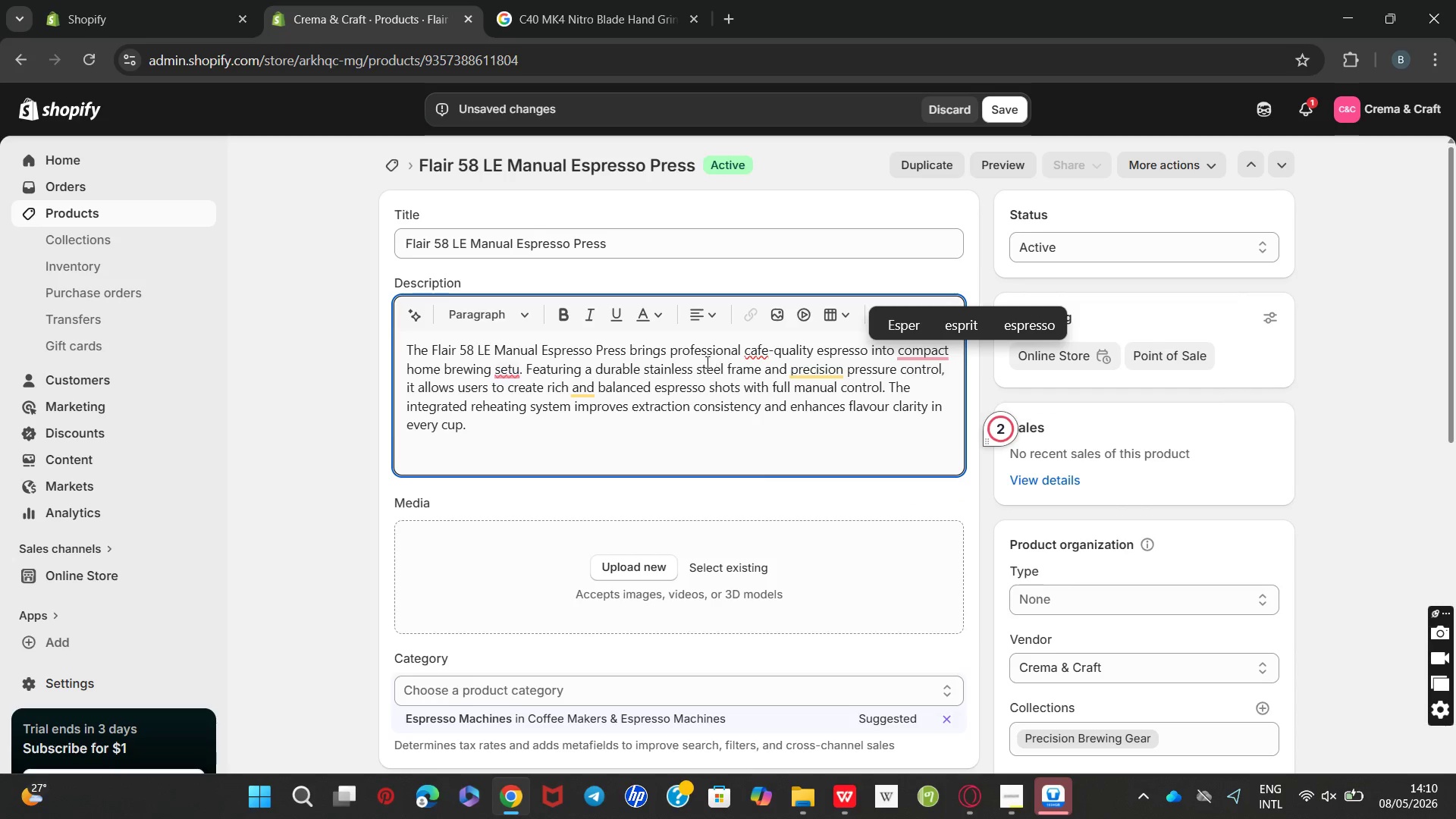 
key(Unknown)
 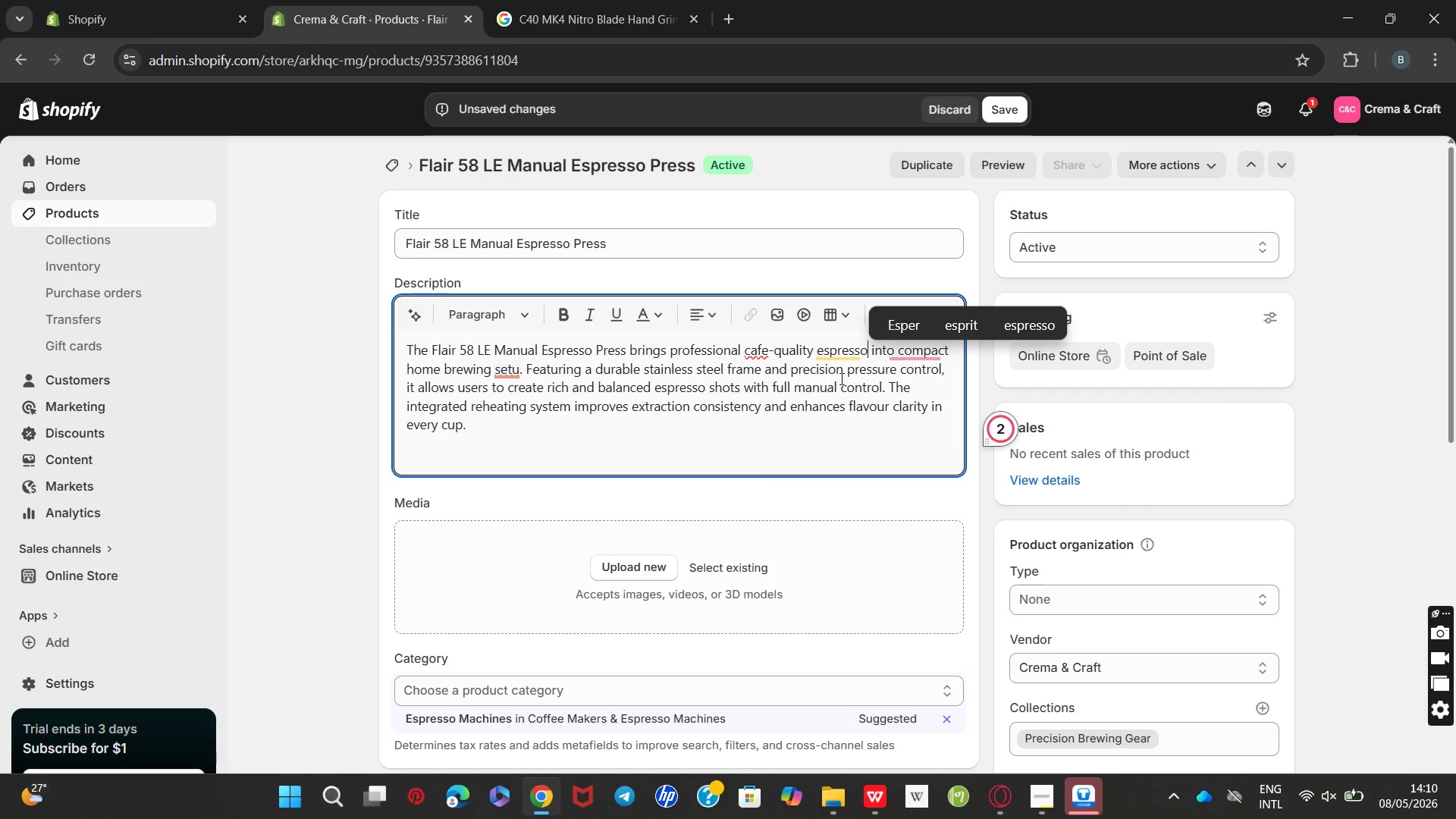 
key(Unknown)
 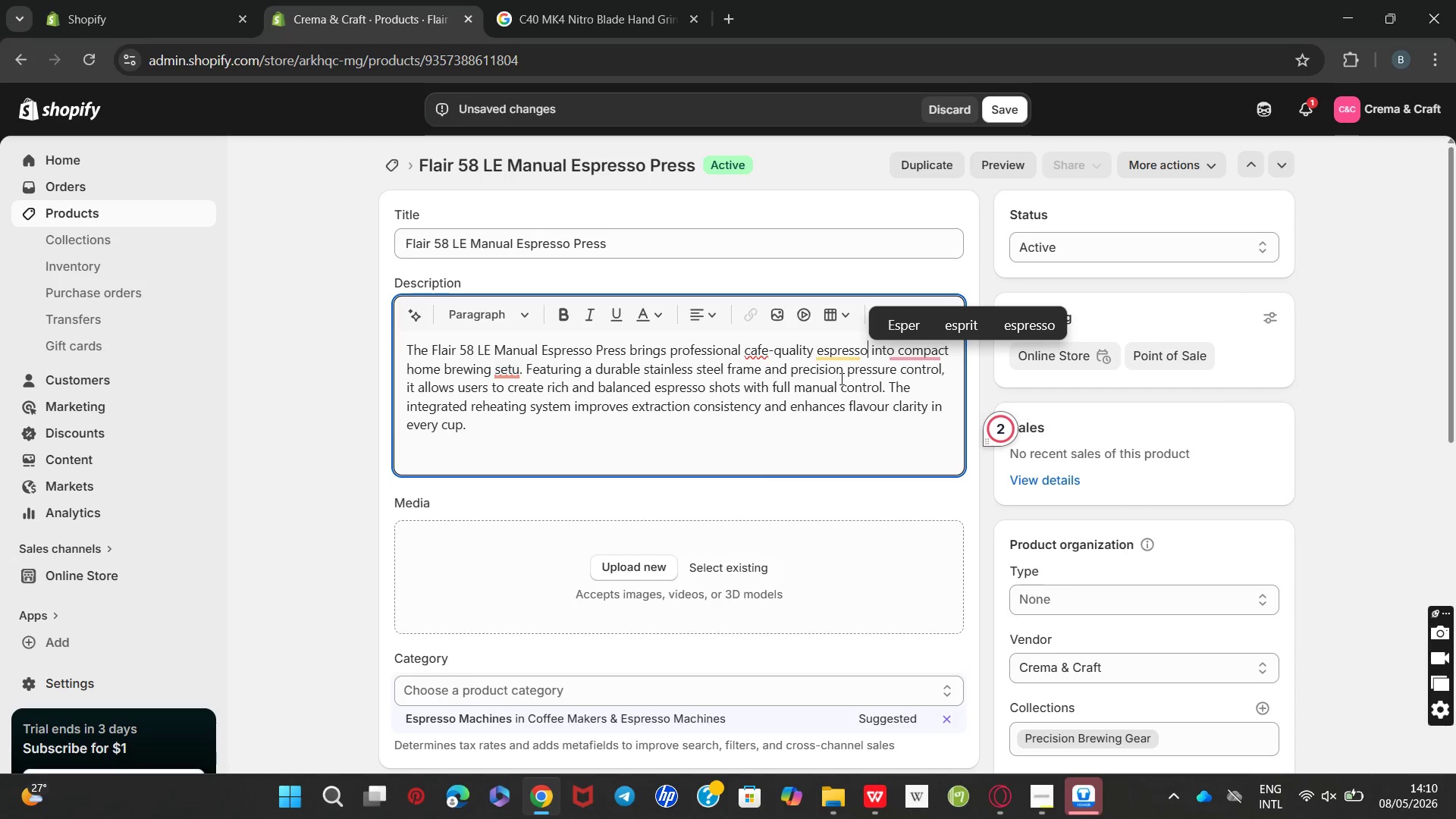 
mouse_move([514, 394])
 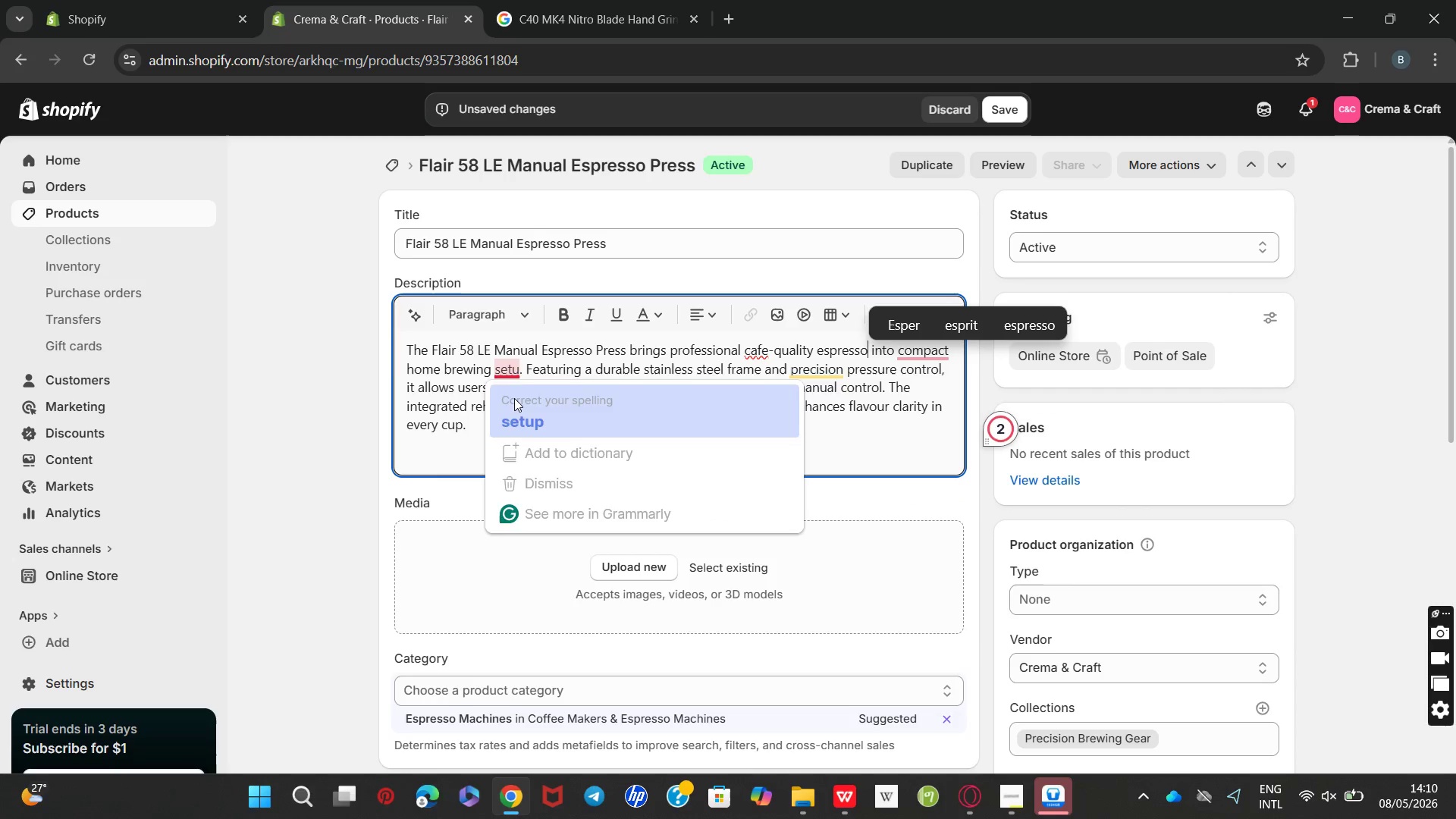 
left_click([514, 398])
 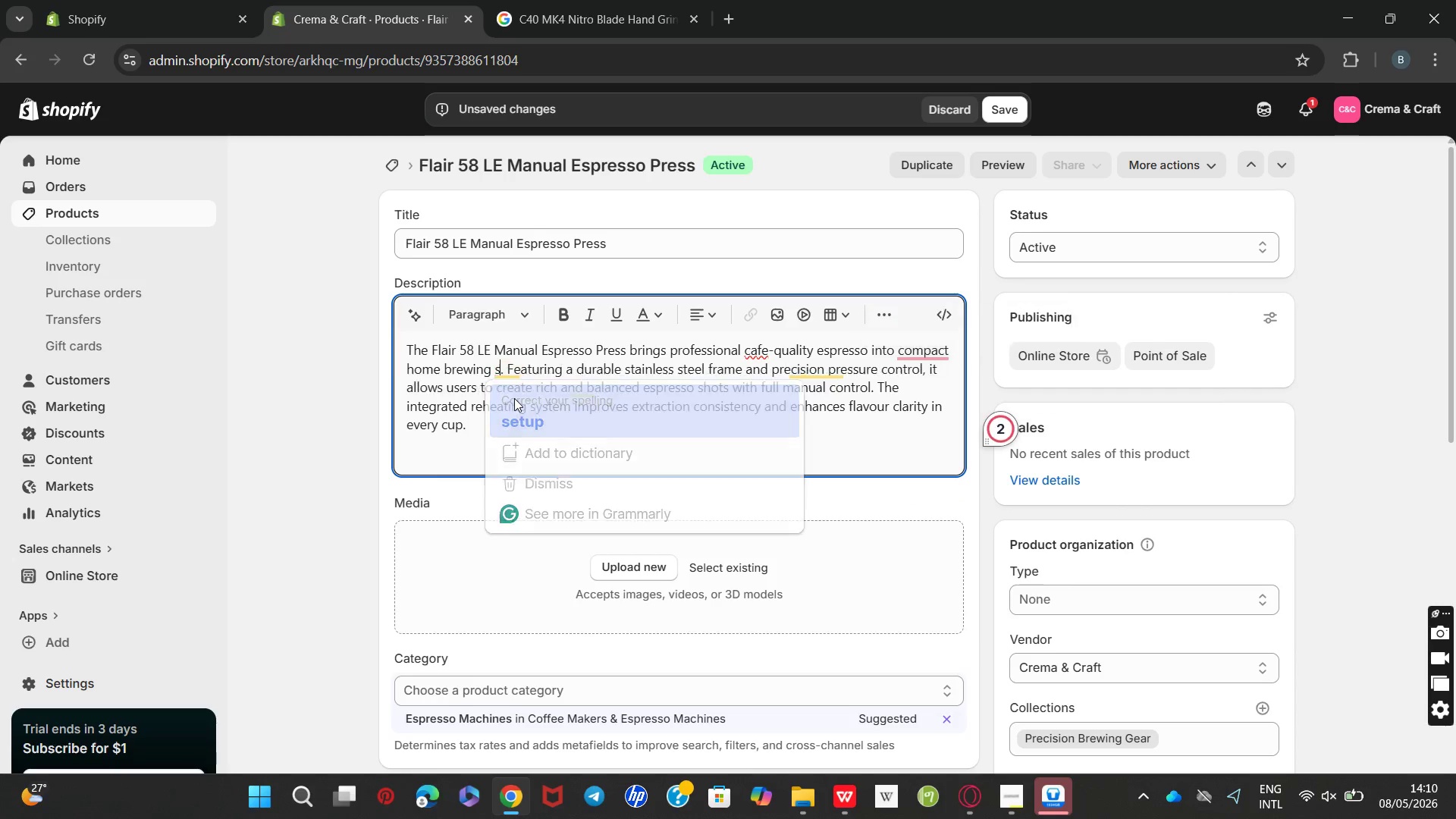 
key(Unknown)
 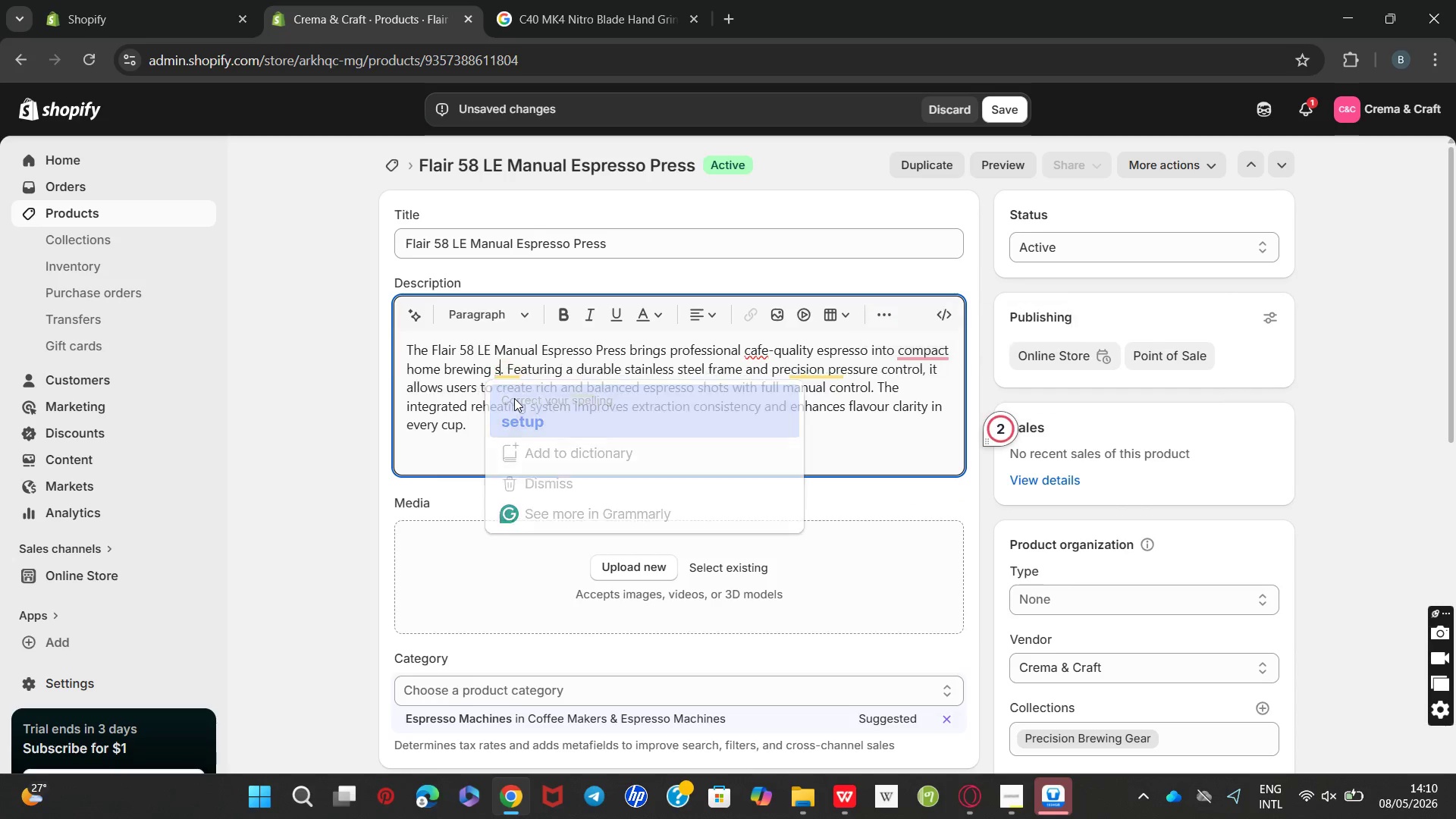 
key(Unknown)
 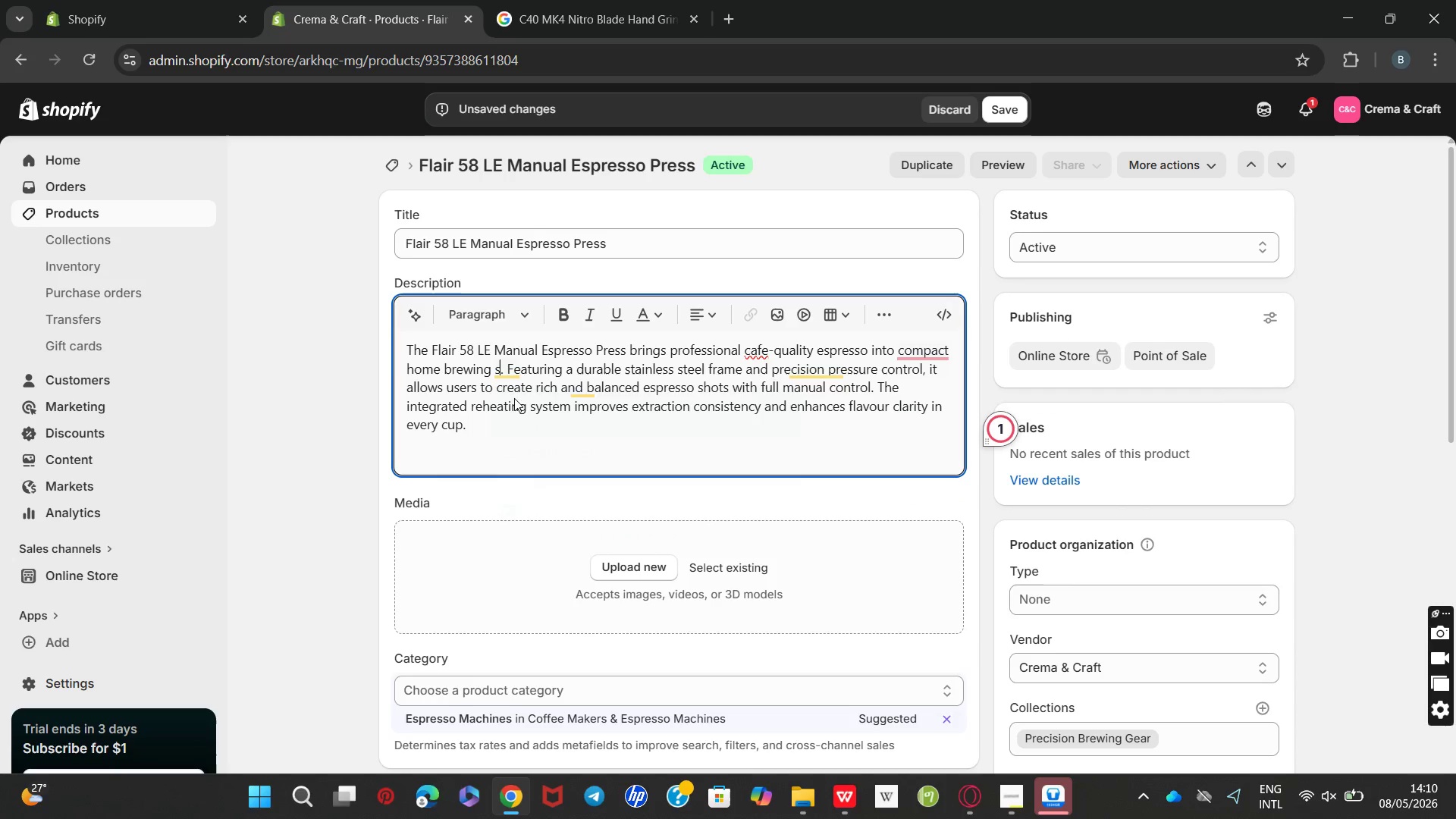 
hold_key(key=Unknown, duration=7.77)
 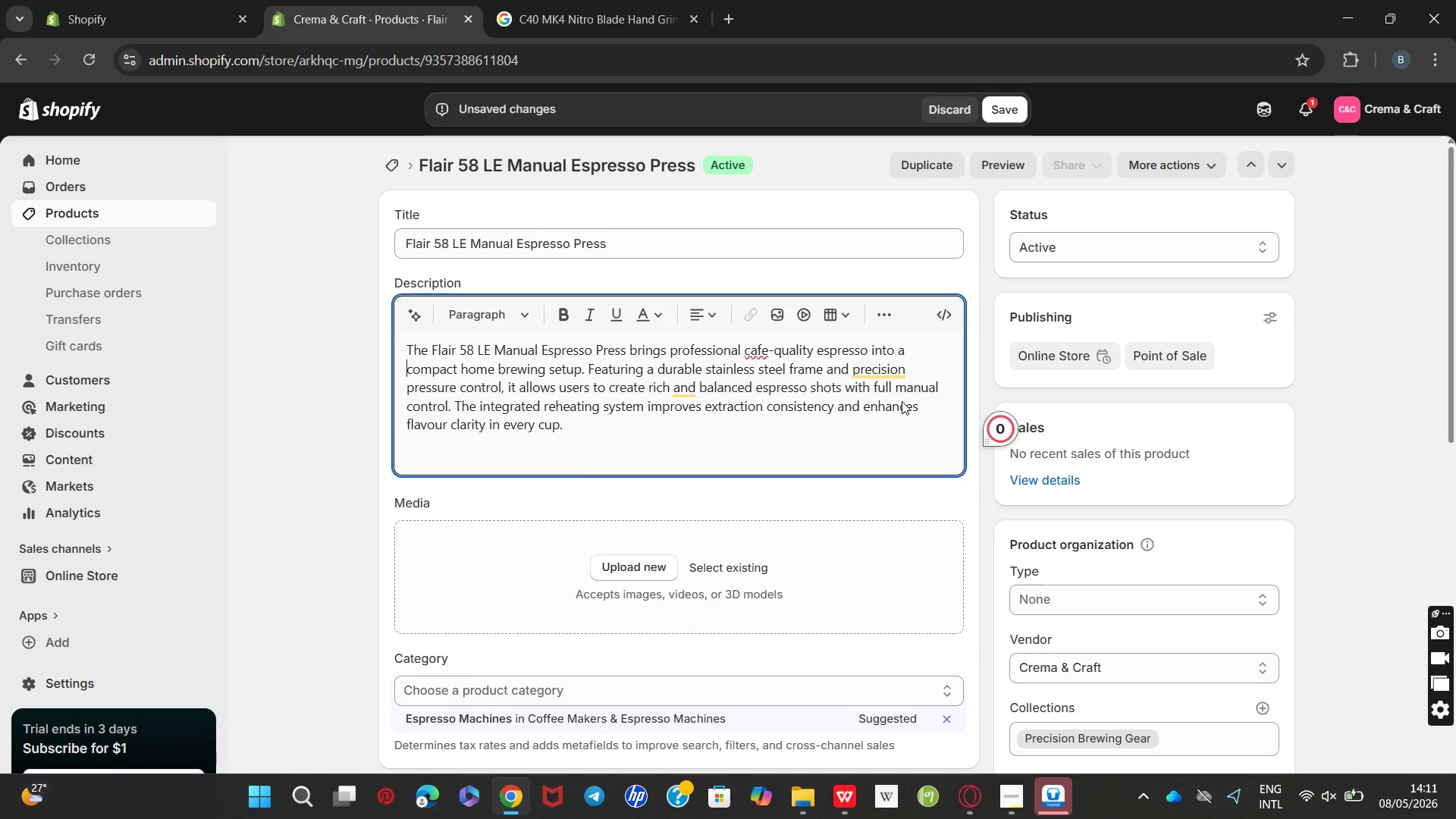 
left_click([611, 452])
 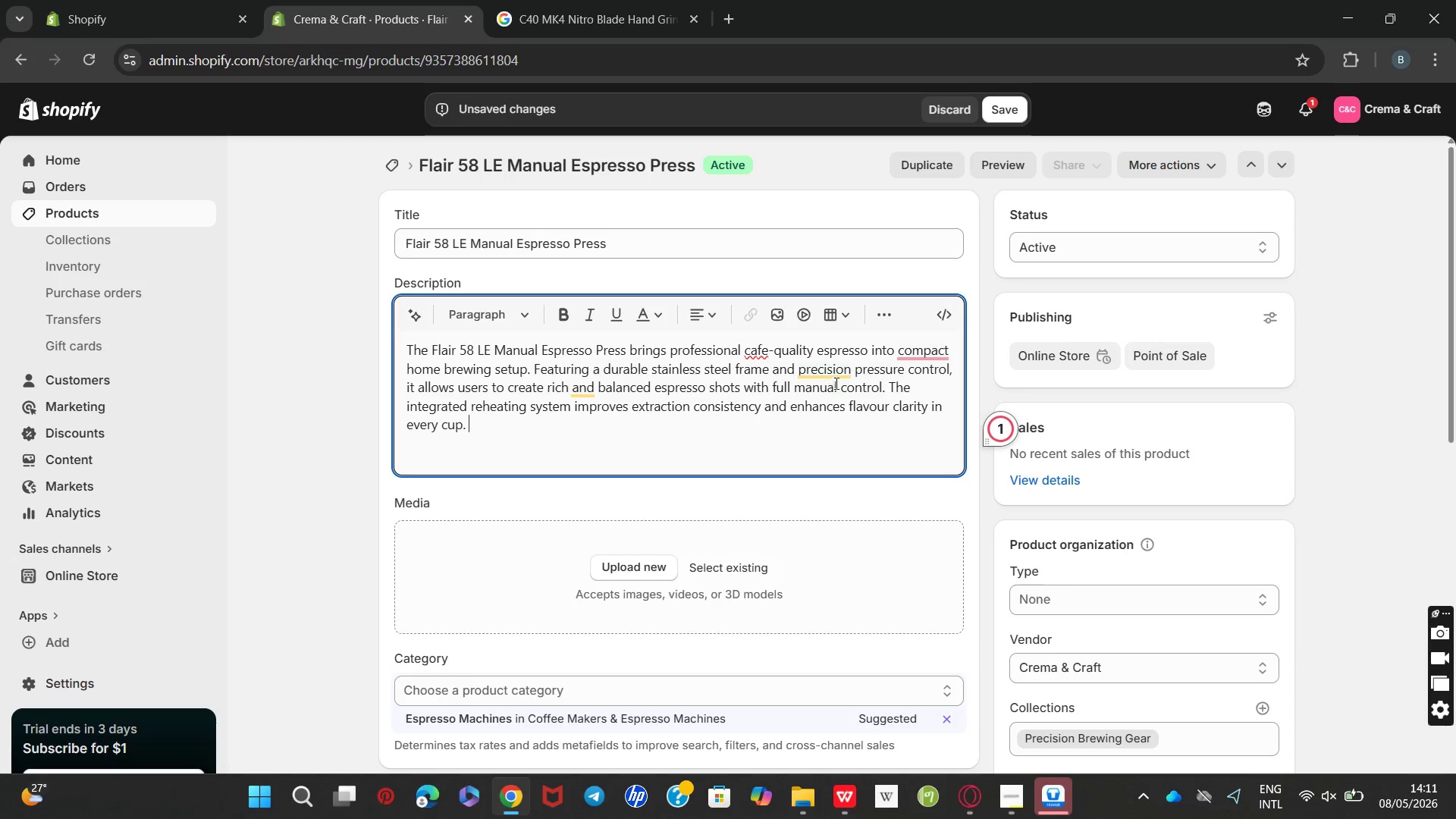 
left_click([902, 401])
 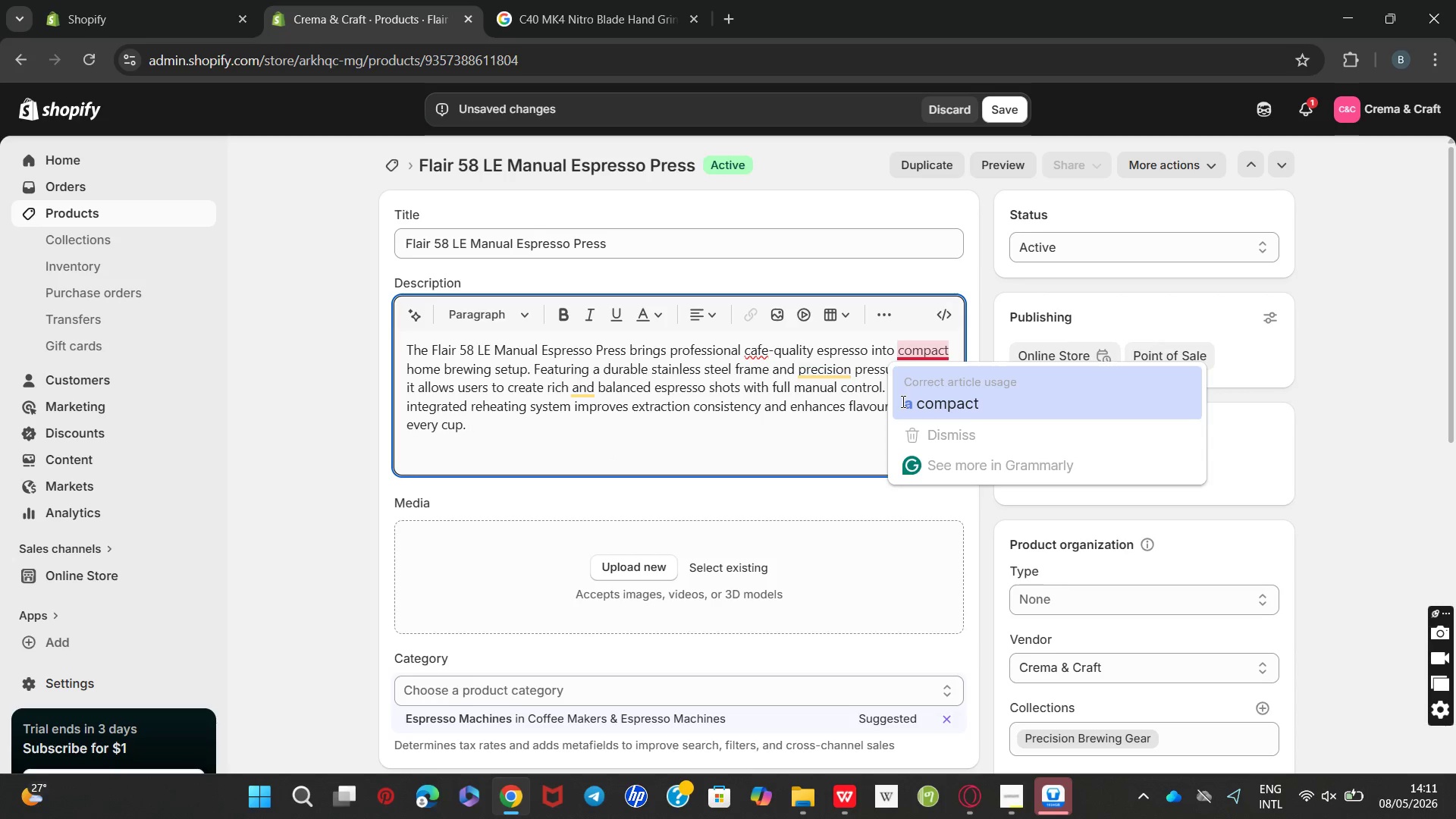 
key(Unknown)
 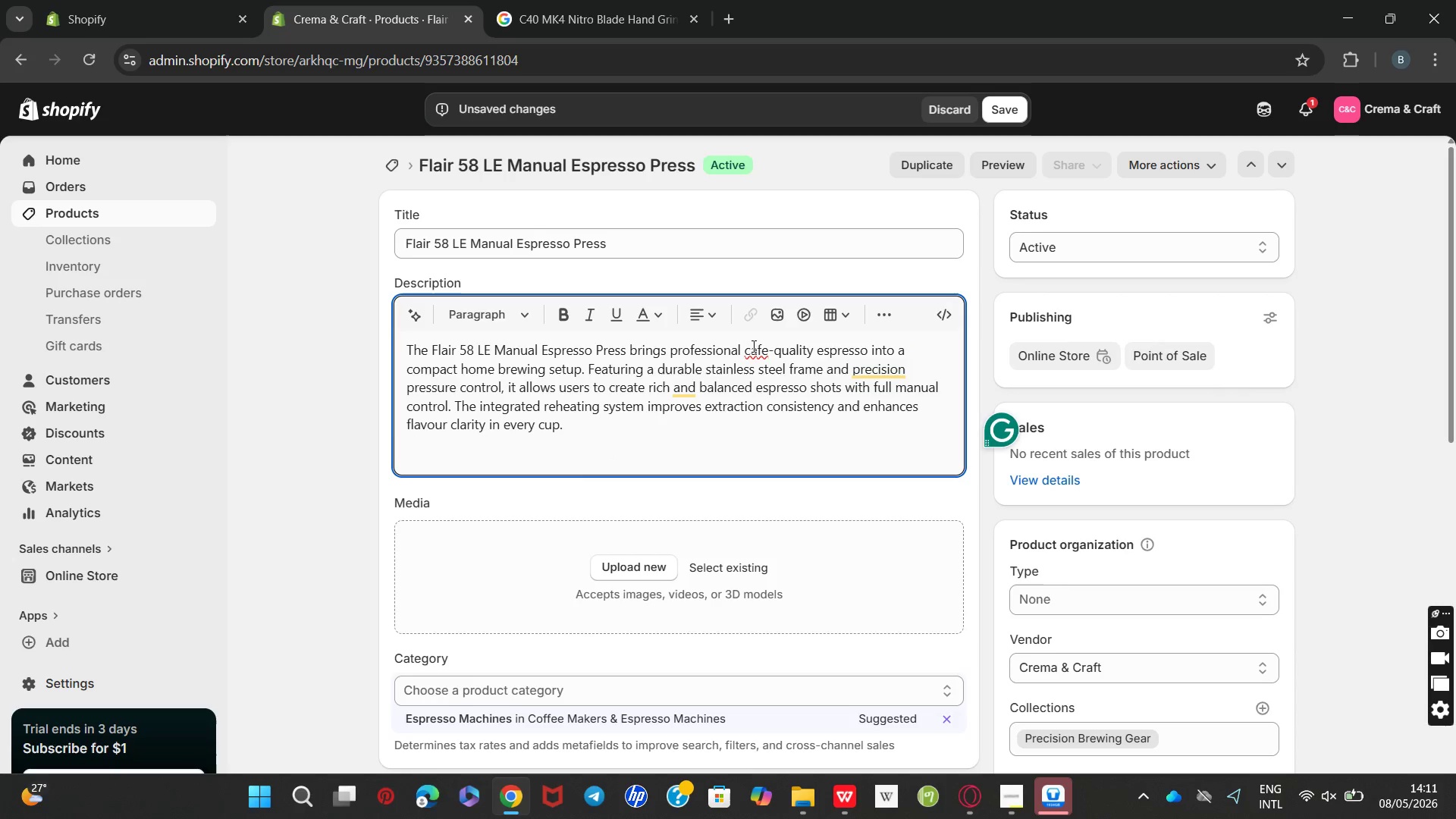 
mouse_move([851, 363])
 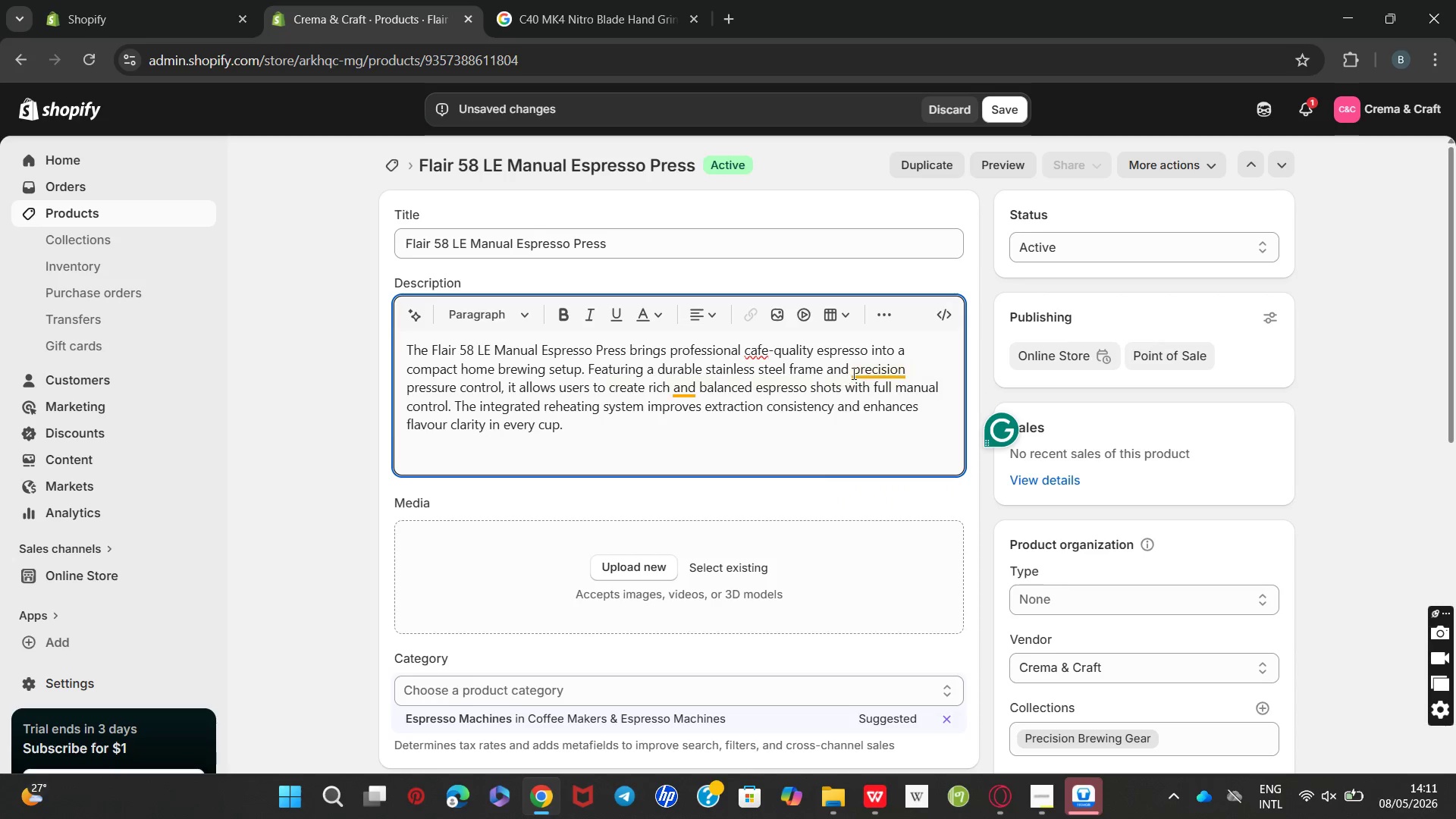 
left_click([845, 370])
 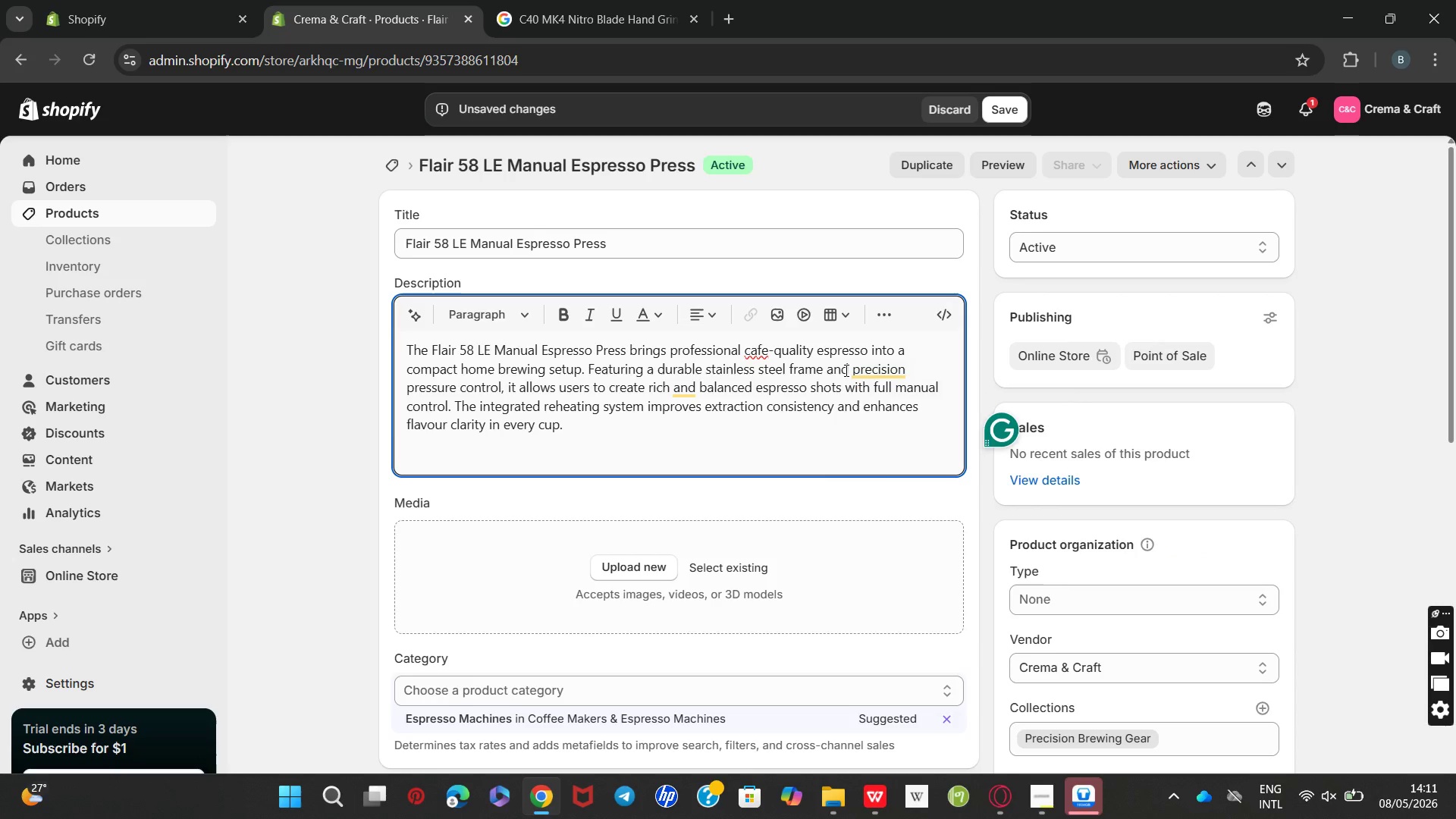 
key(Comma)
 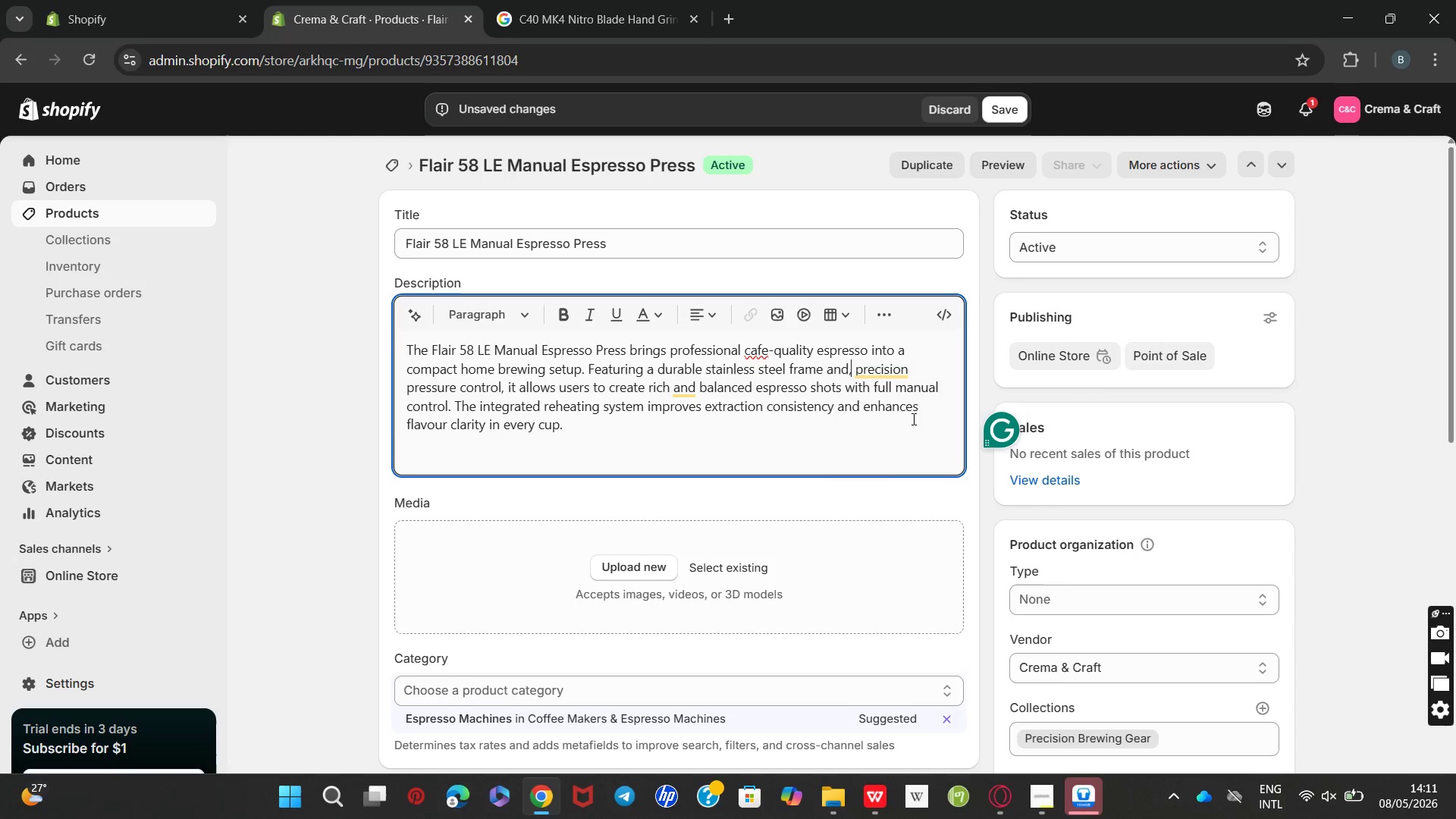 
left_click([897, 406])
 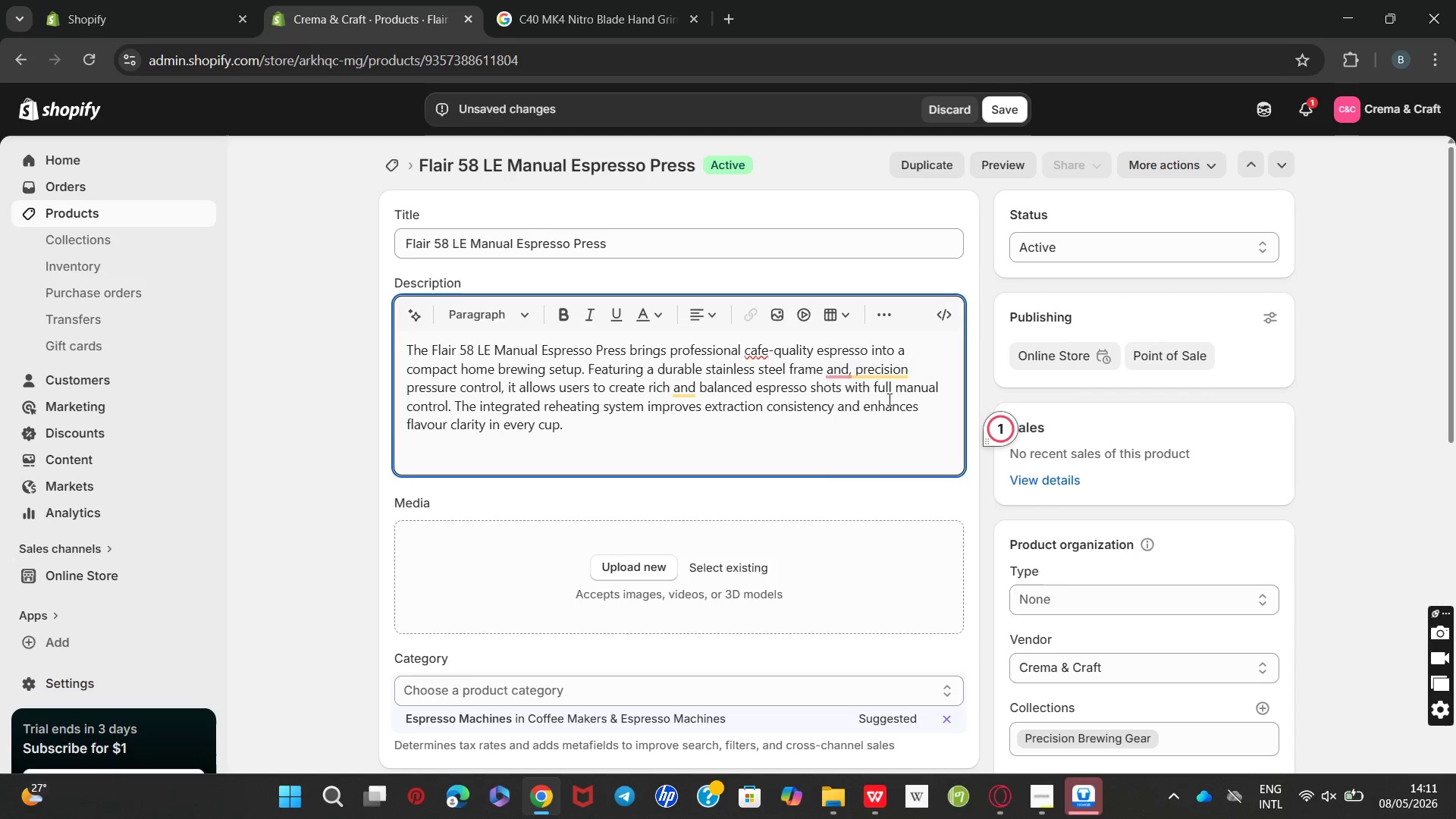 
mouse_move([846, 390])
 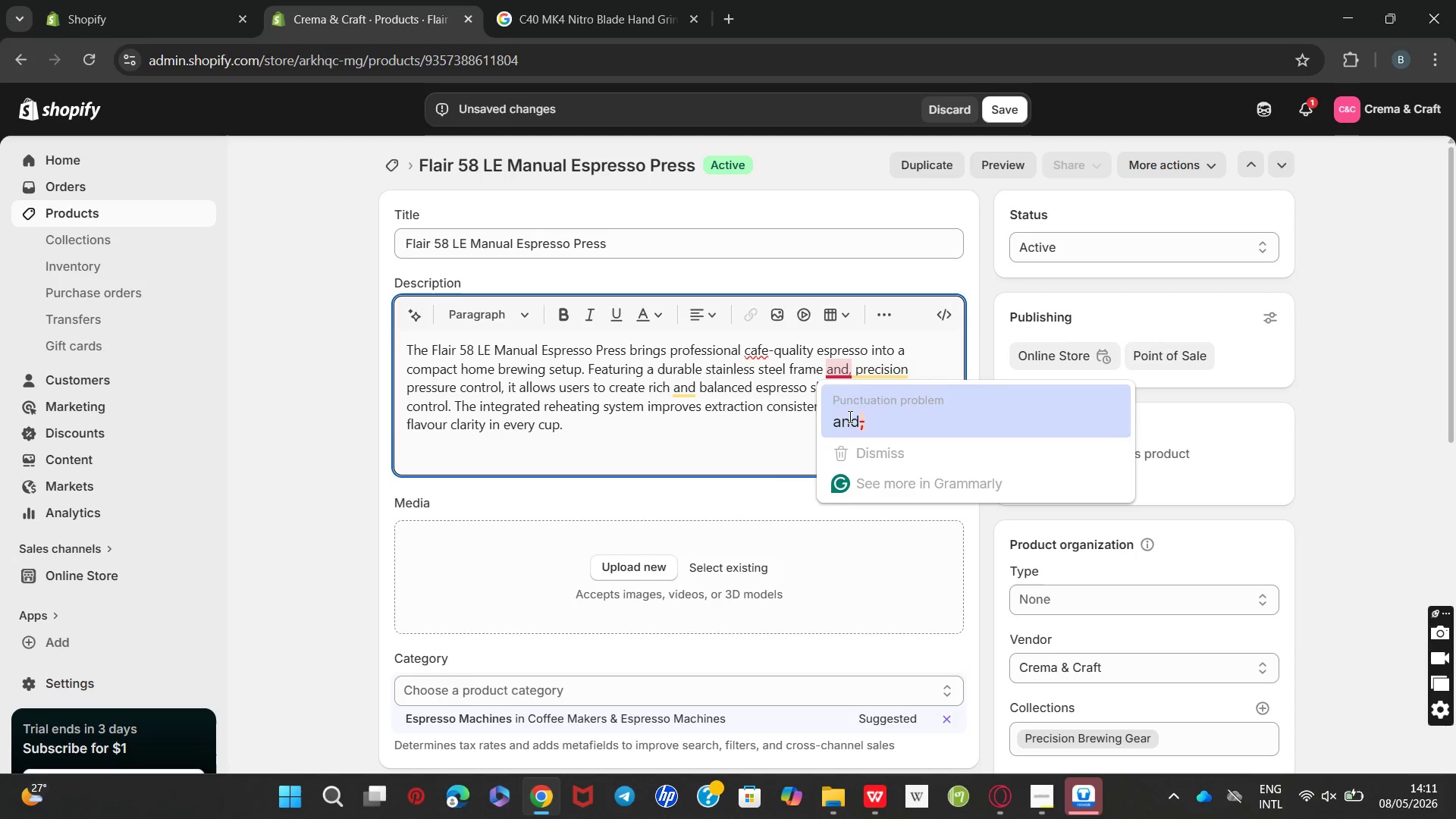 
left_click([849, 416])
 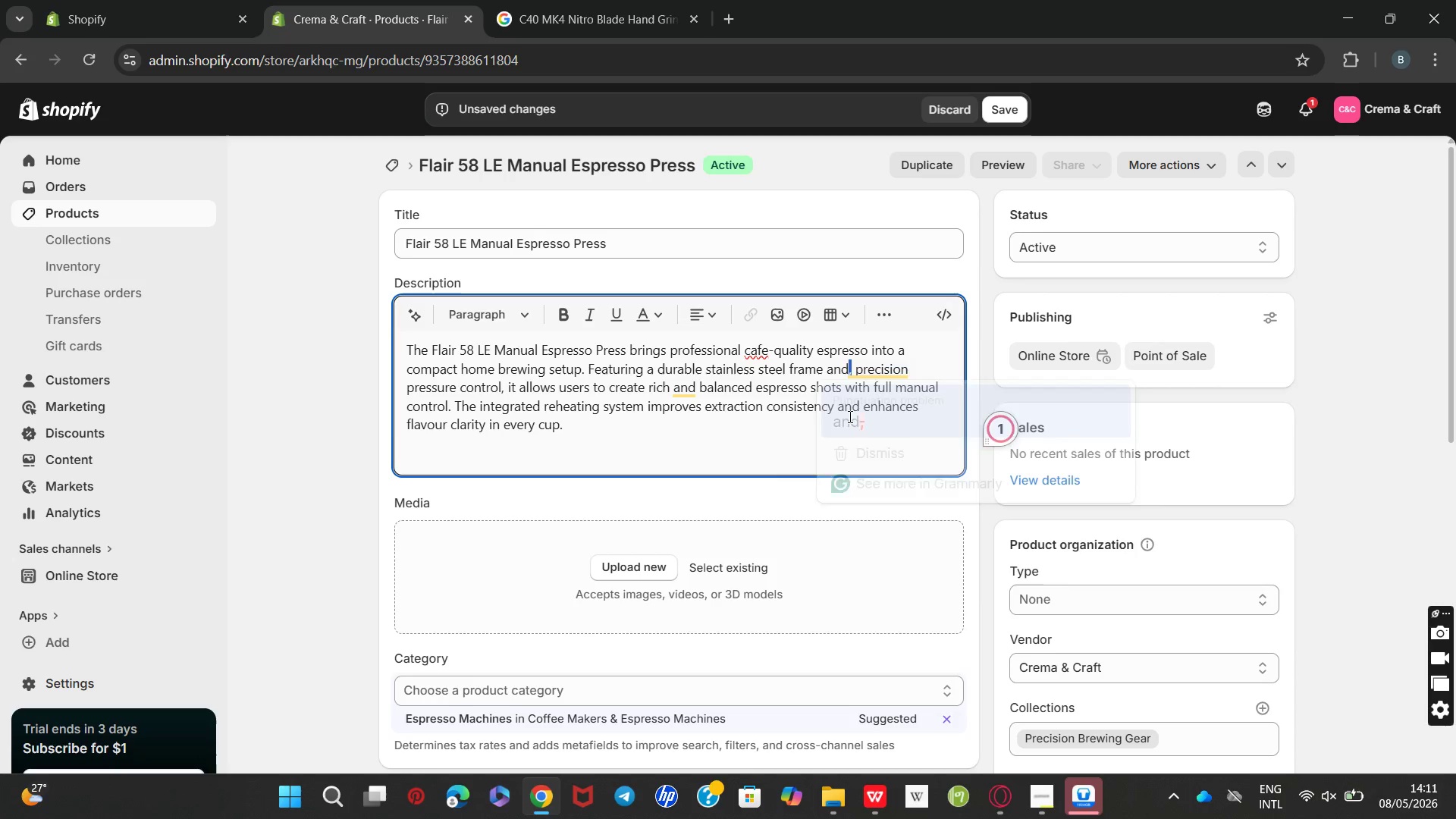 
key(Backspace)
 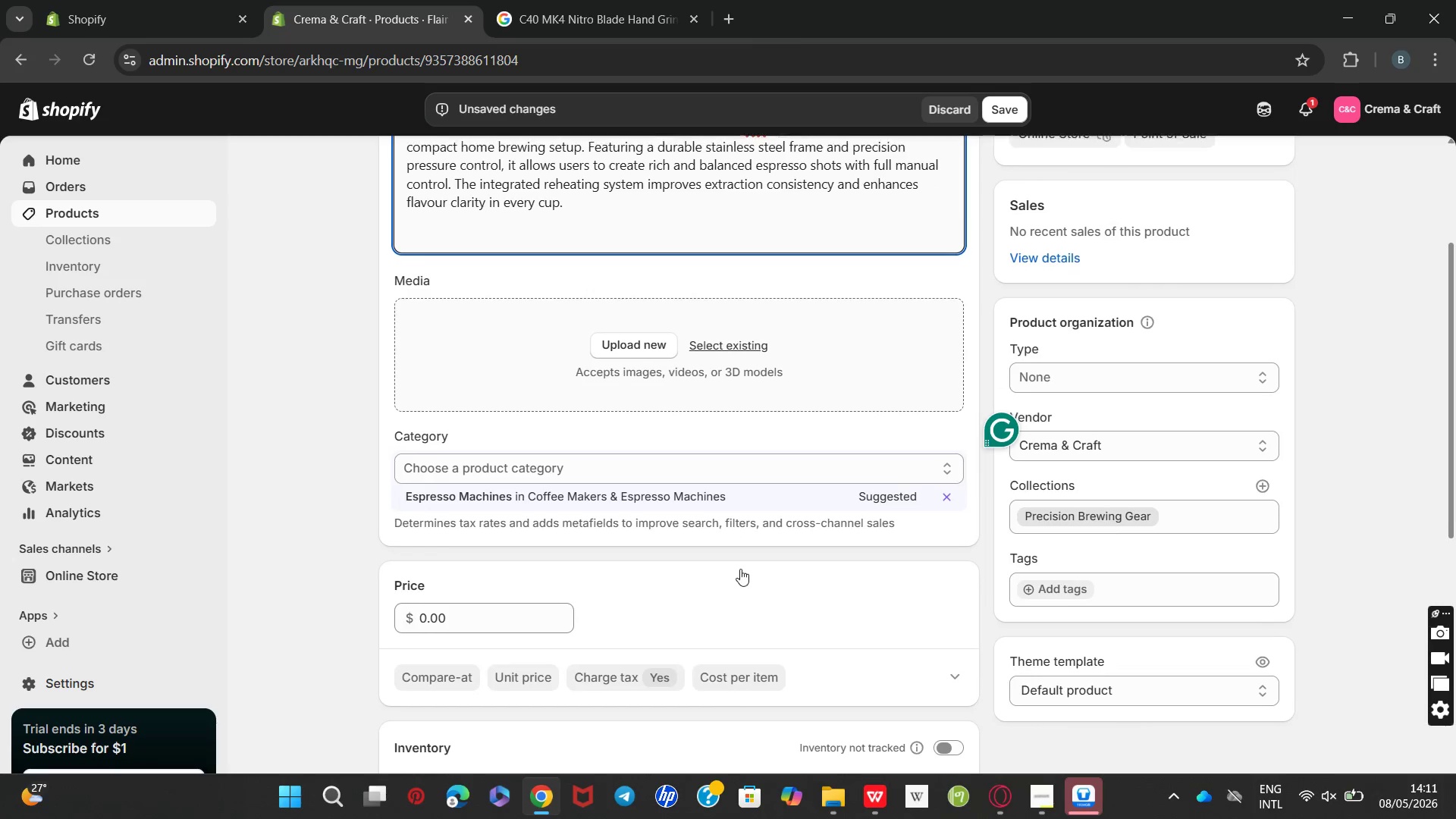 
wait(7.06)
 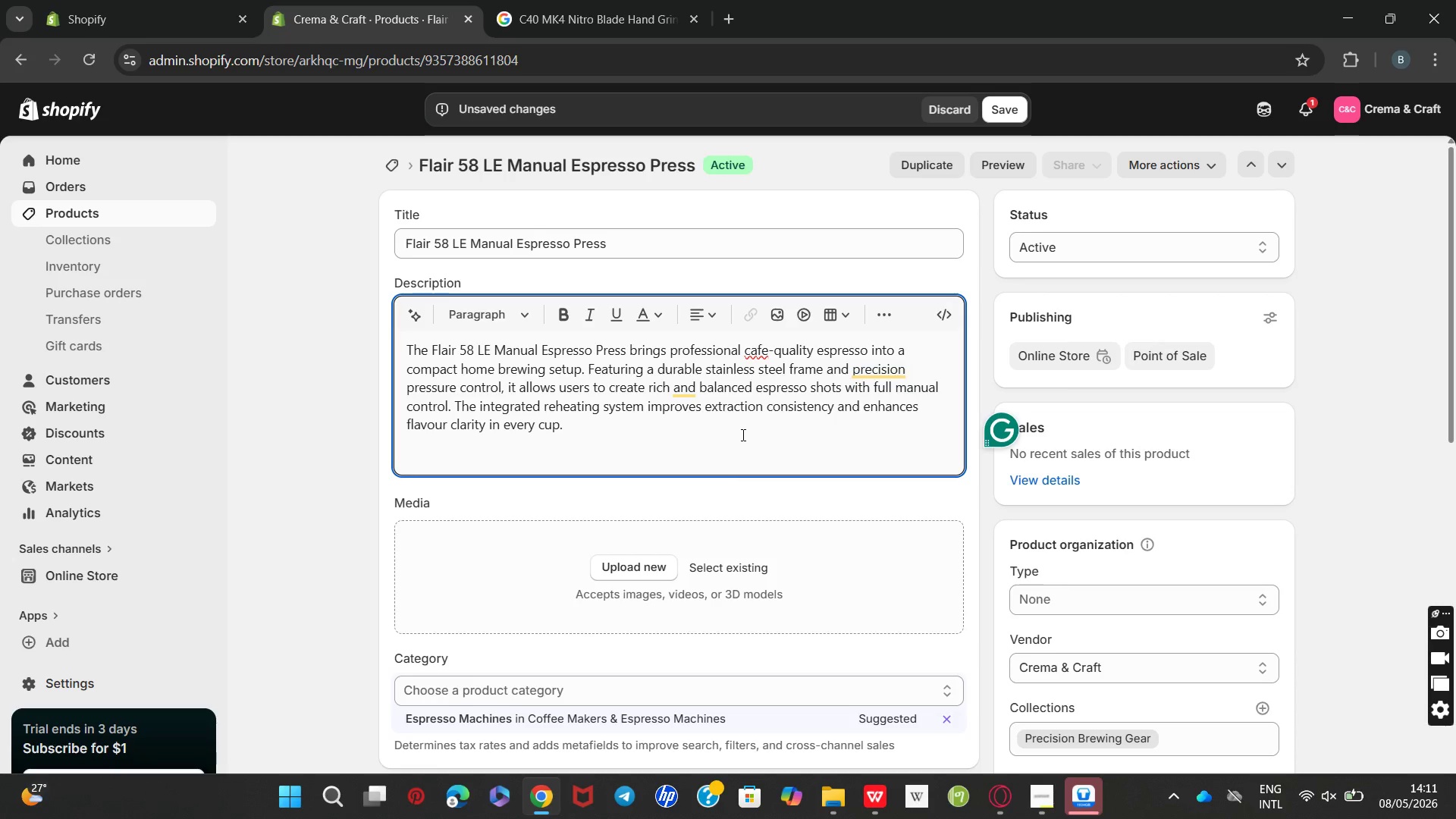 
left_click([951, 532])
 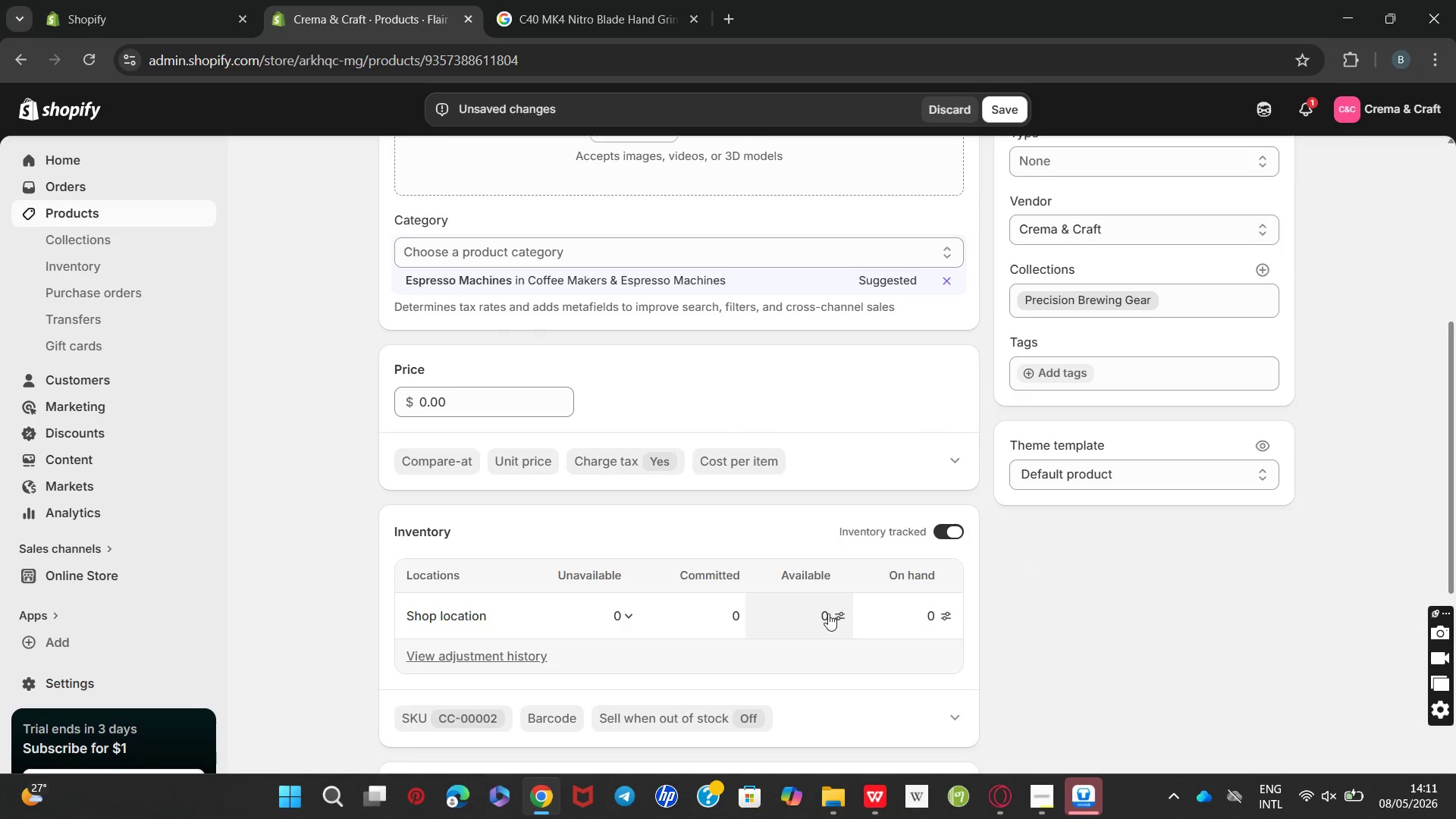 
left_click([826, 613])
 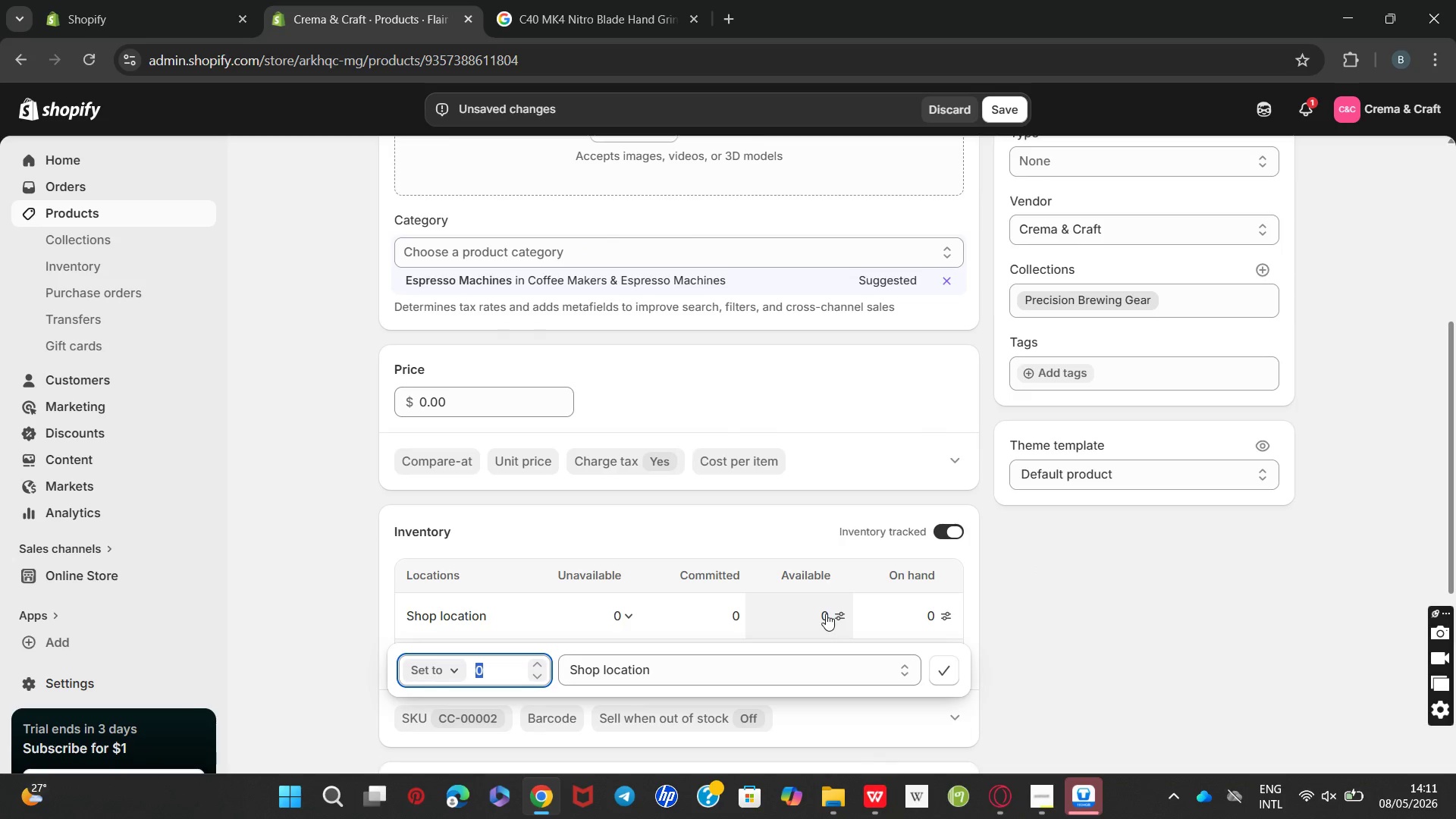 
type(15)
 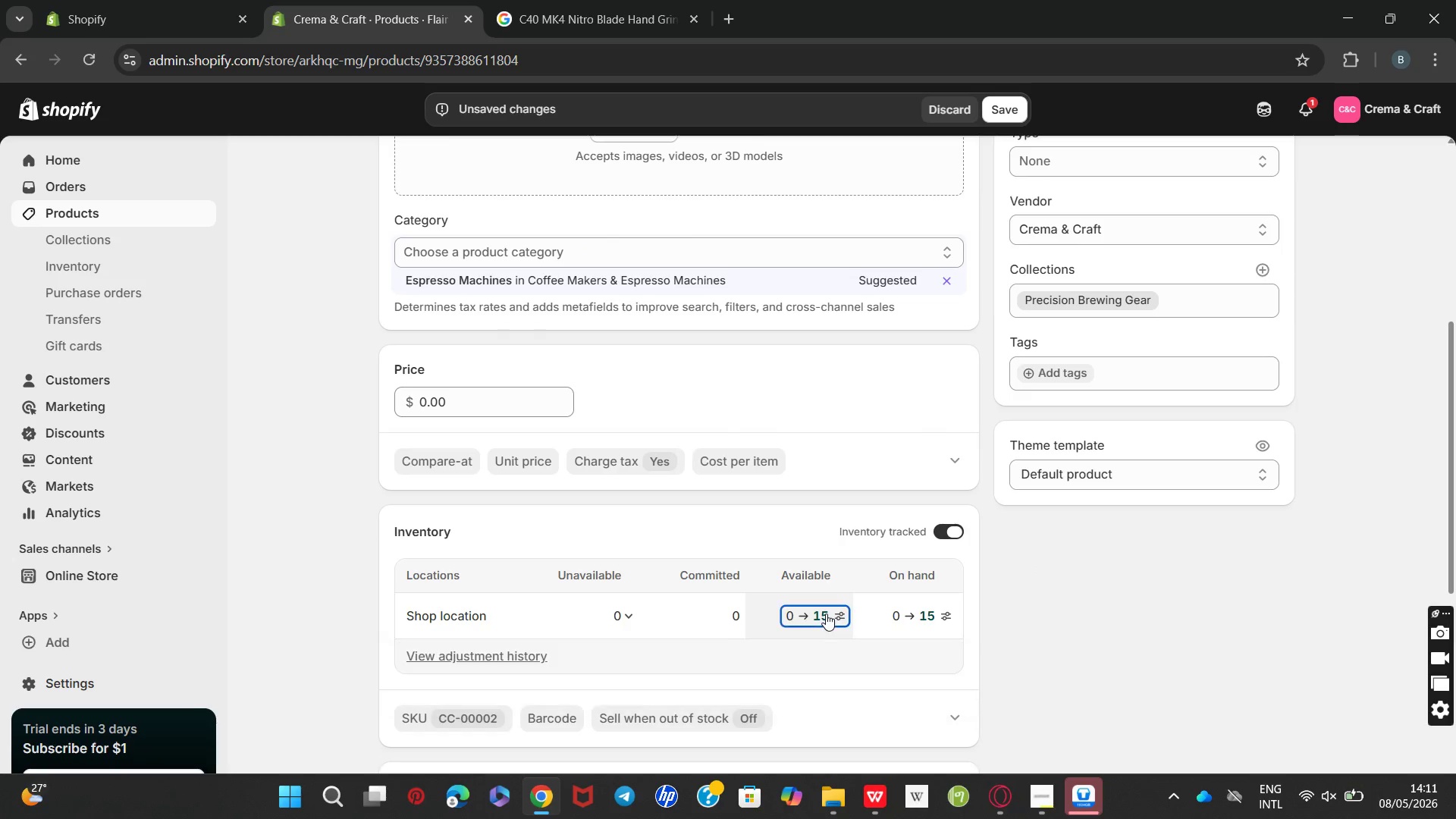 
key(Enter)
 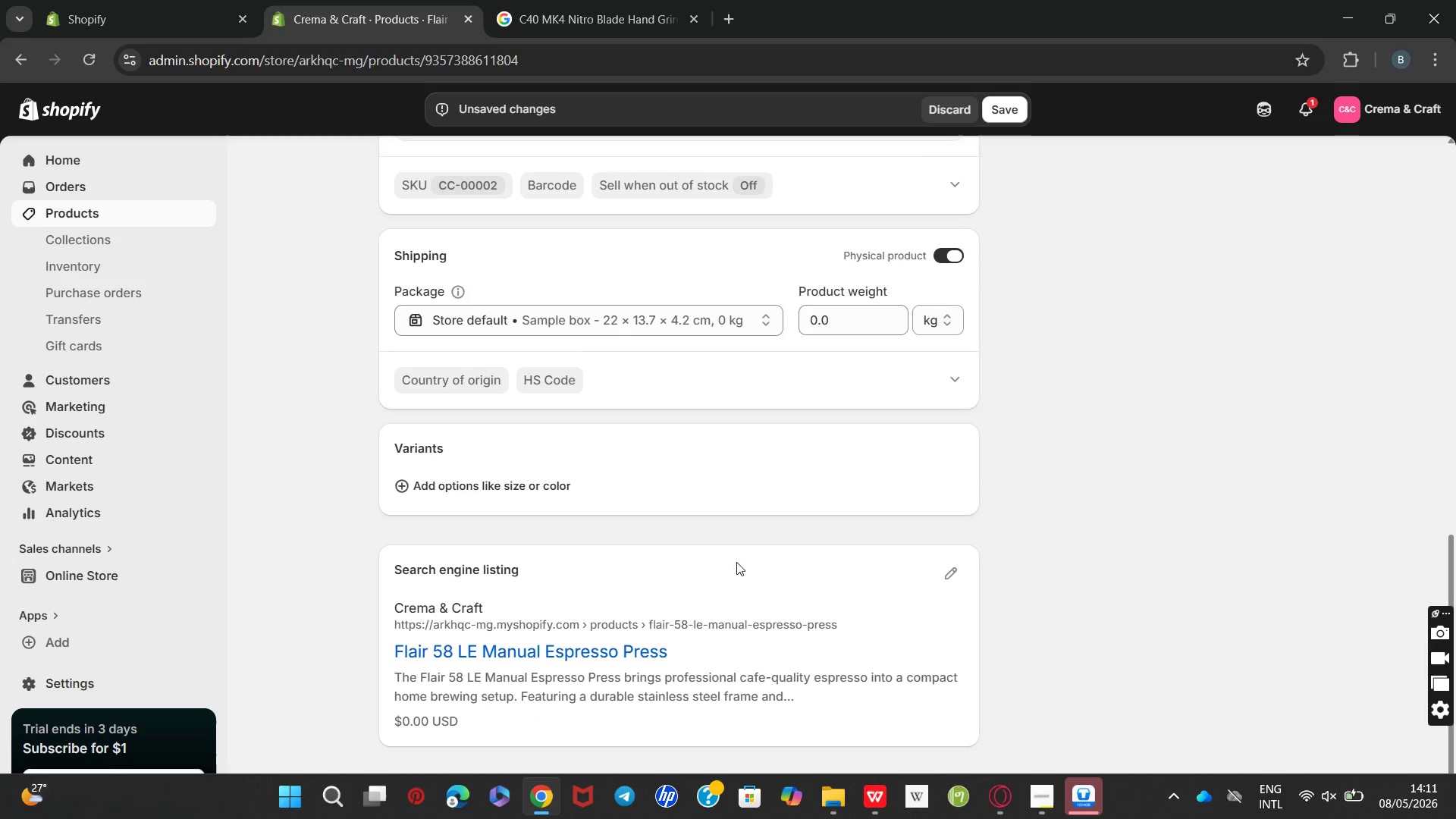 
left_click([956, 567])
 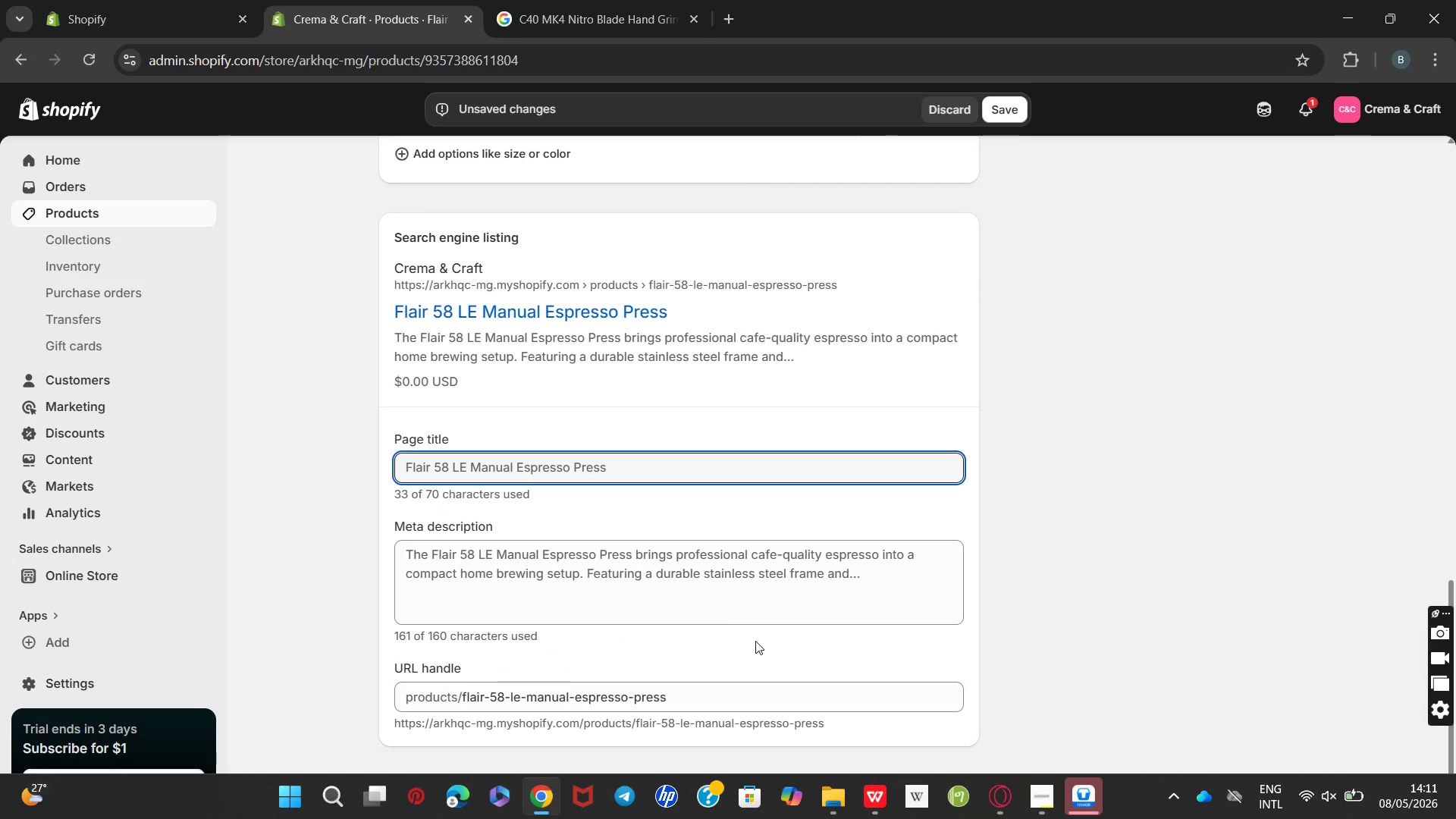 
left_click([674, 468])
 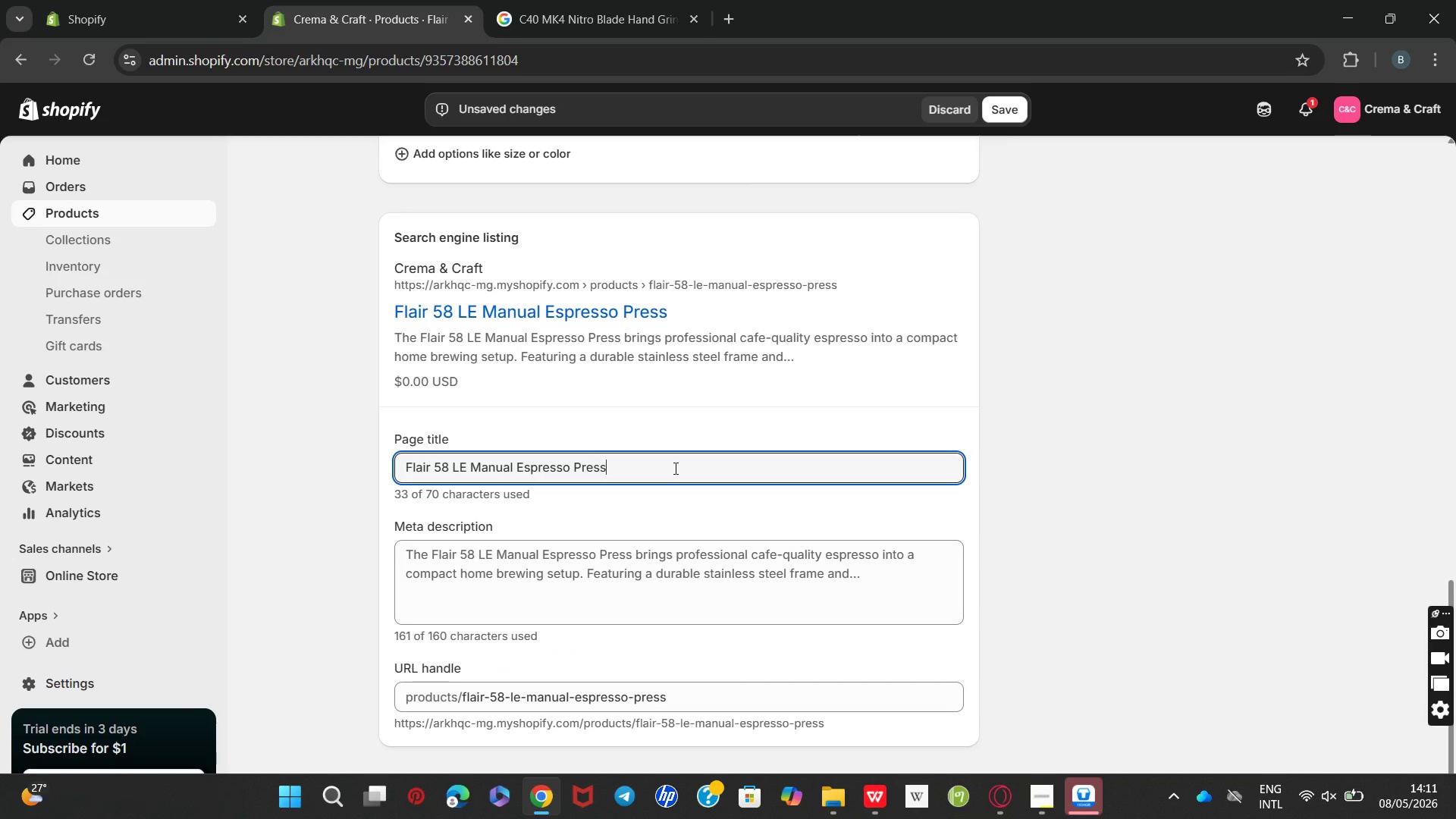 
type( [Break] Professional LEVER ES)
key(Backspace)
type(spresso machine)
 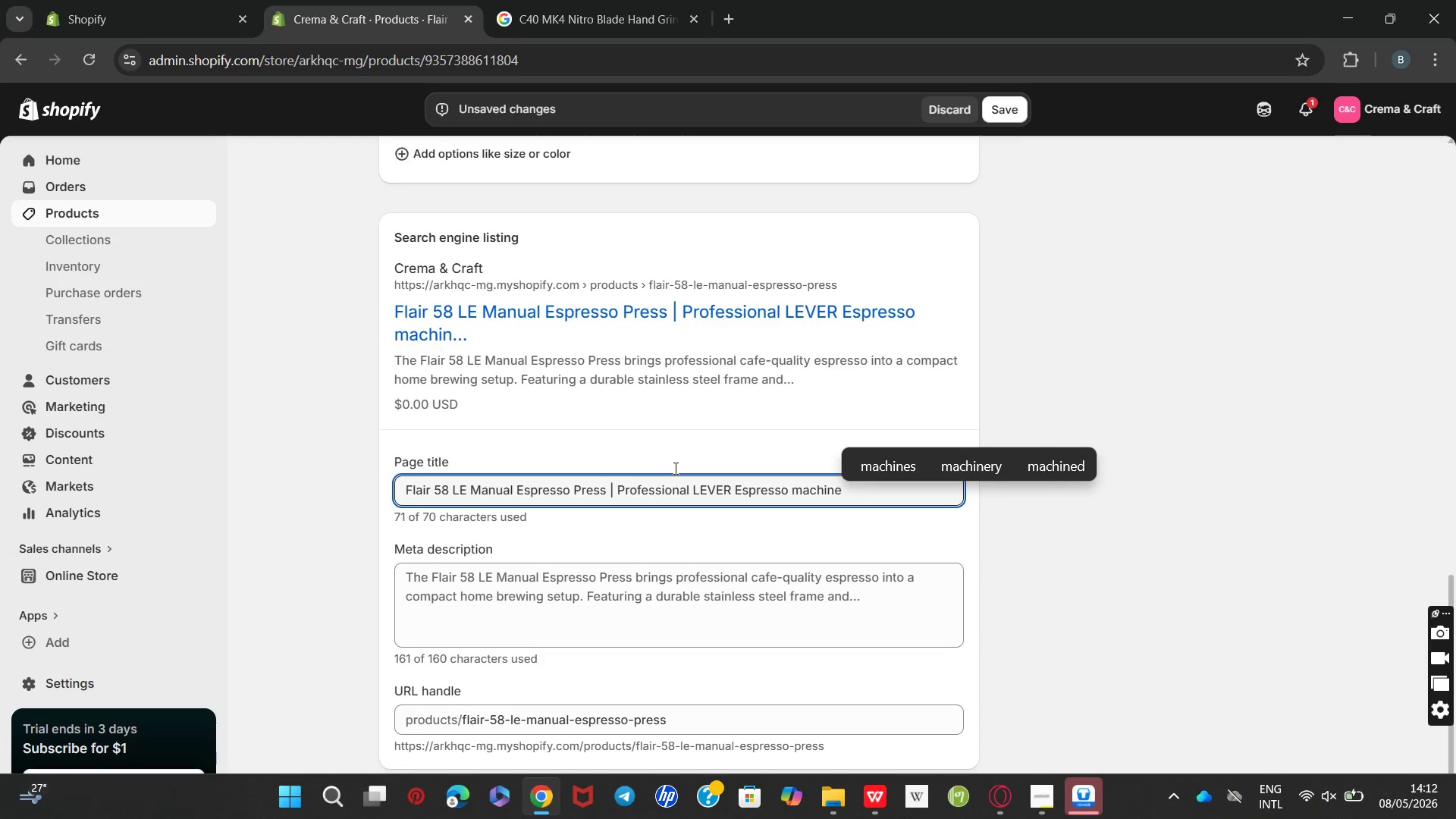 
double_click([707, 494])
 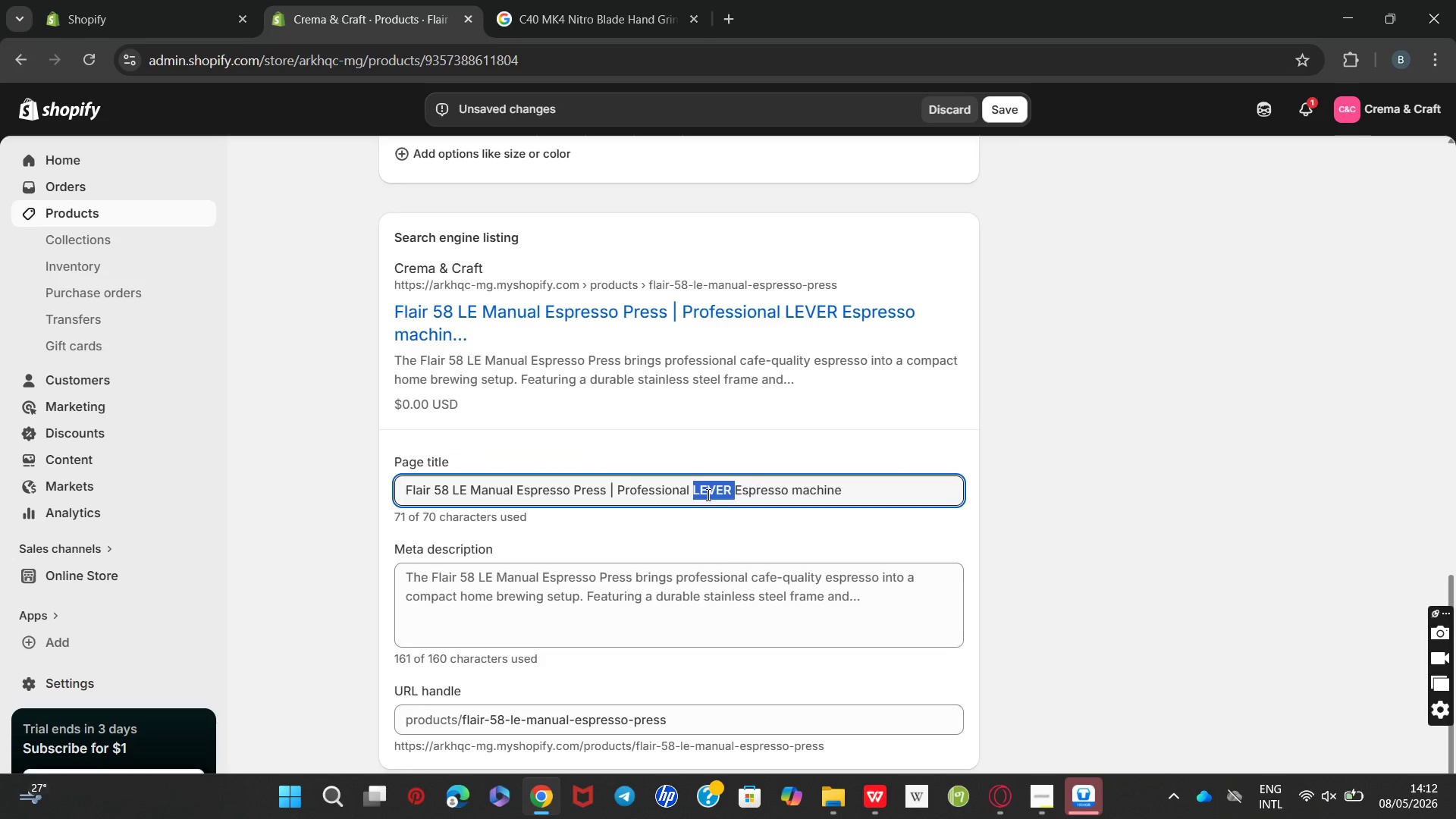 
type(level)
 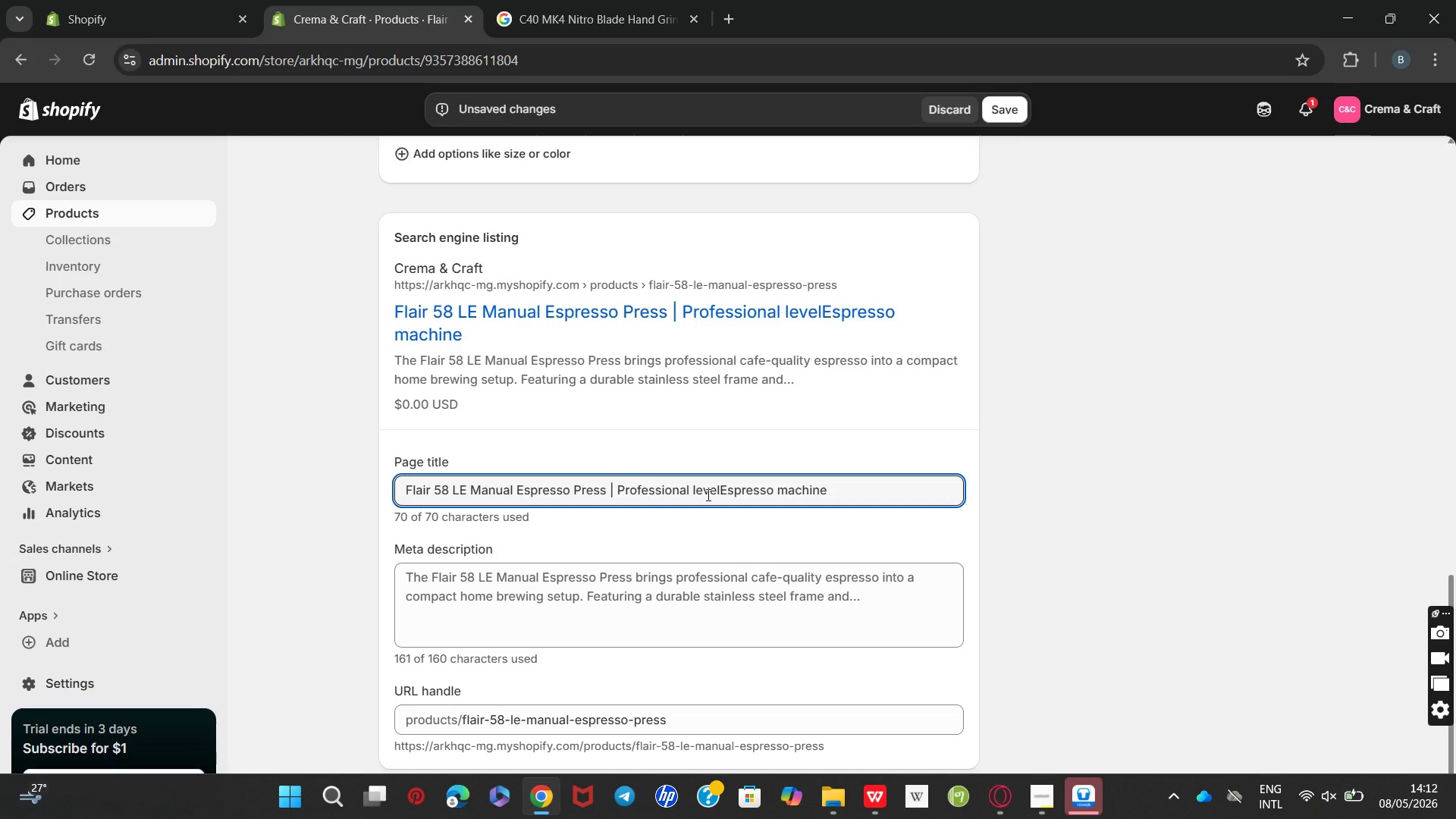 
left_click([707, 494])
 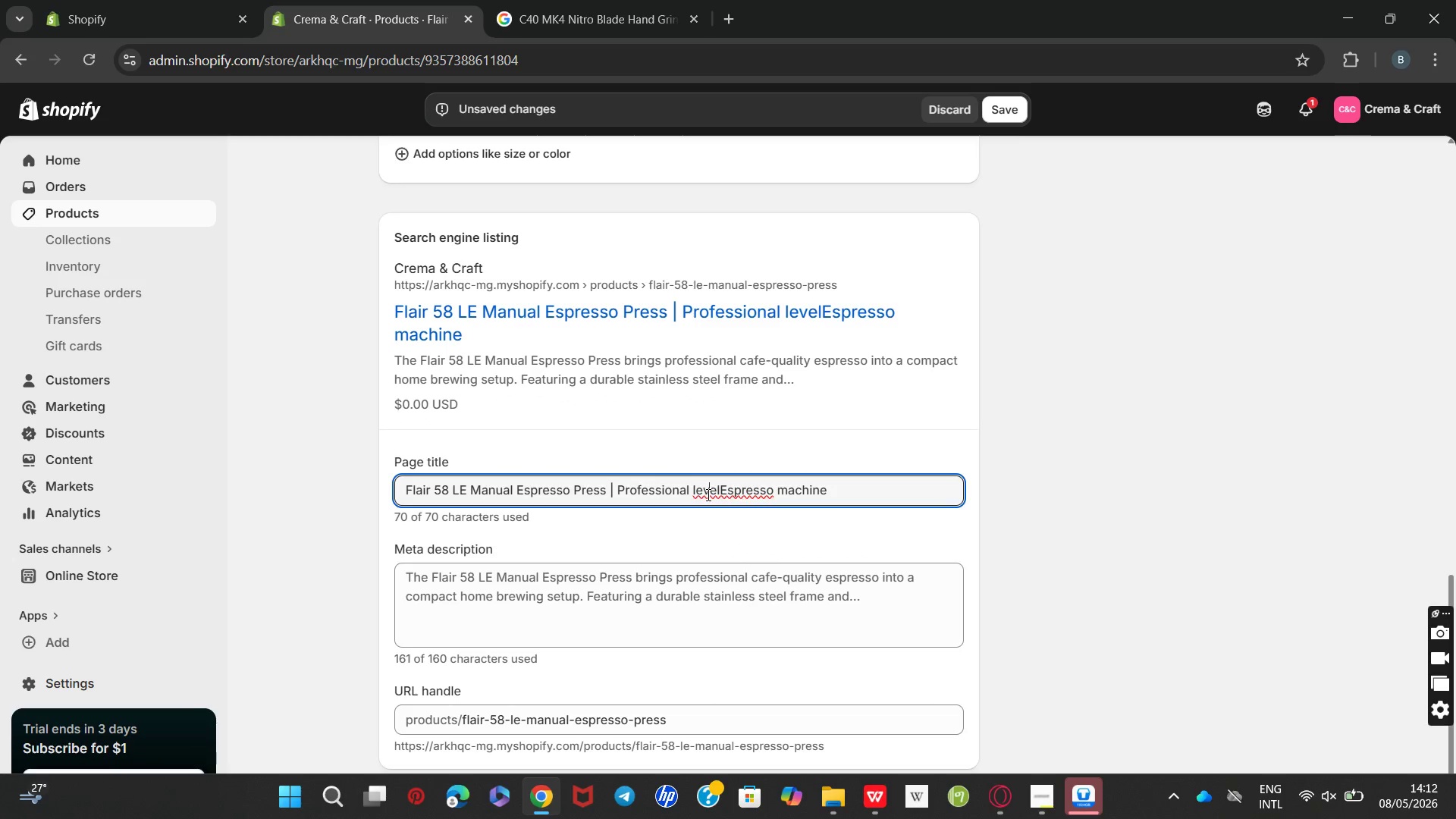 
key(Space)
 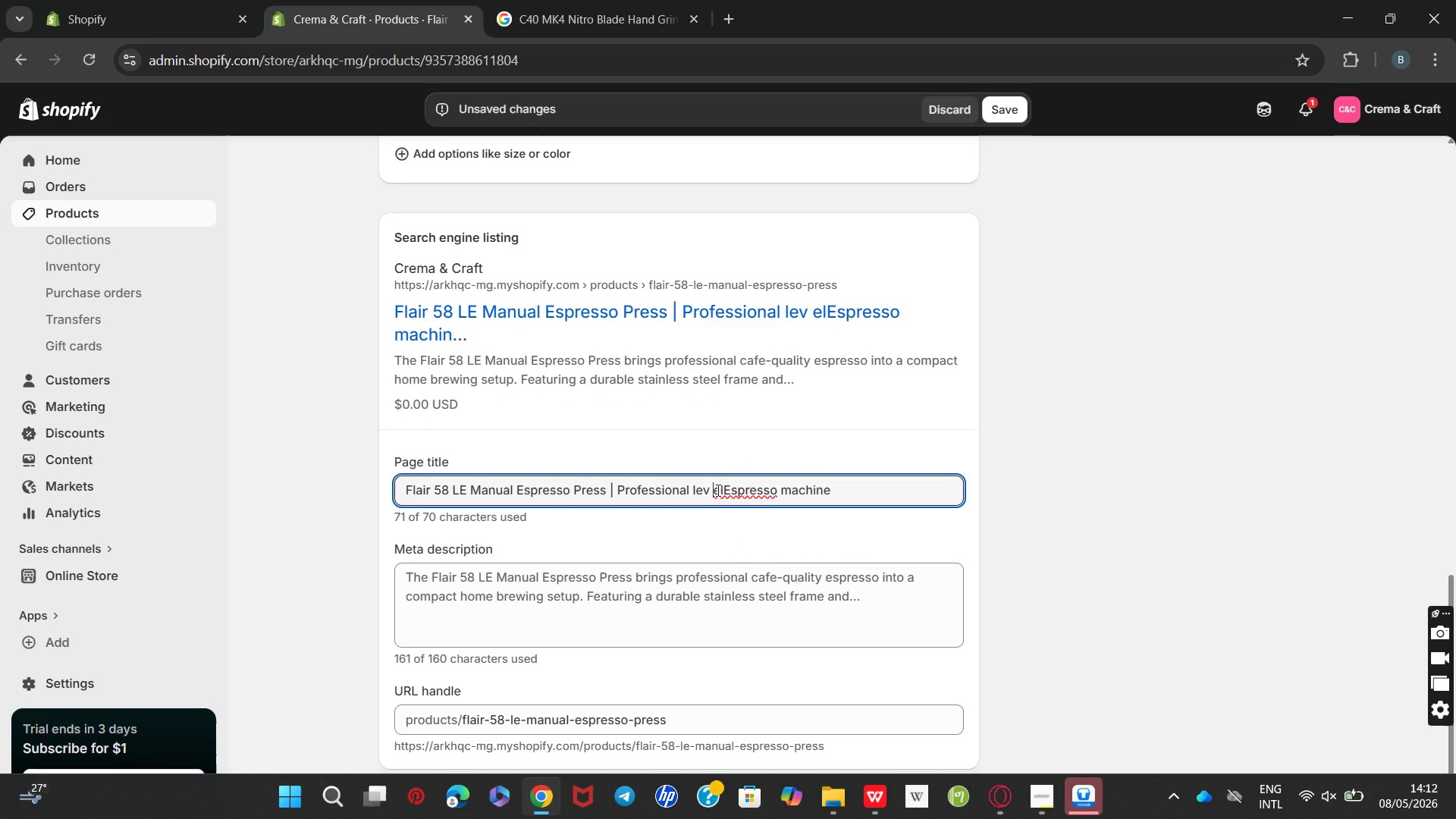 
key(Backspace)
 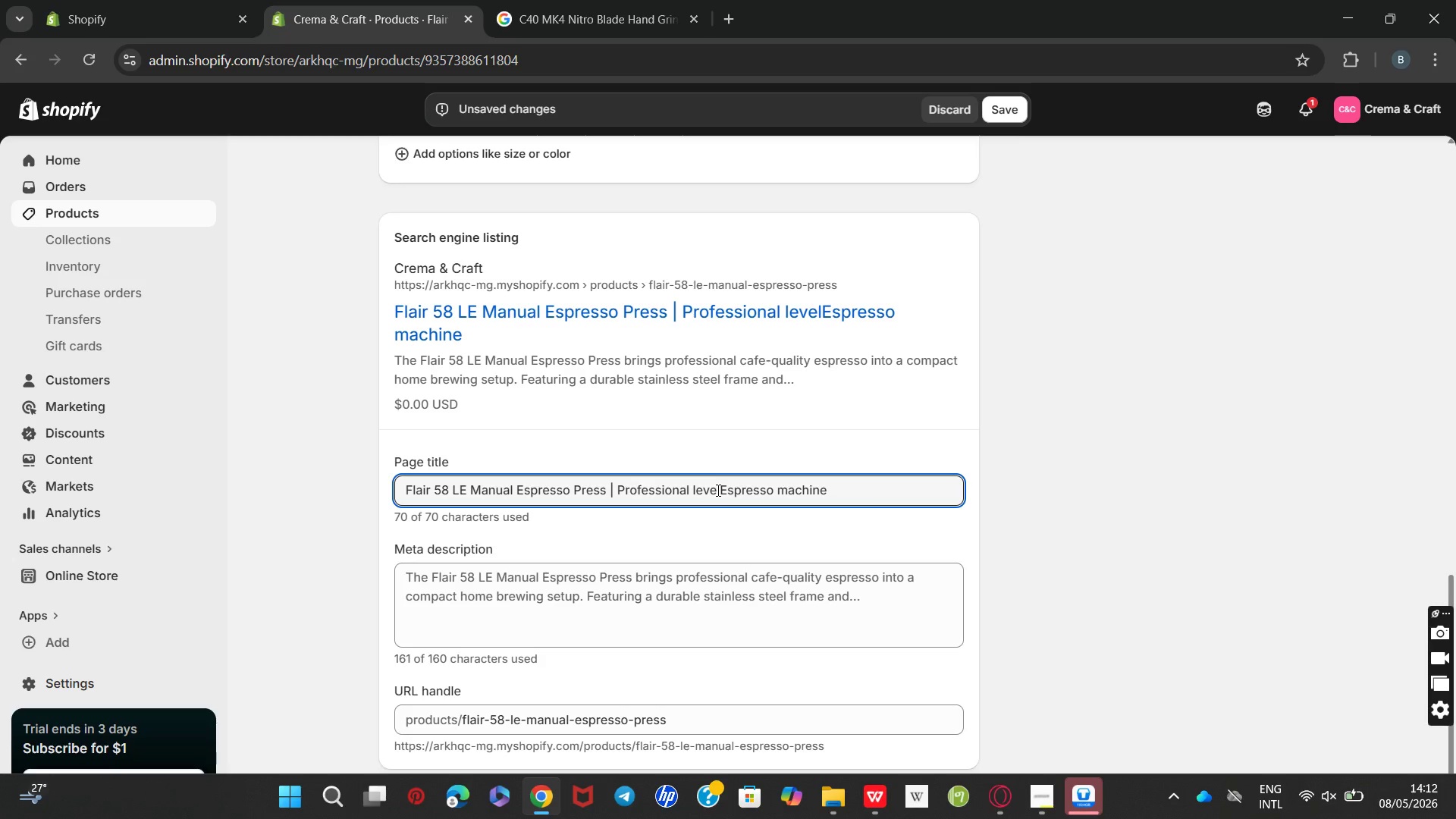 
left_click([717, 490])
 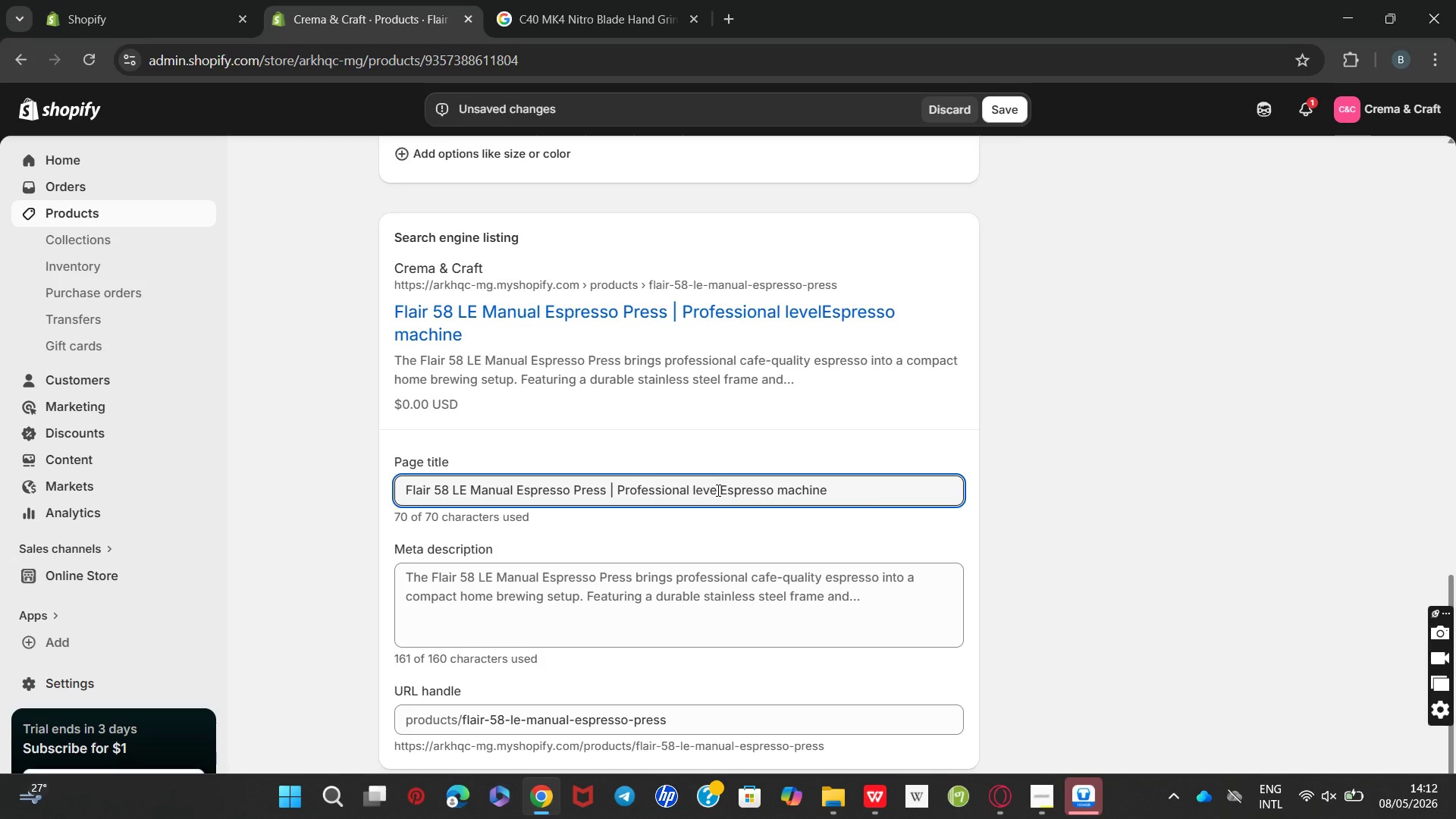 
key(ArrowRight)
 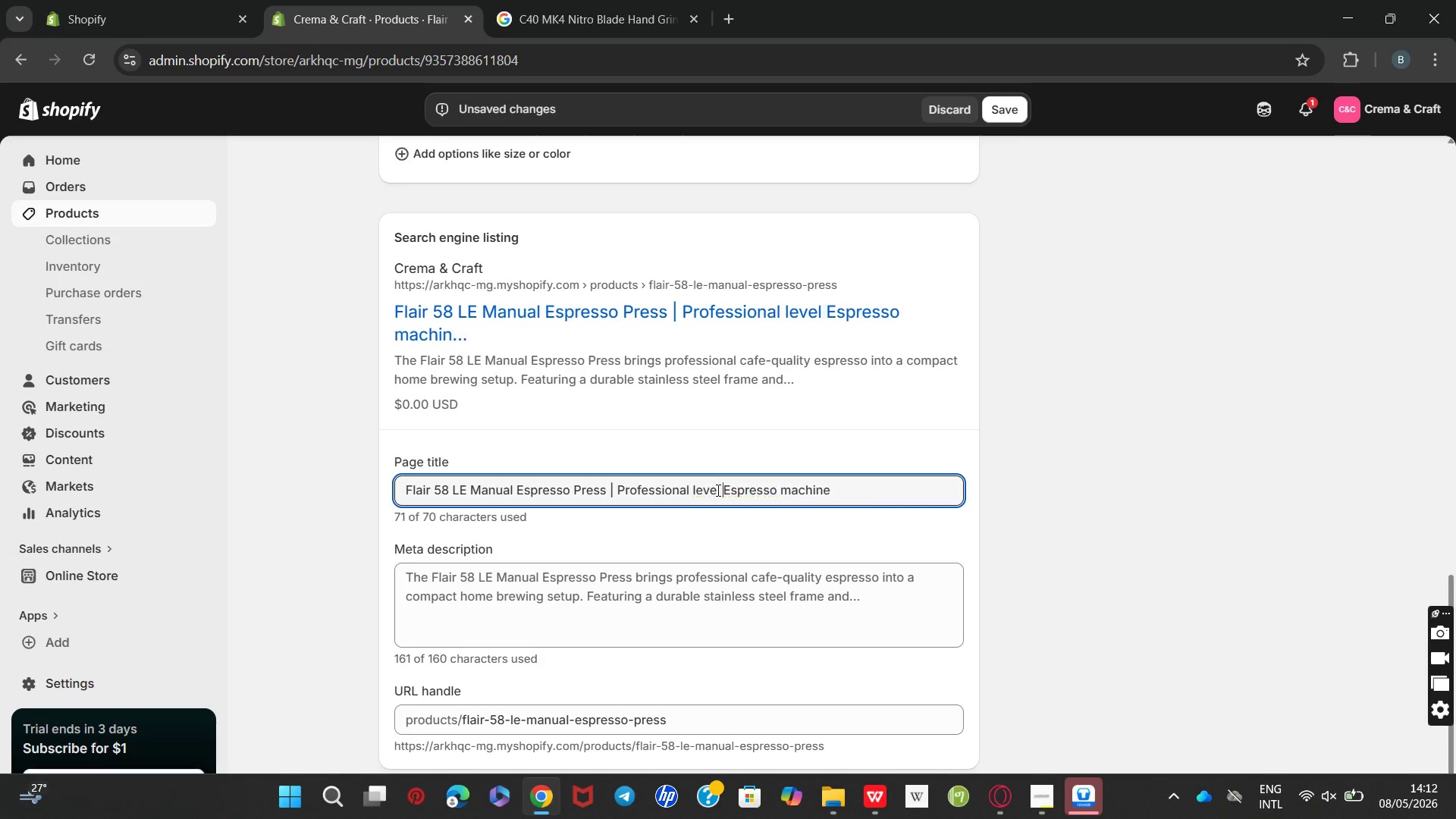 
key(Space)
 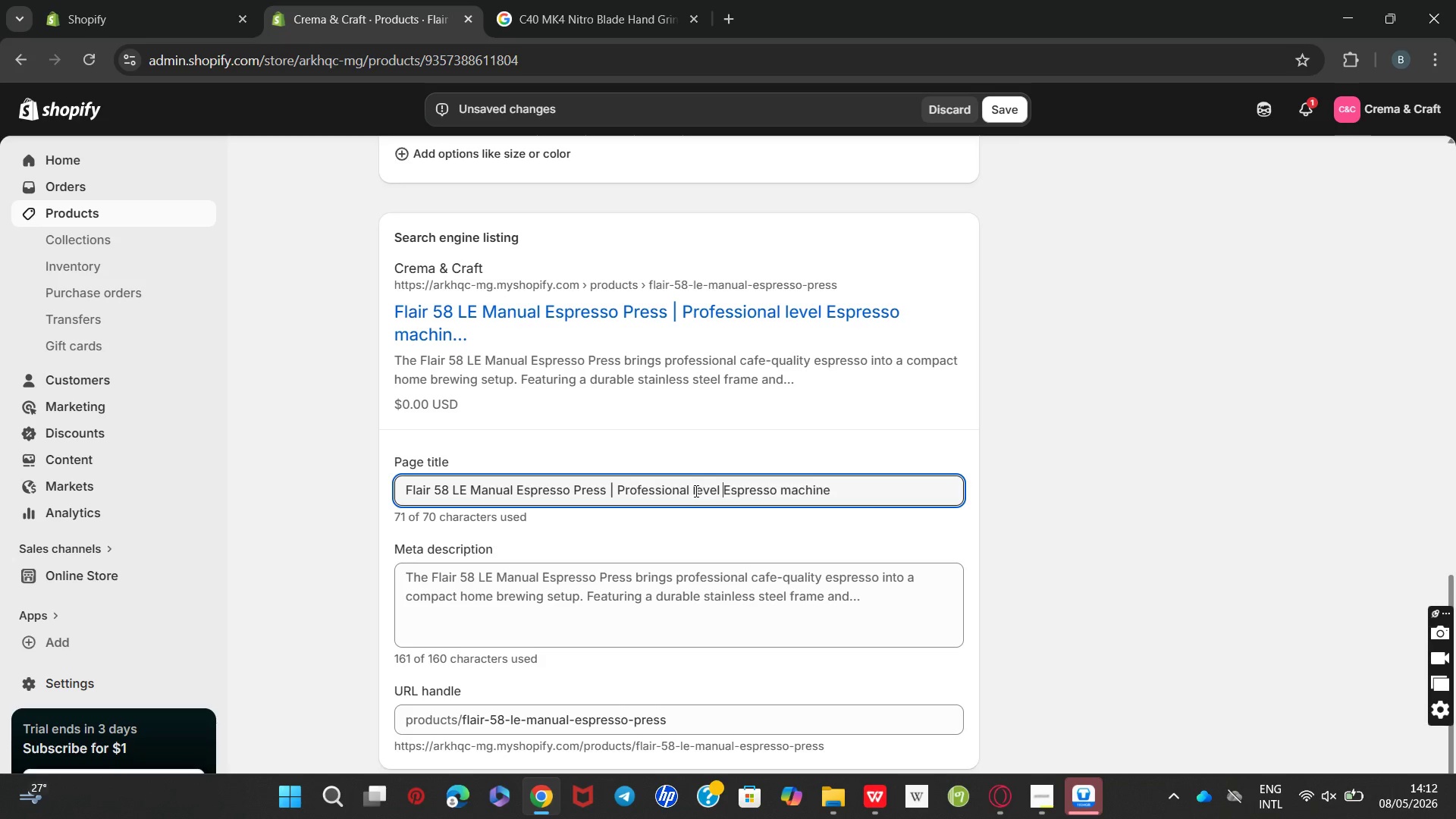 
double_click([695, 491])
 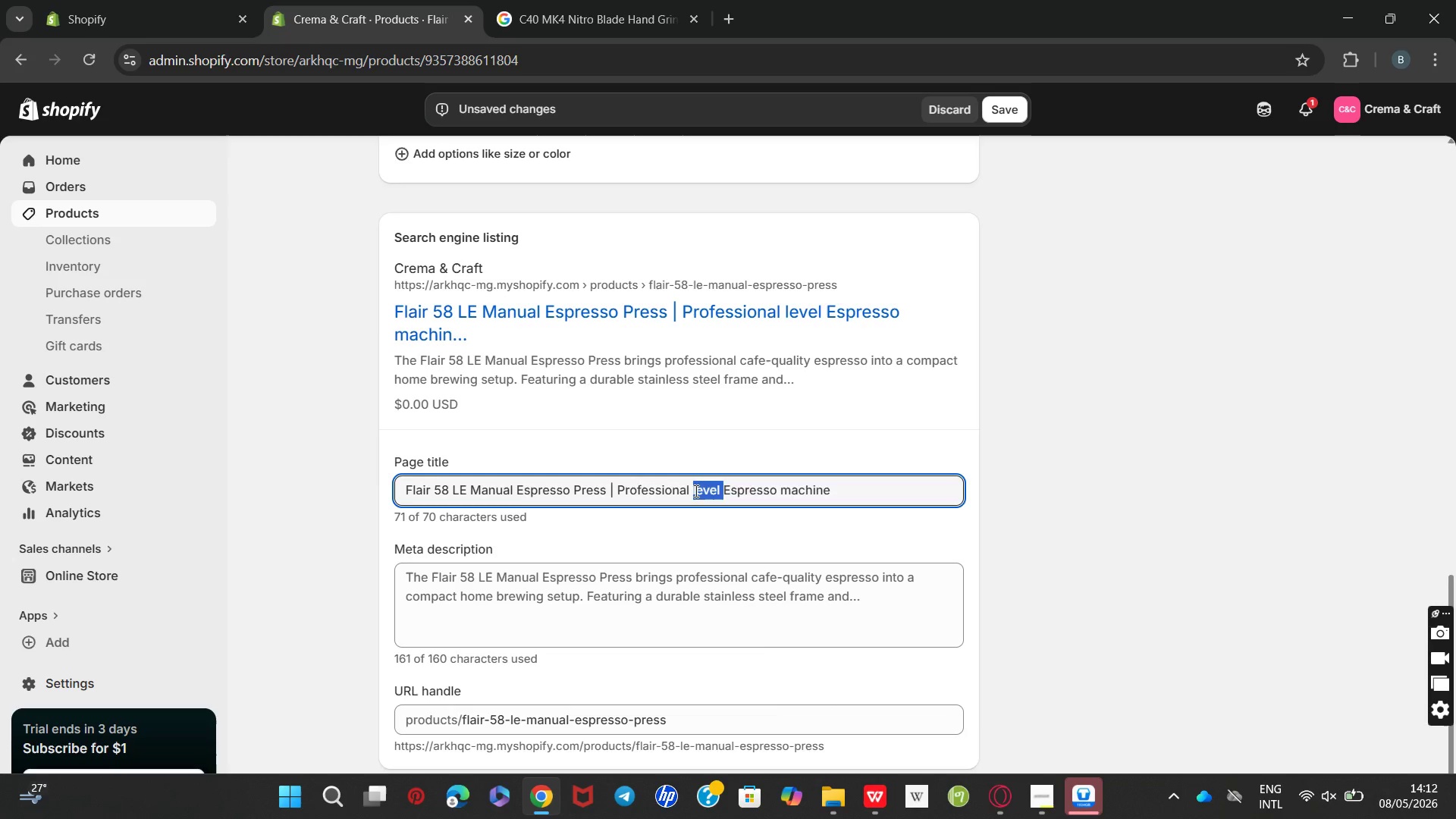 
key(Backspace)
 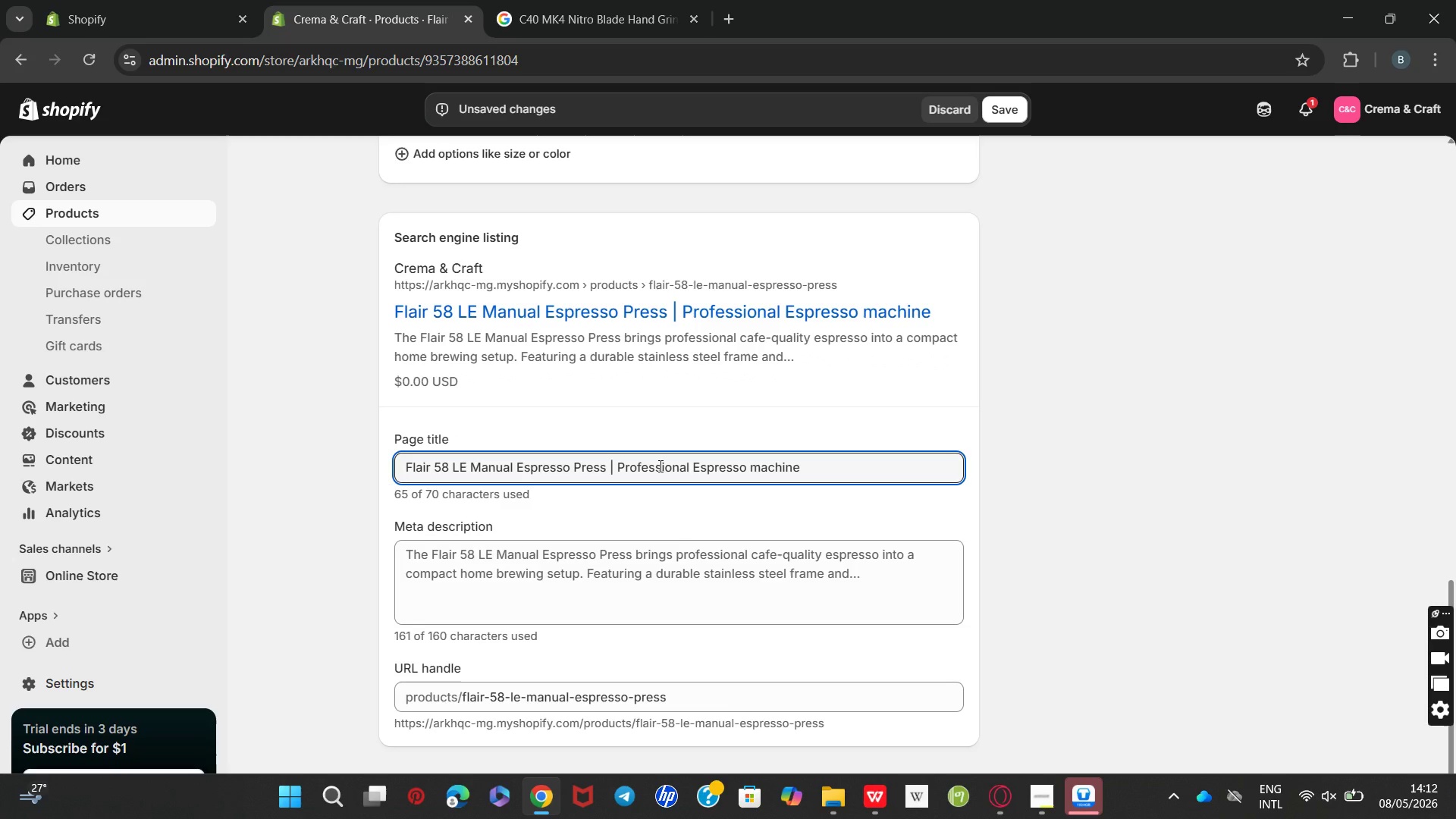 
double_click([659, 466])
 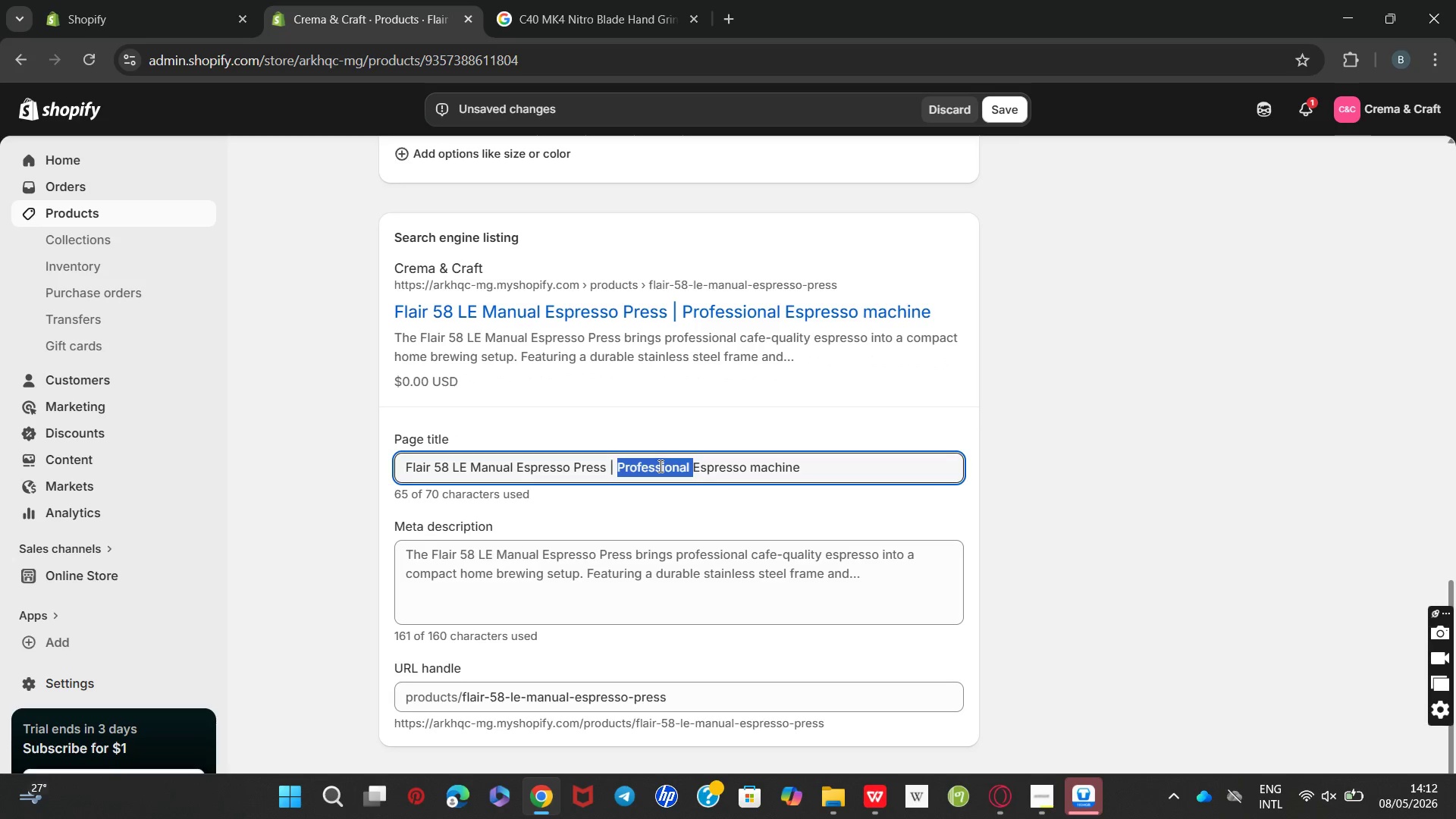 
wait(6.67)
 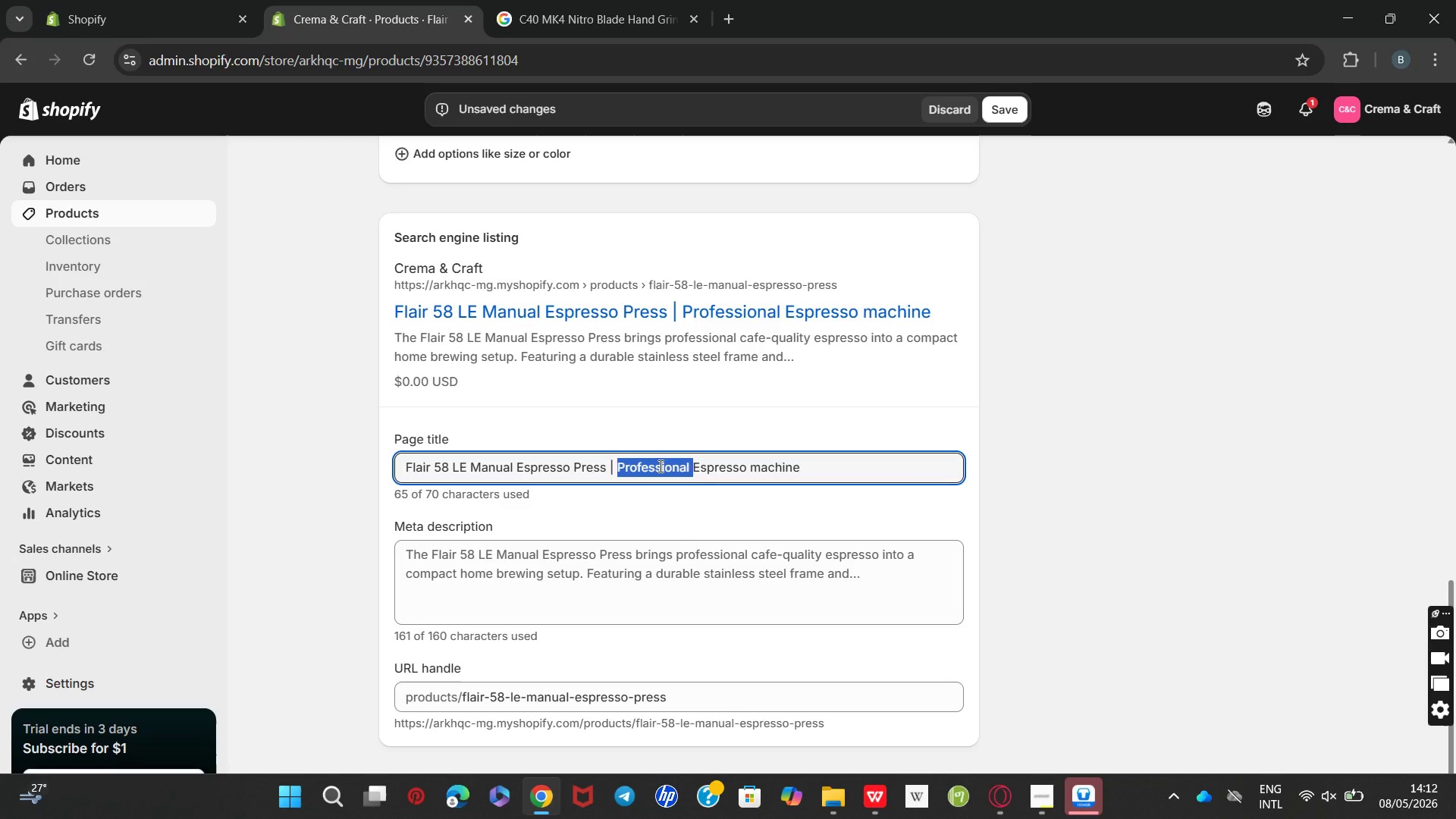 
left_click([689, 466])
 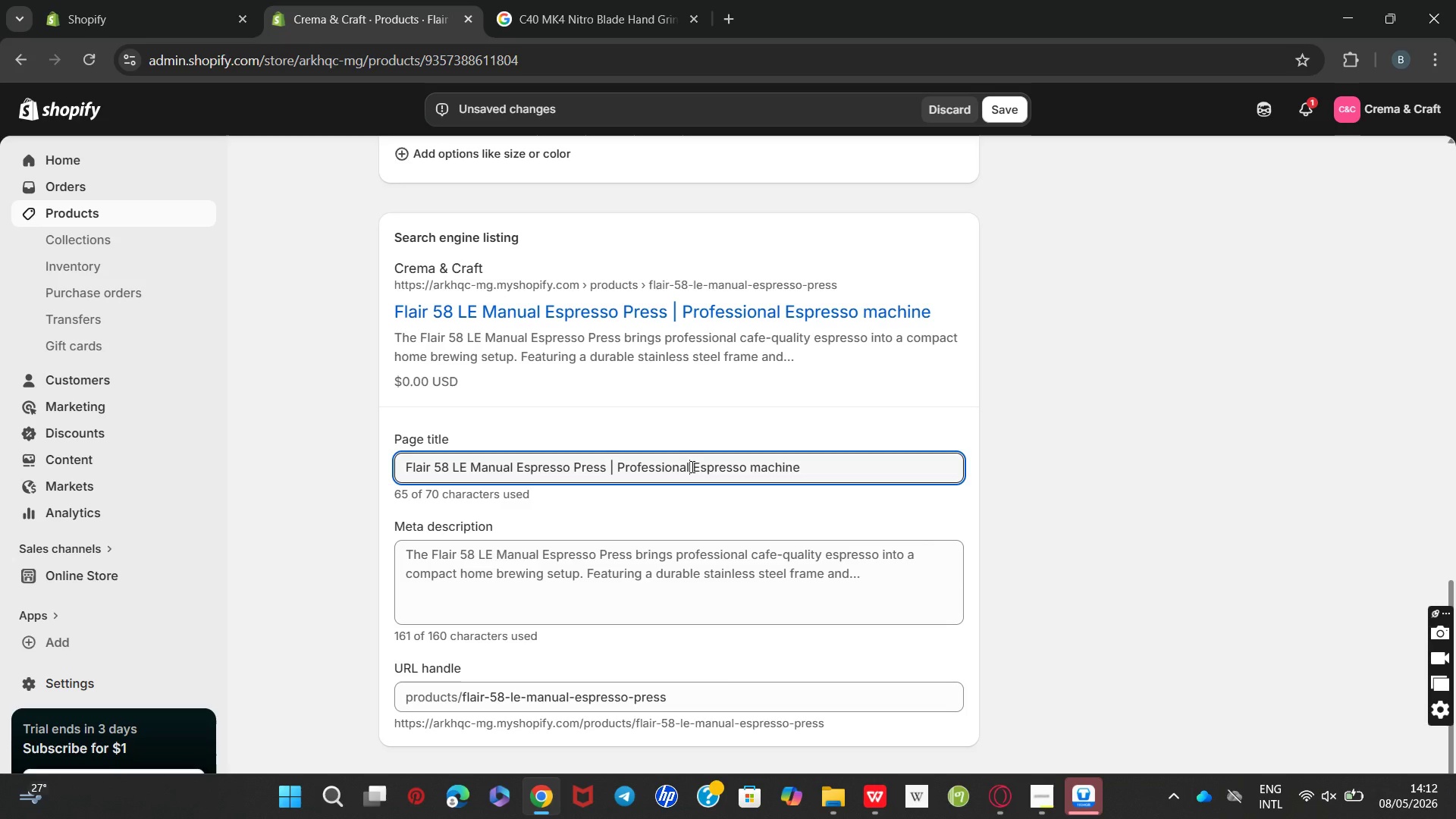 
wait(19.22)
 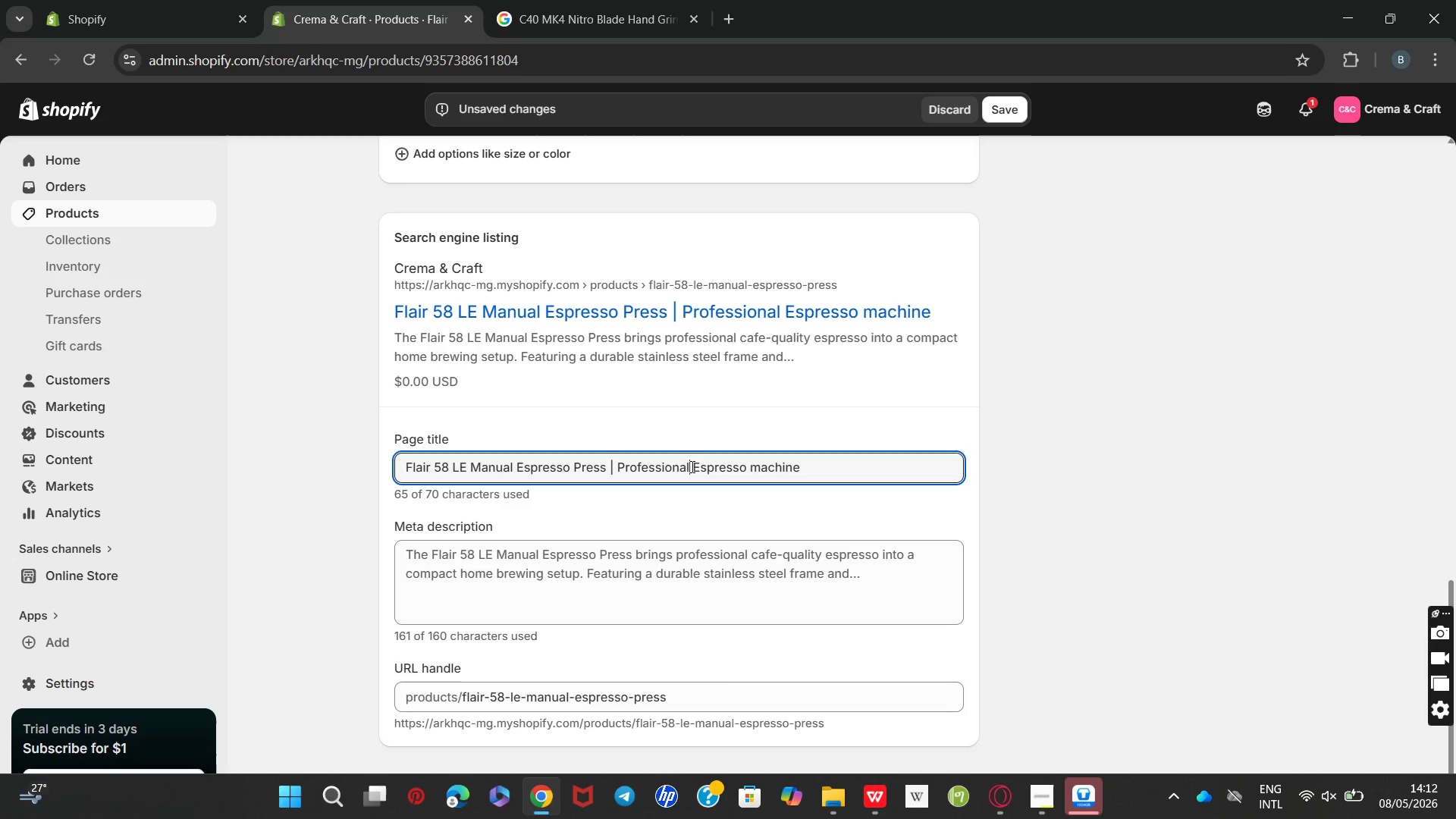 
double_click([670, 549])
 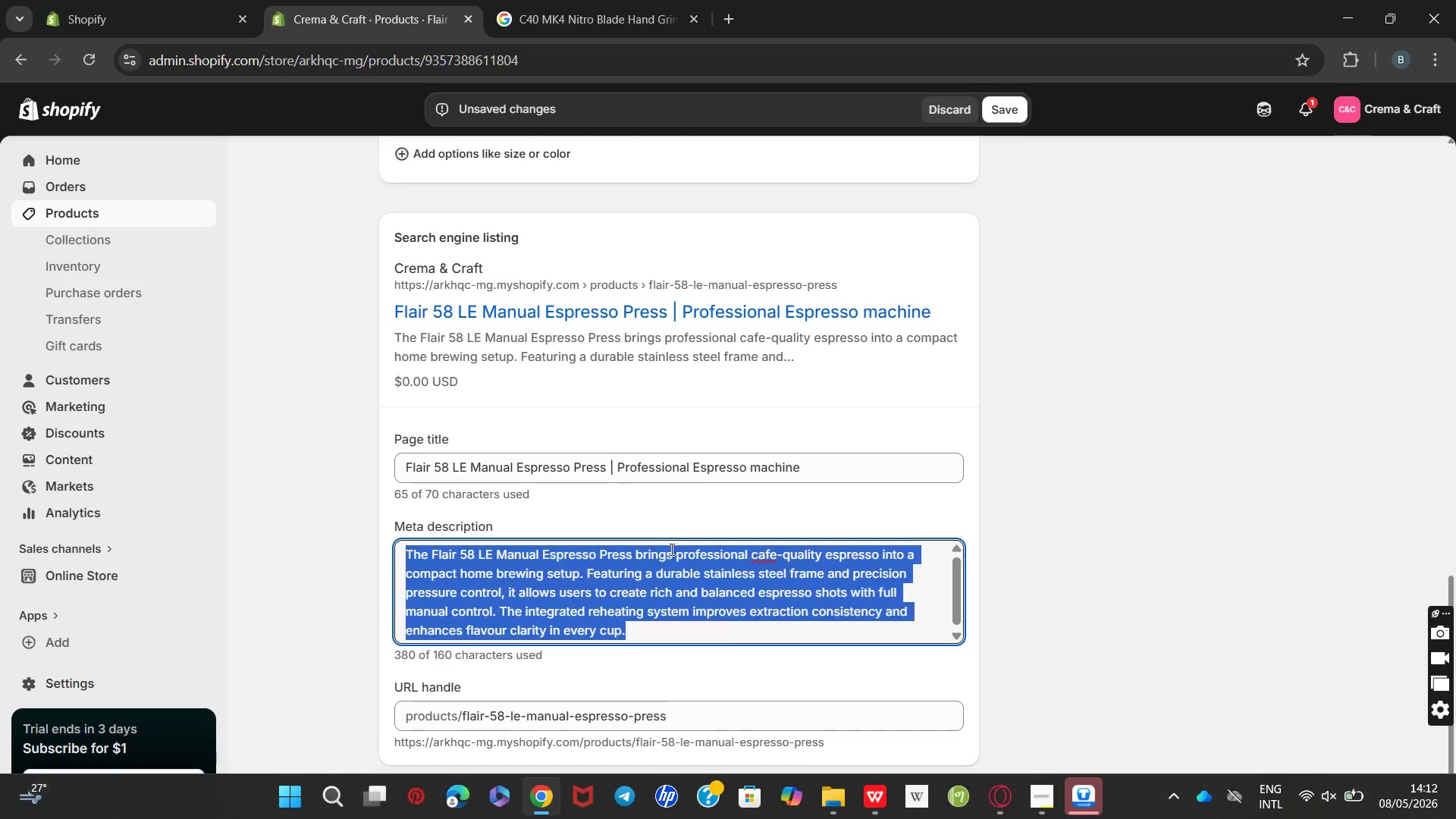 
triple_click([670, 549])
 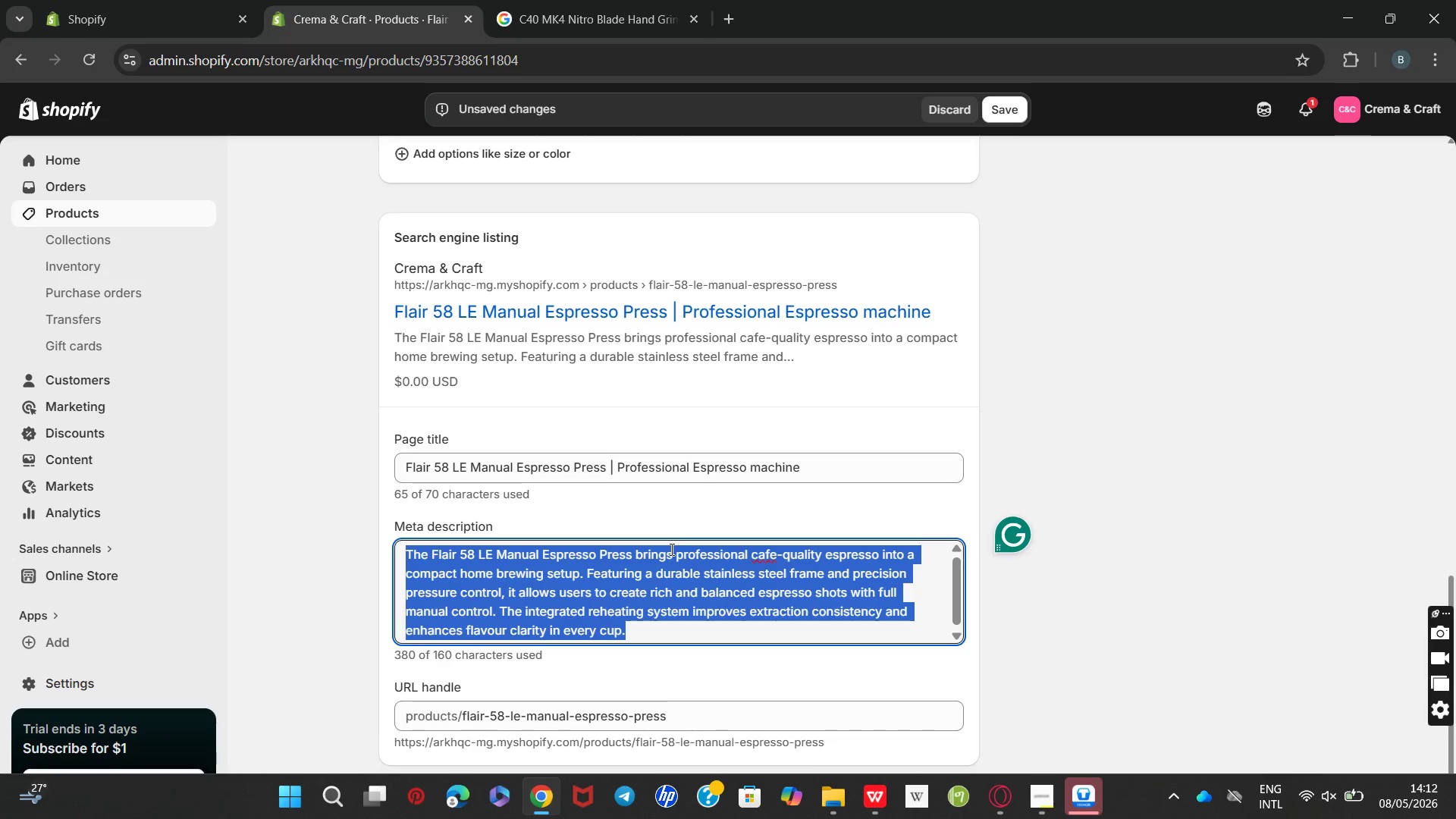 
key(CapsLock)
 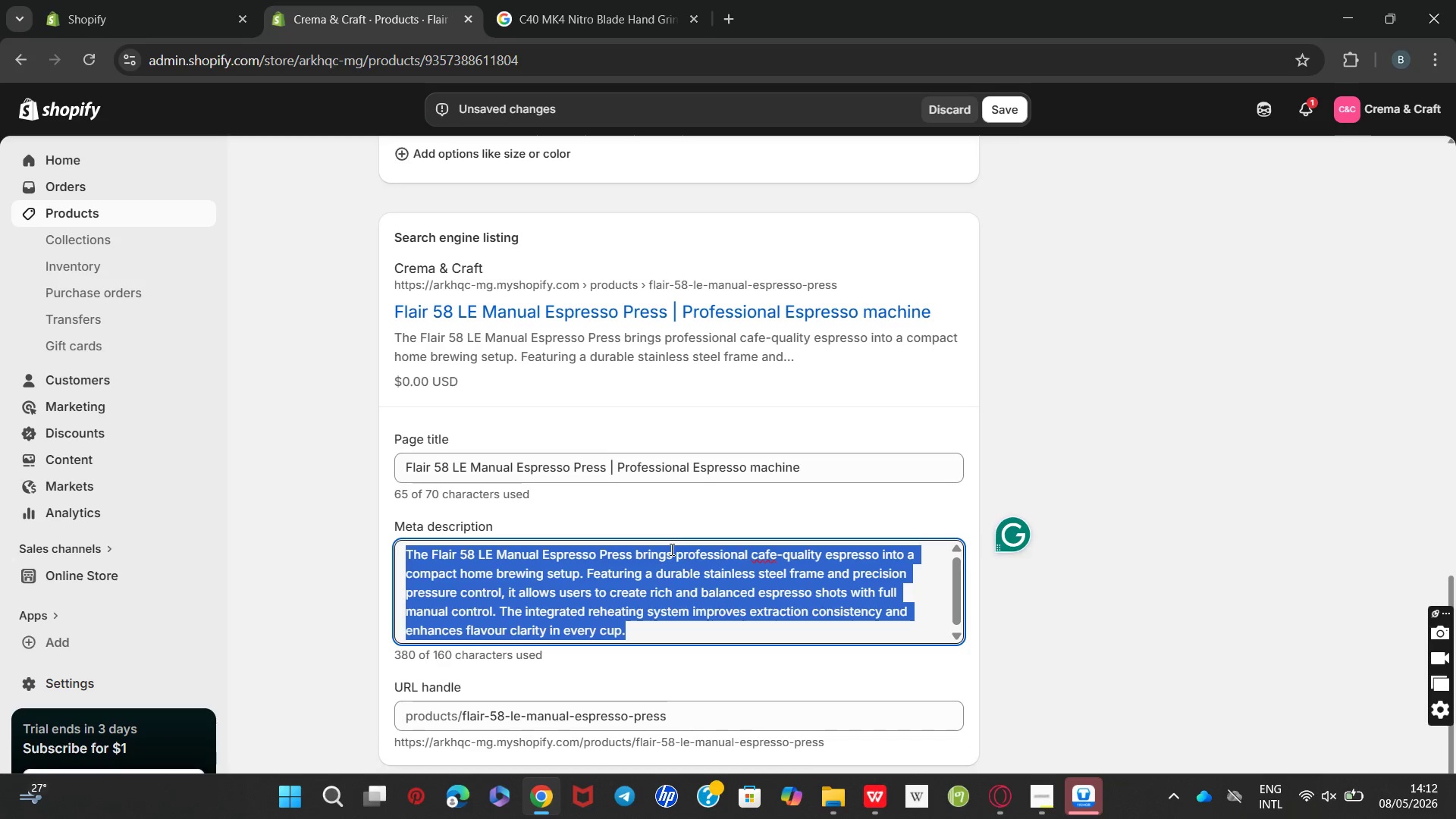 
wait(5.36)
 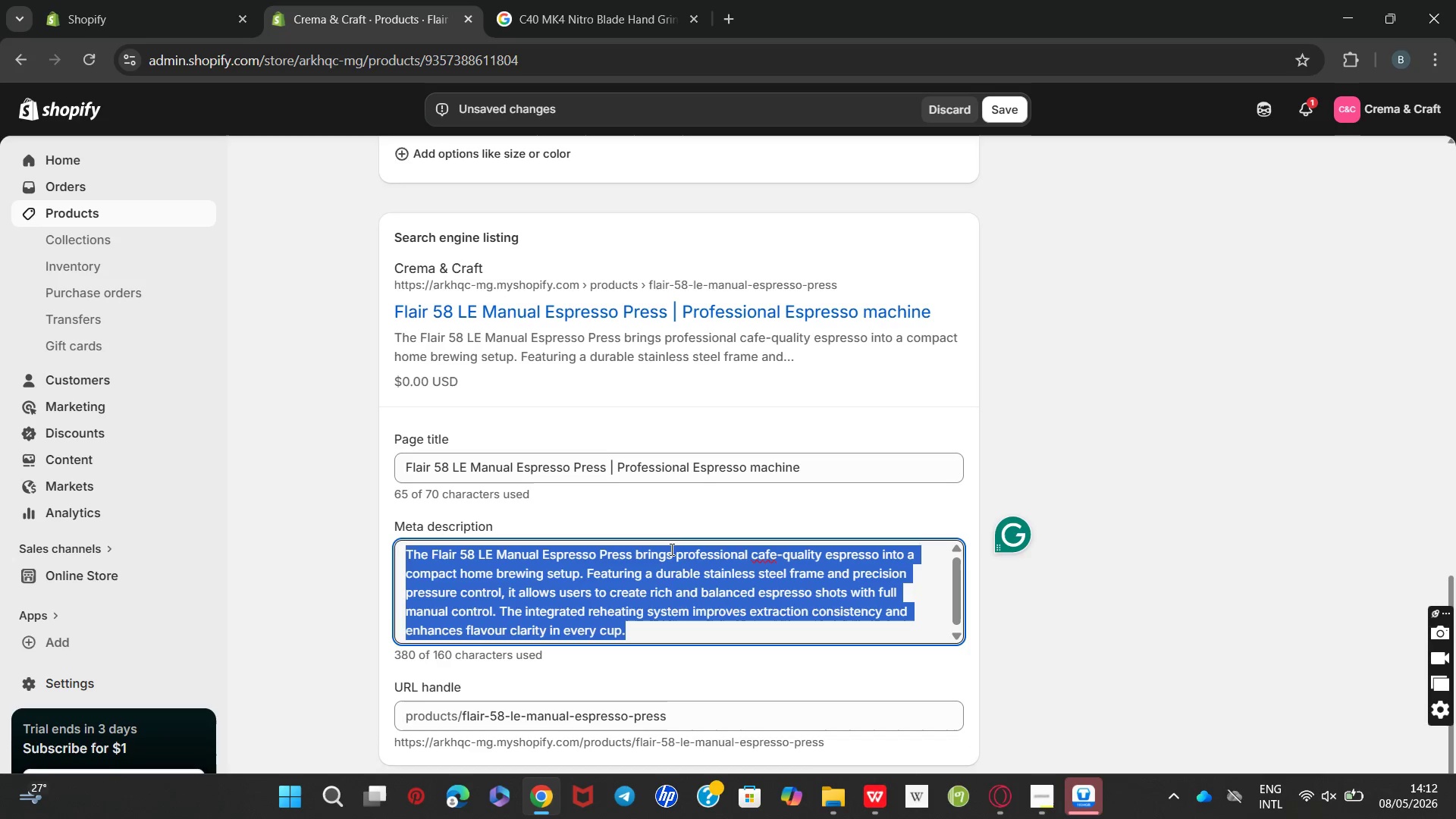 
type(Create rich cafe-style espresso using the)
 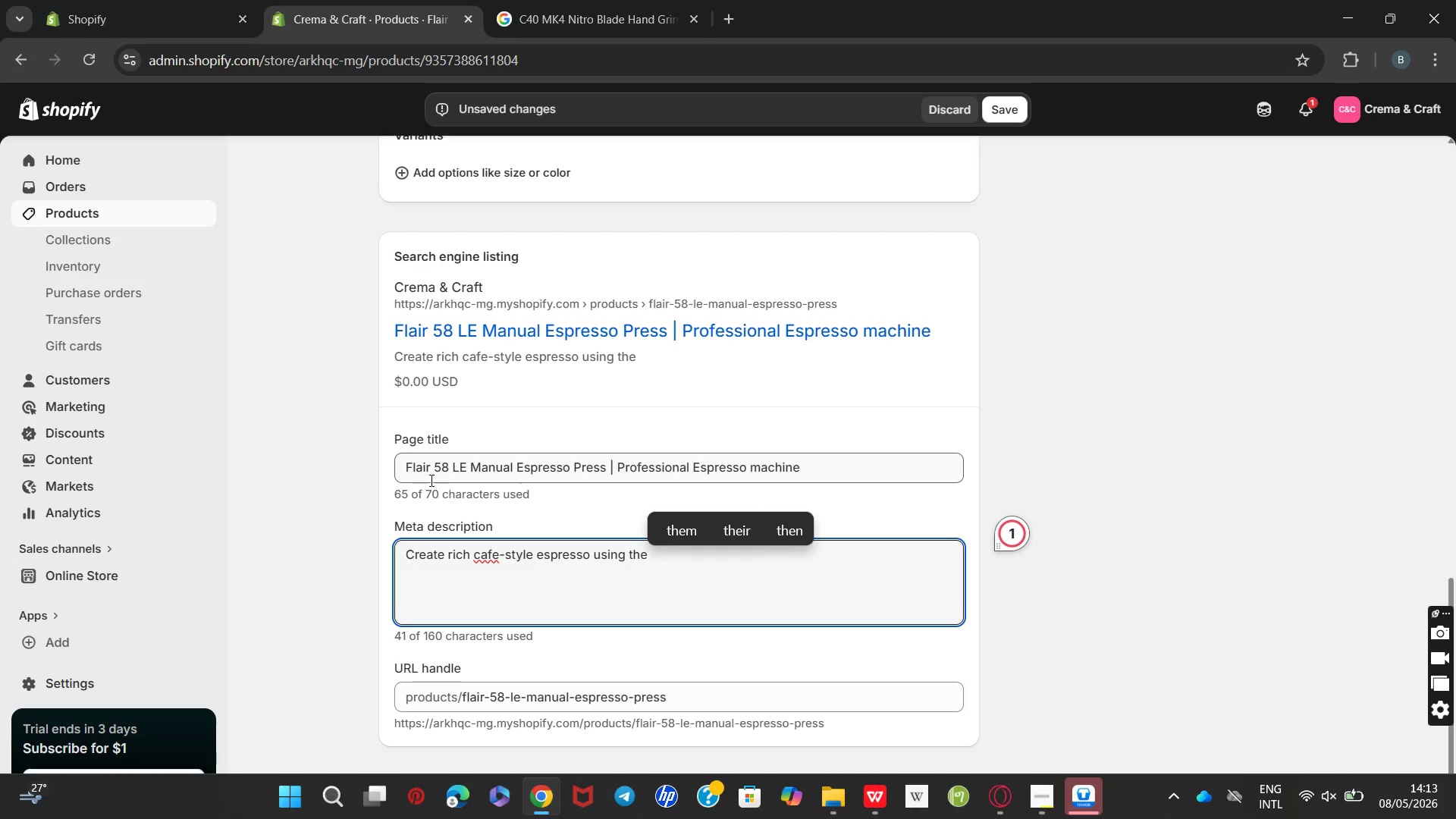 
left_click_drag(start_coordinate=[403, 469], to_coordinate=[606, 469])
 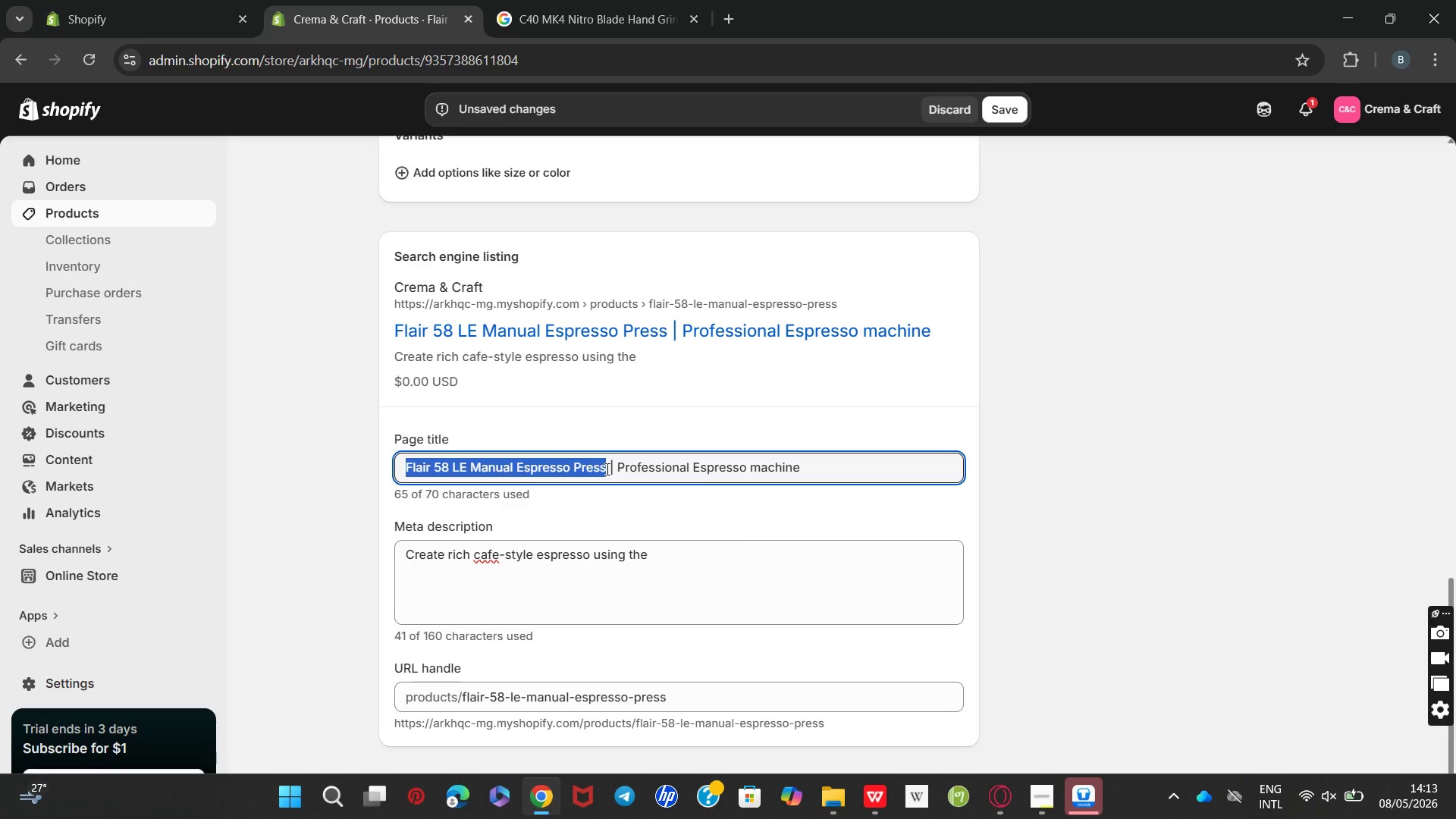 
key(Control+C)
 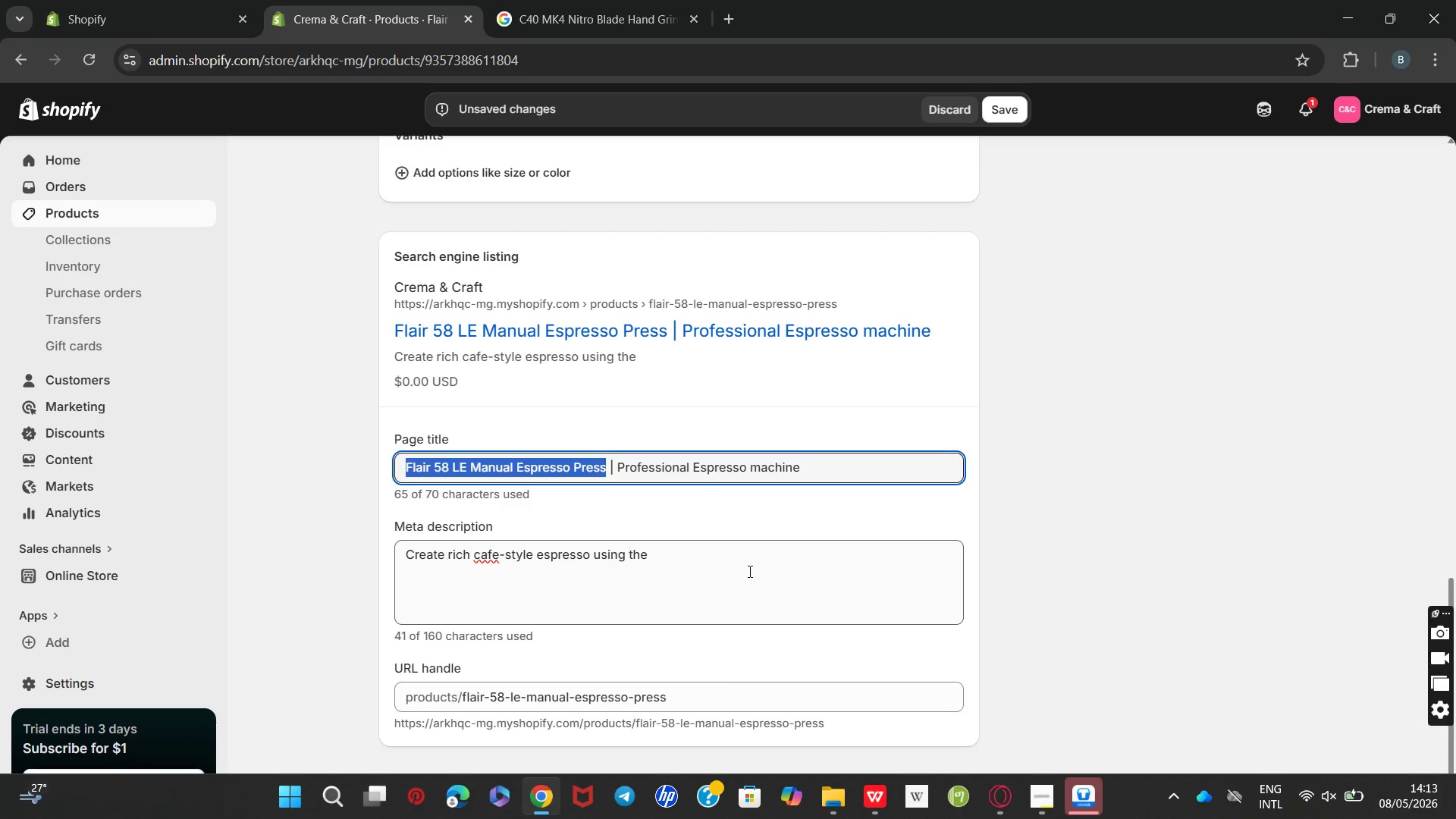 
left_click([748, 571])
 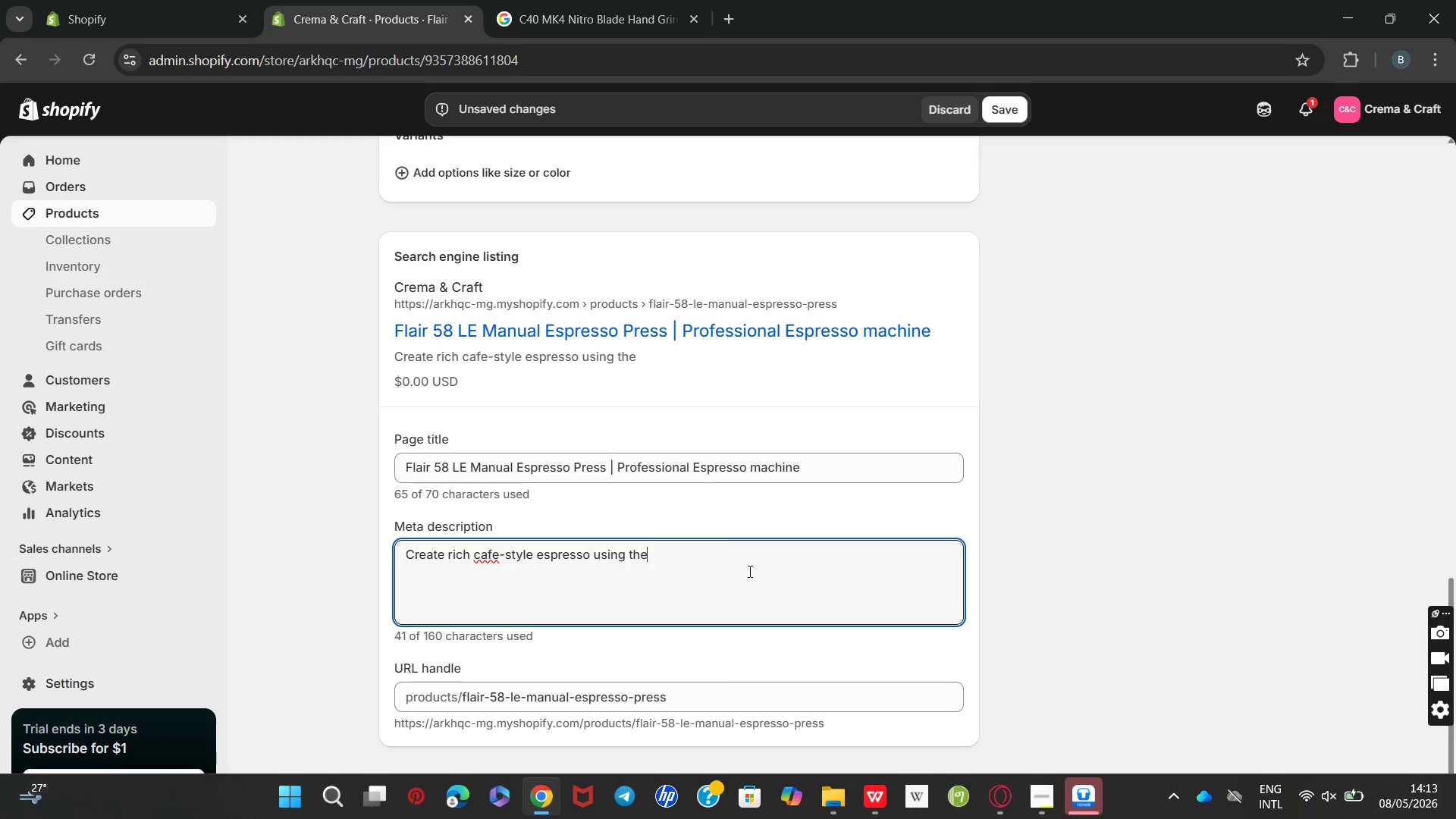 
key(Control+Space)
 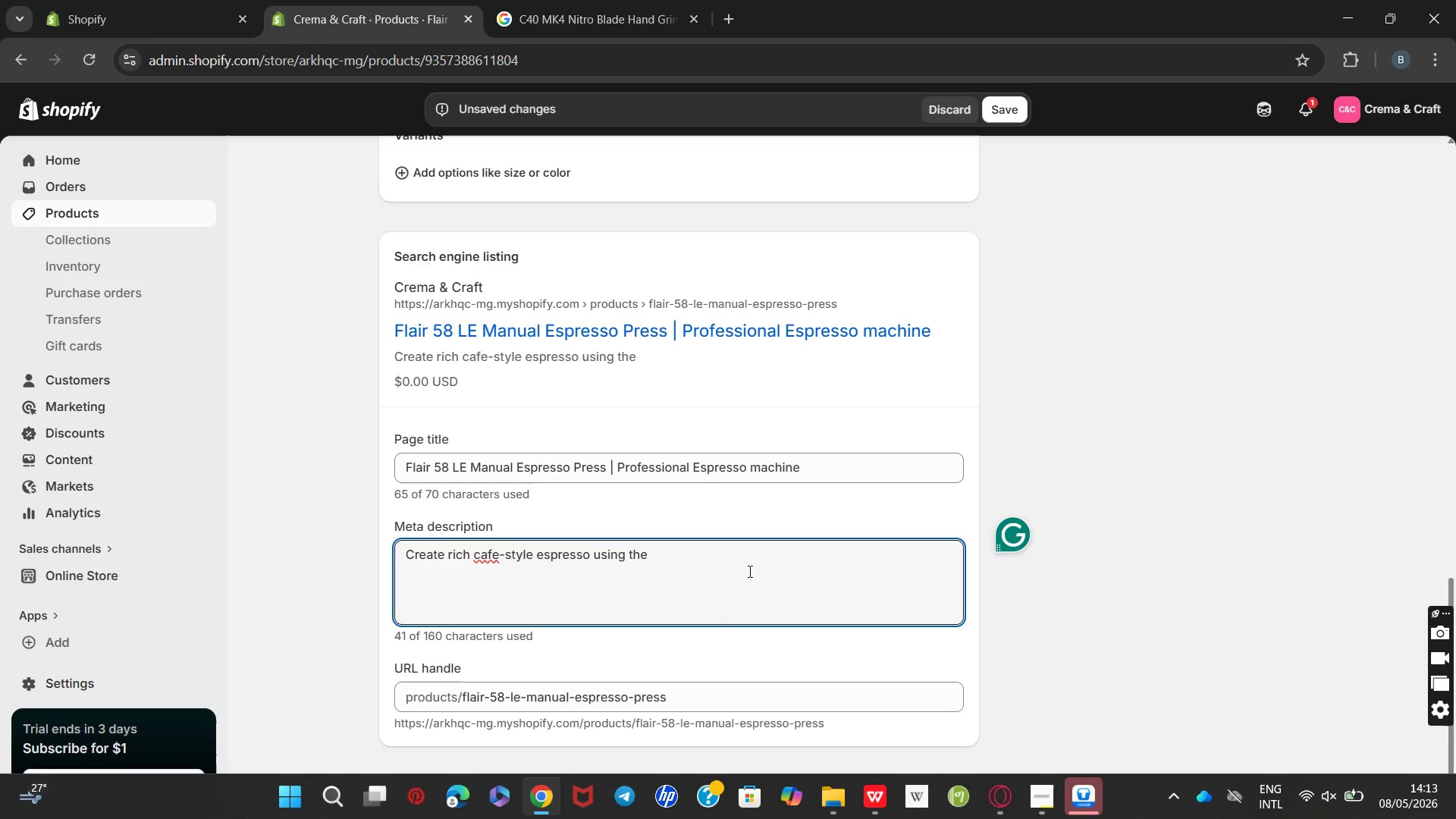 
key(Control+V)
 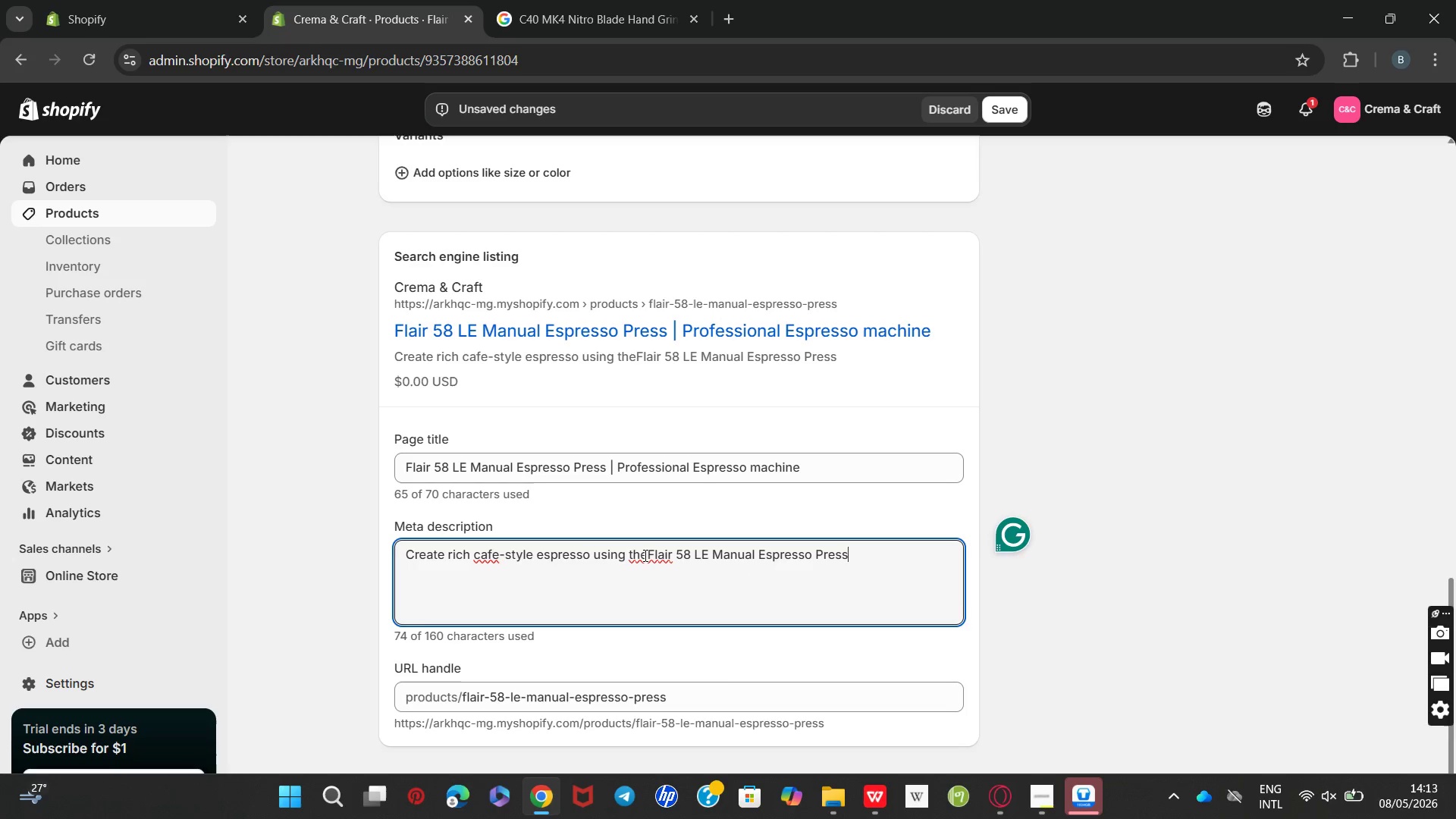 
left_click([647, 553])
 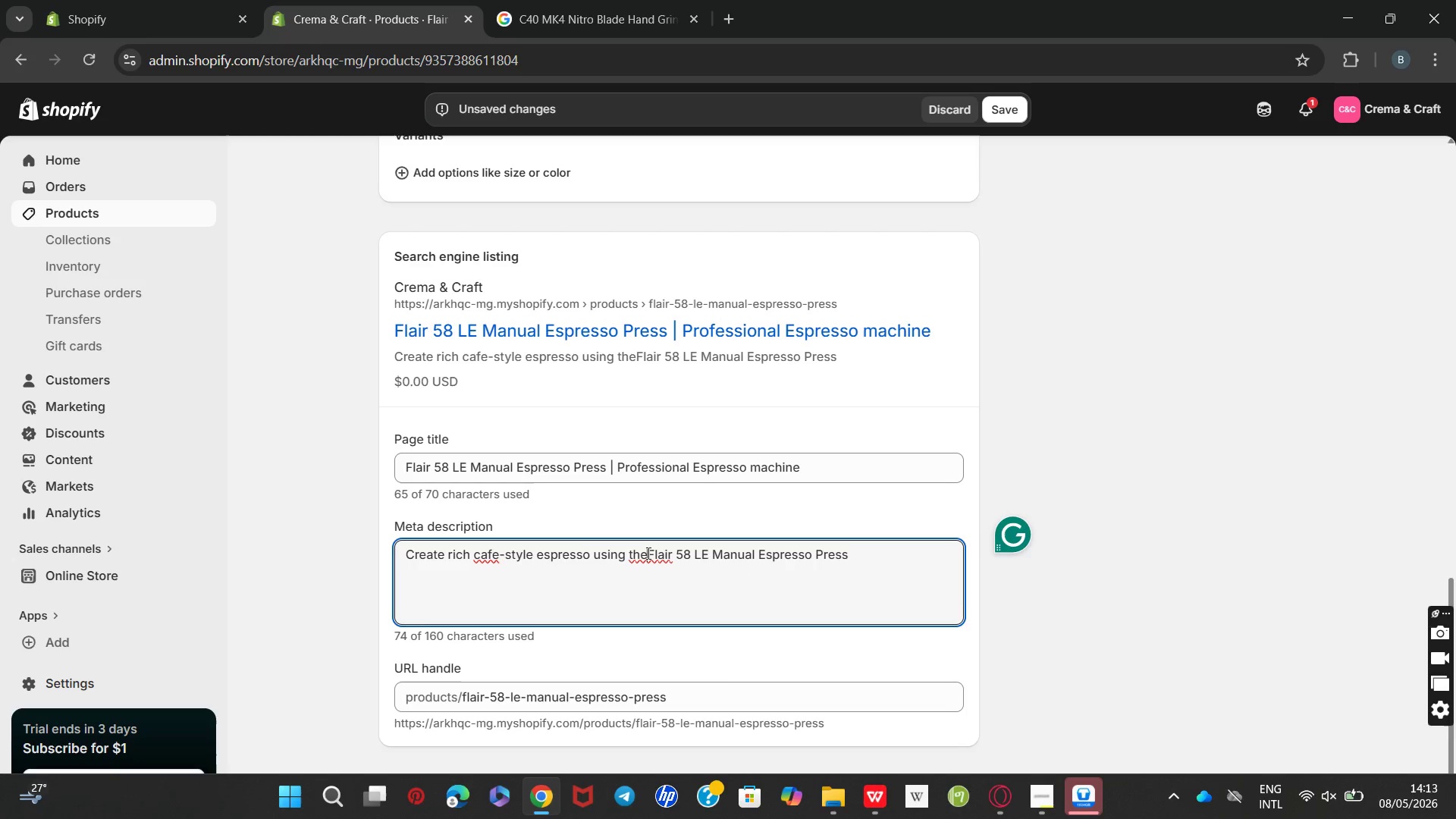 
key(Space)
 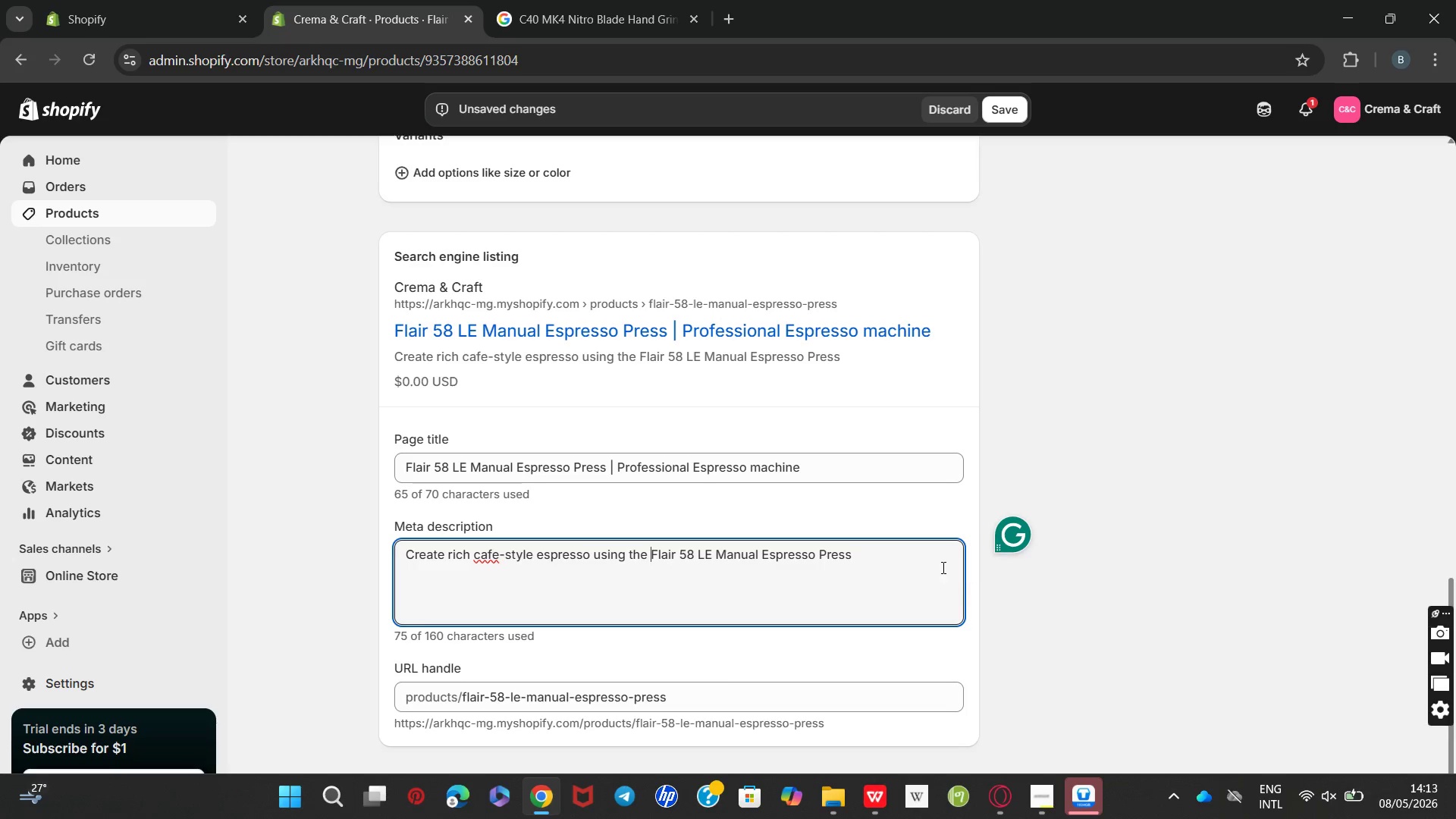 
left_click([904, 562])
 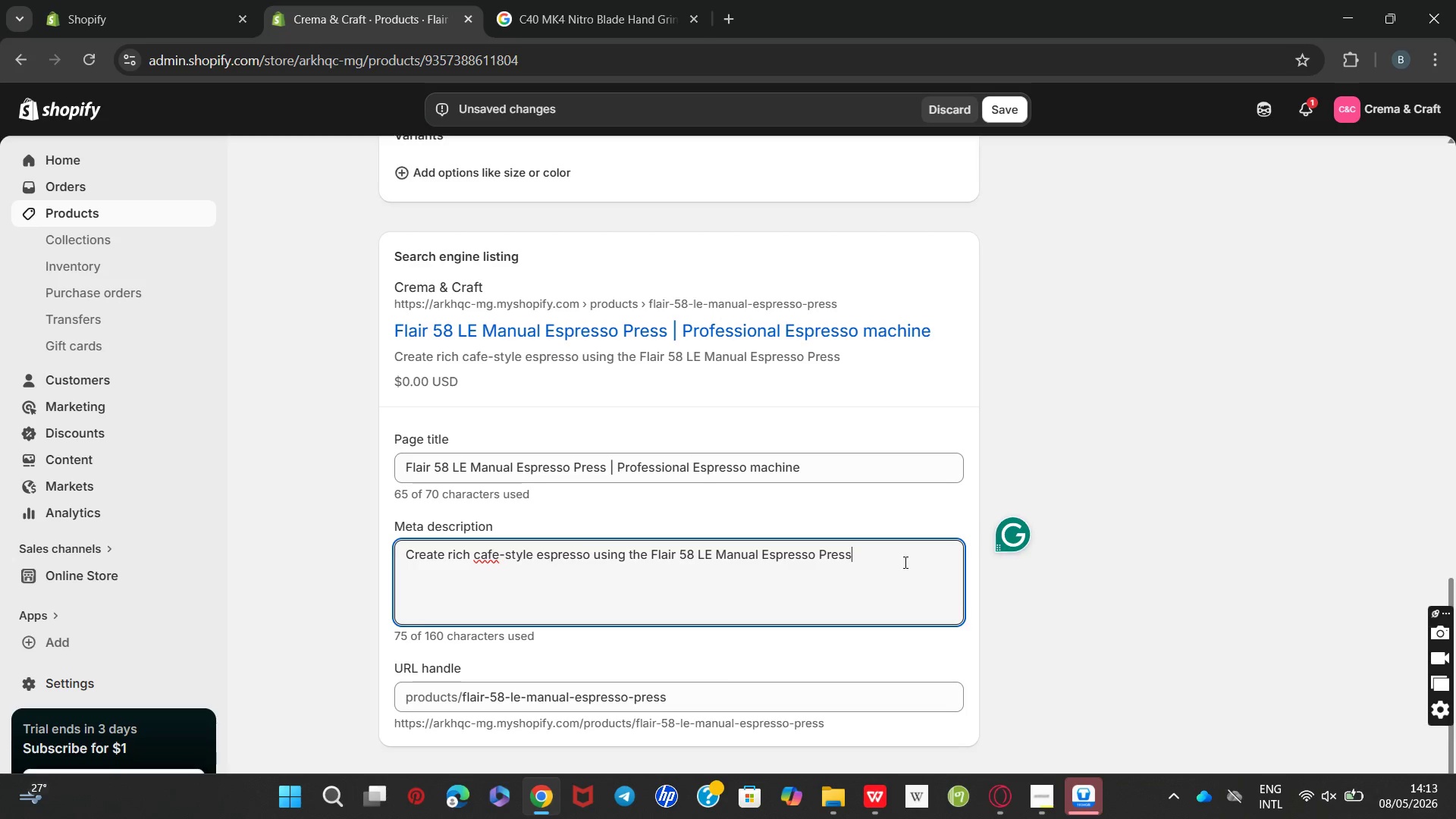 
key(Space)
 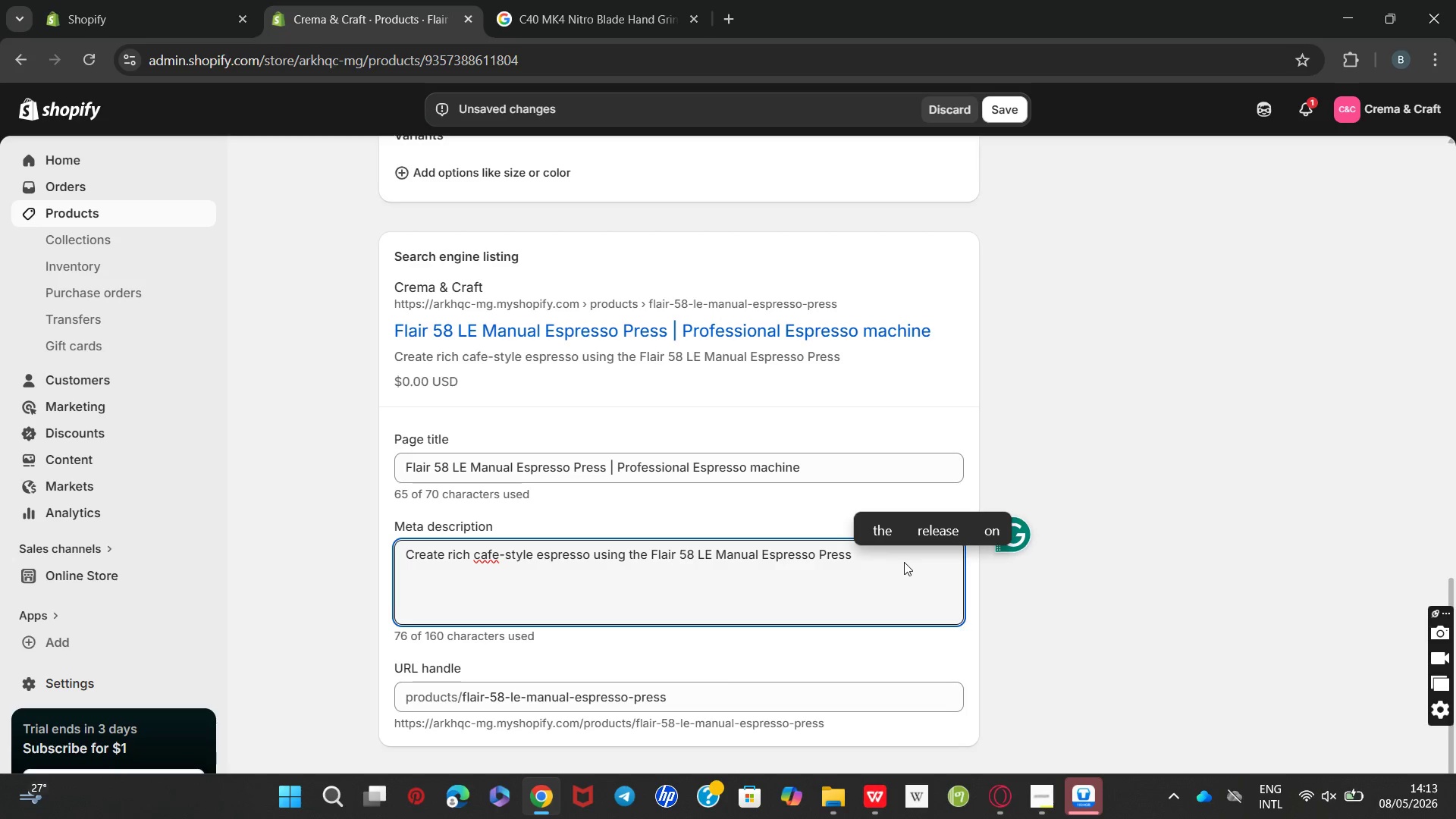 
wait(5.34)
 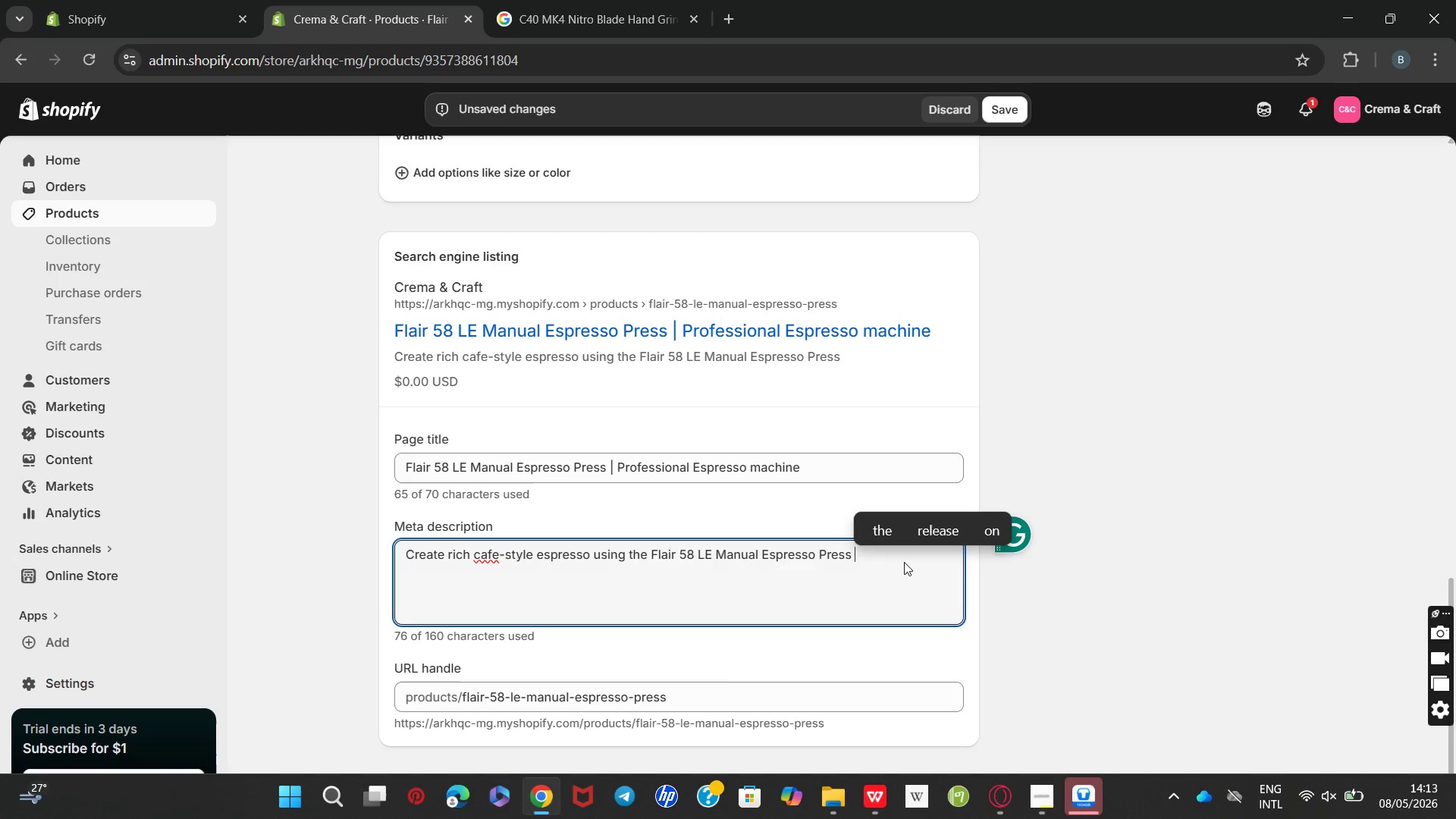 
type(with professional extraction control. Order now for barista-quality coffee today.)
 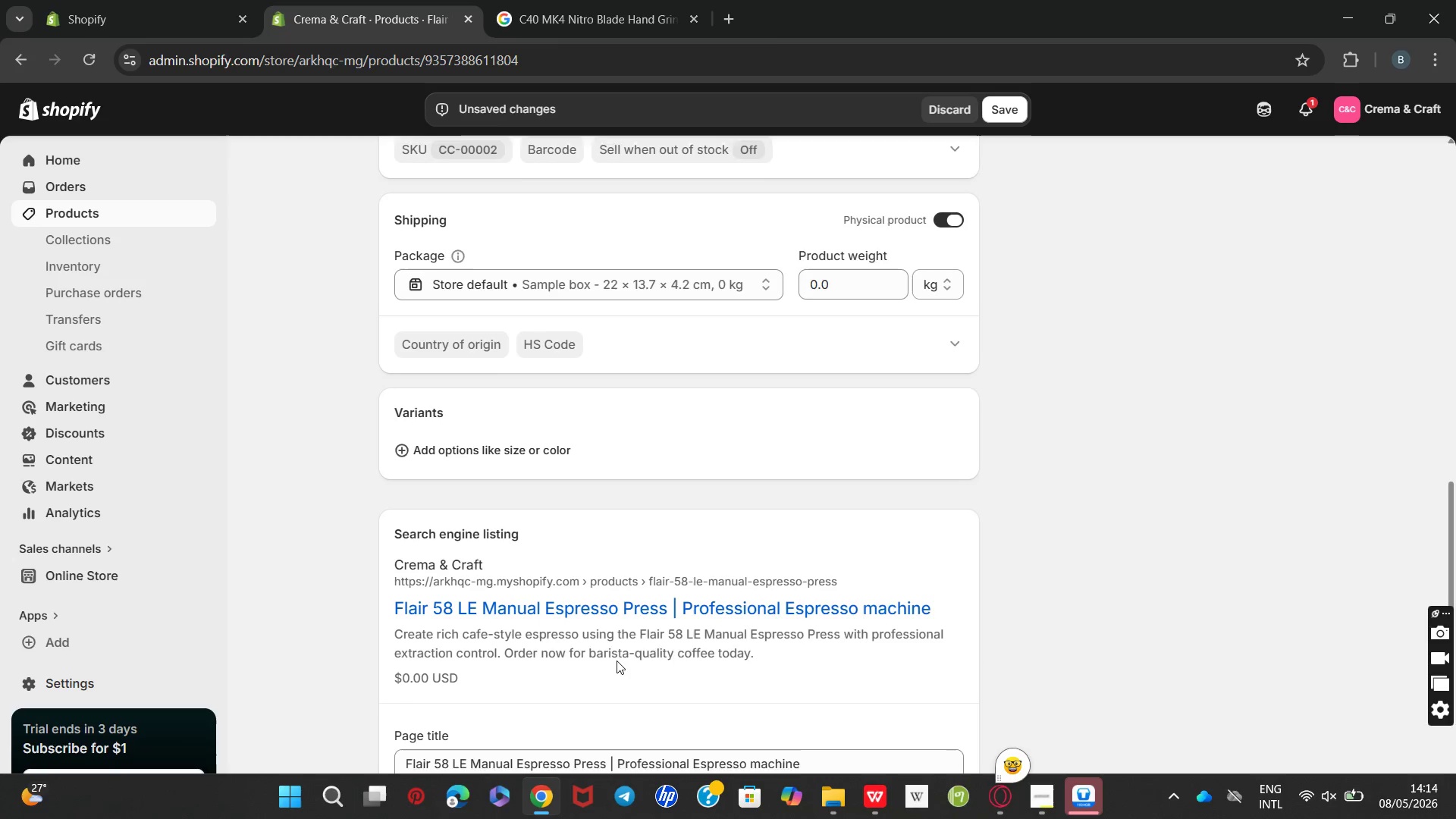 
wait(13.34)
 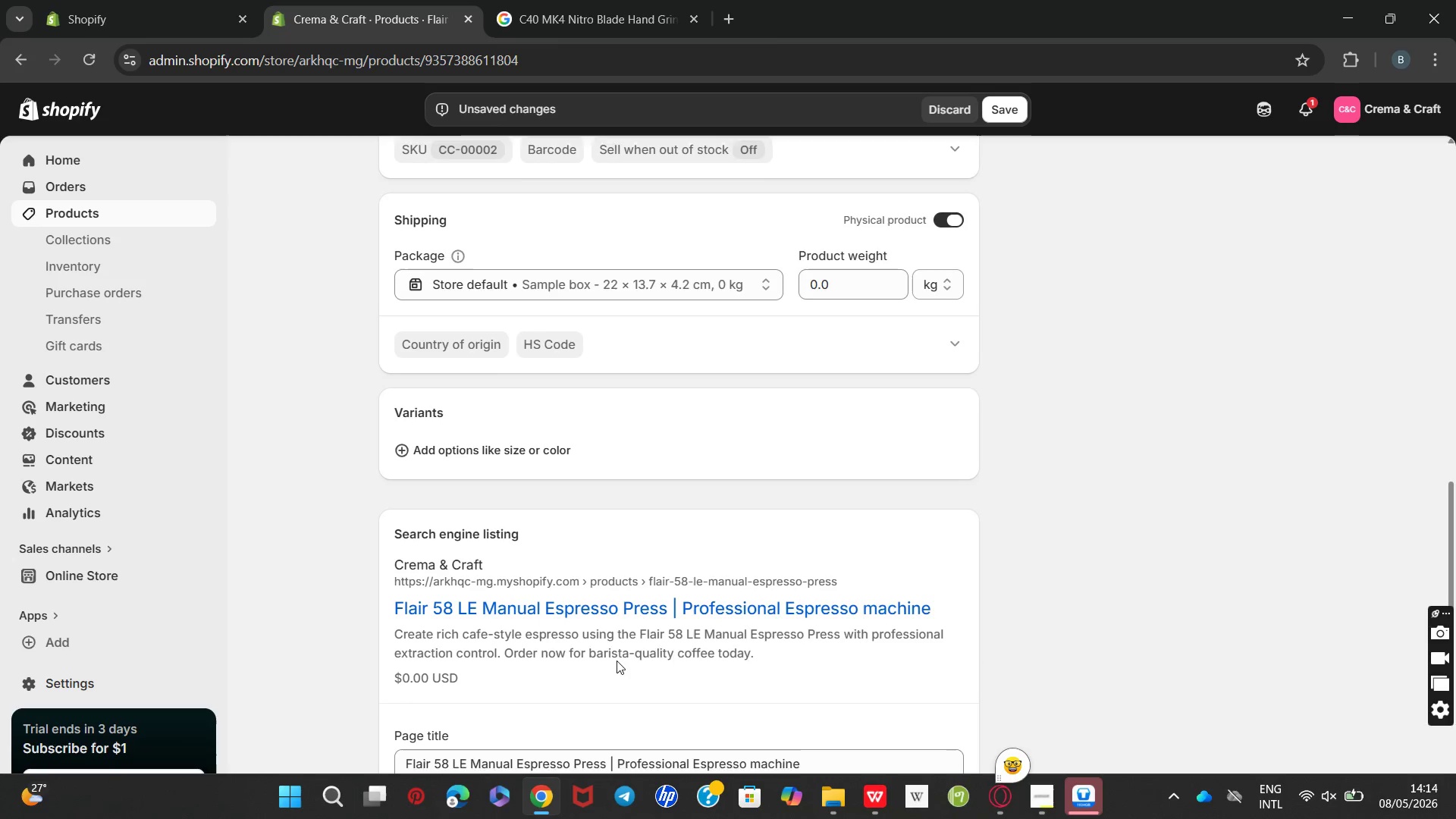 
left_click([876, 719])
 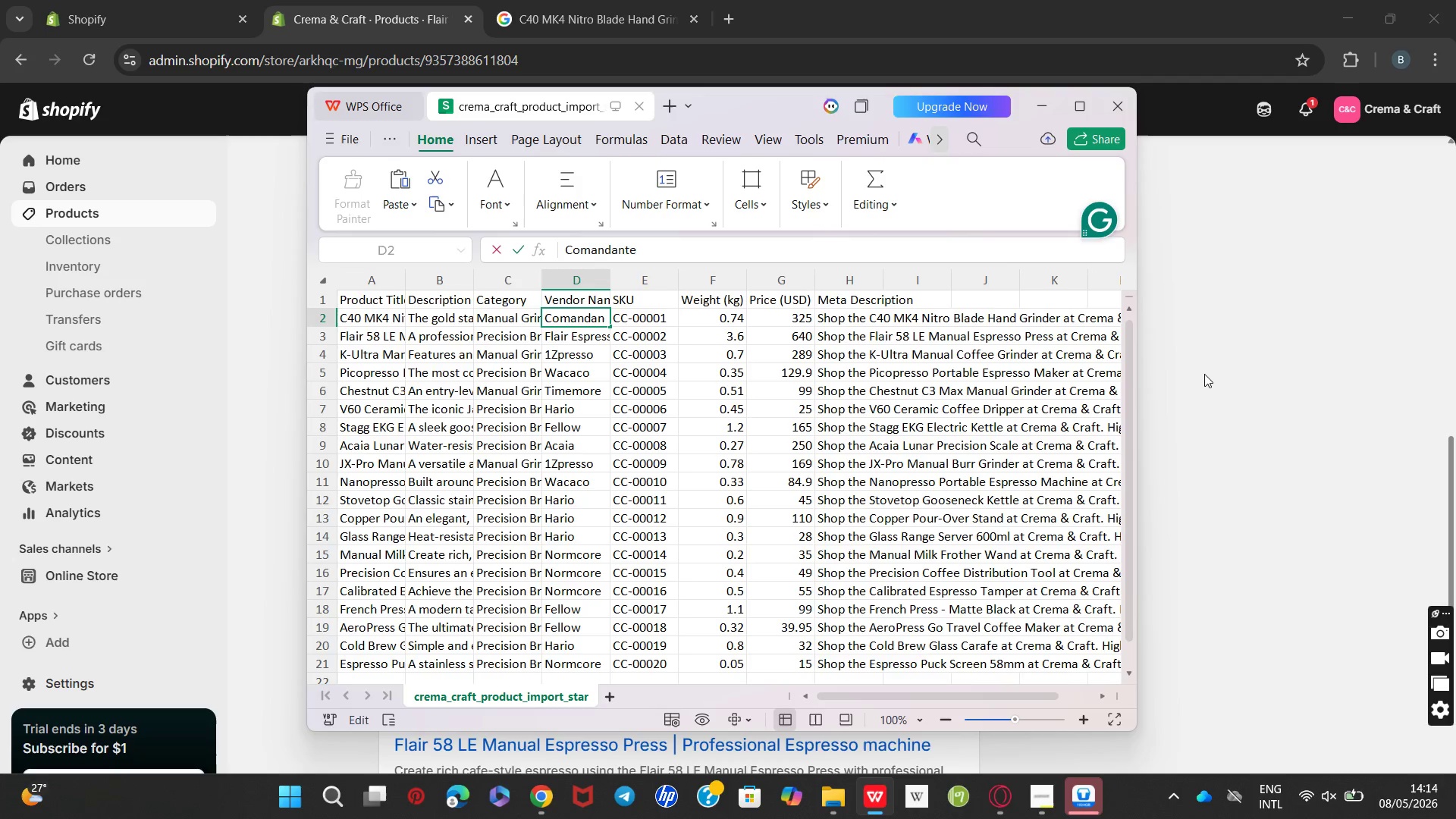 
wait(6.17)
 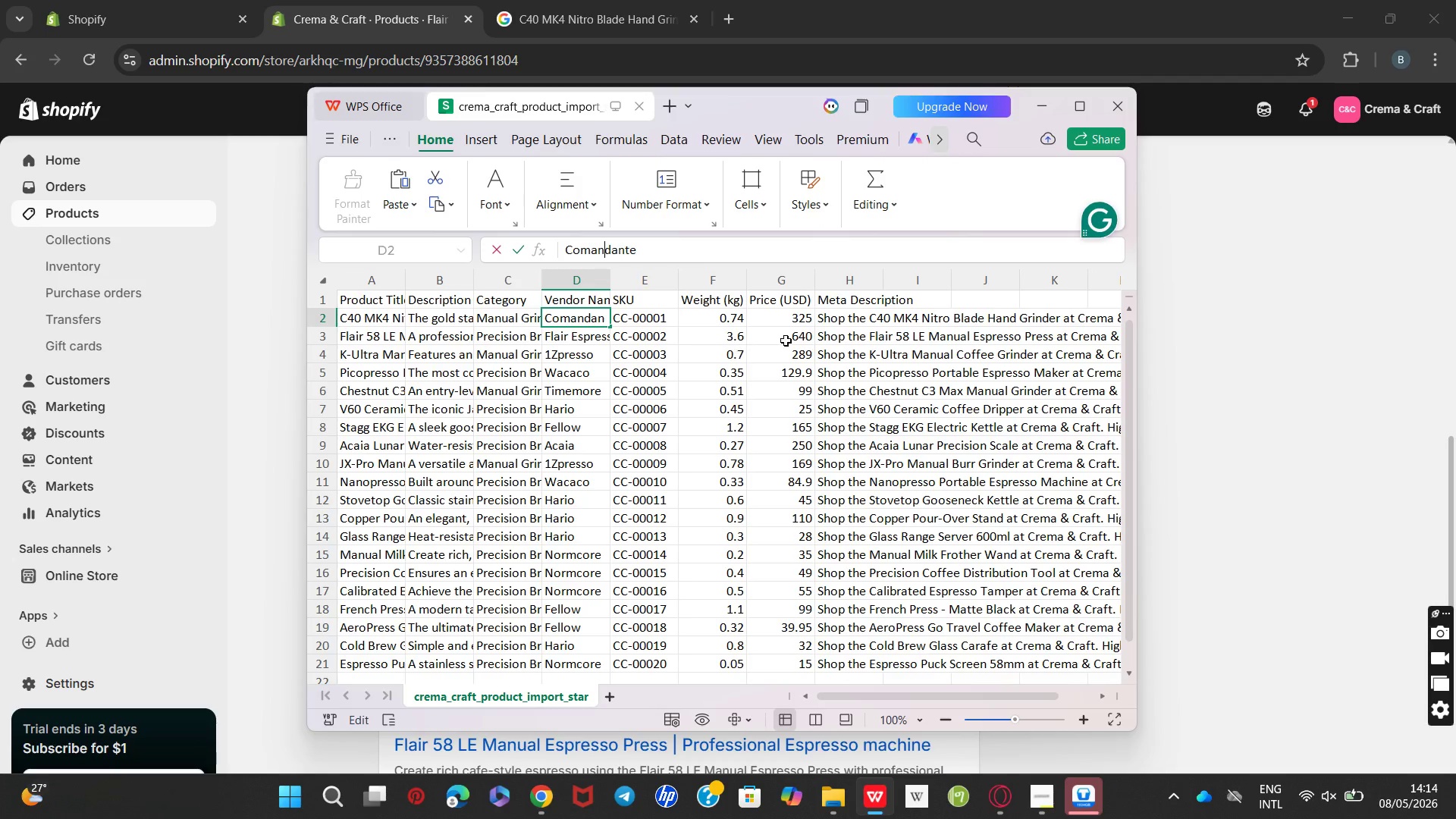 
left_click([1204, 374])
 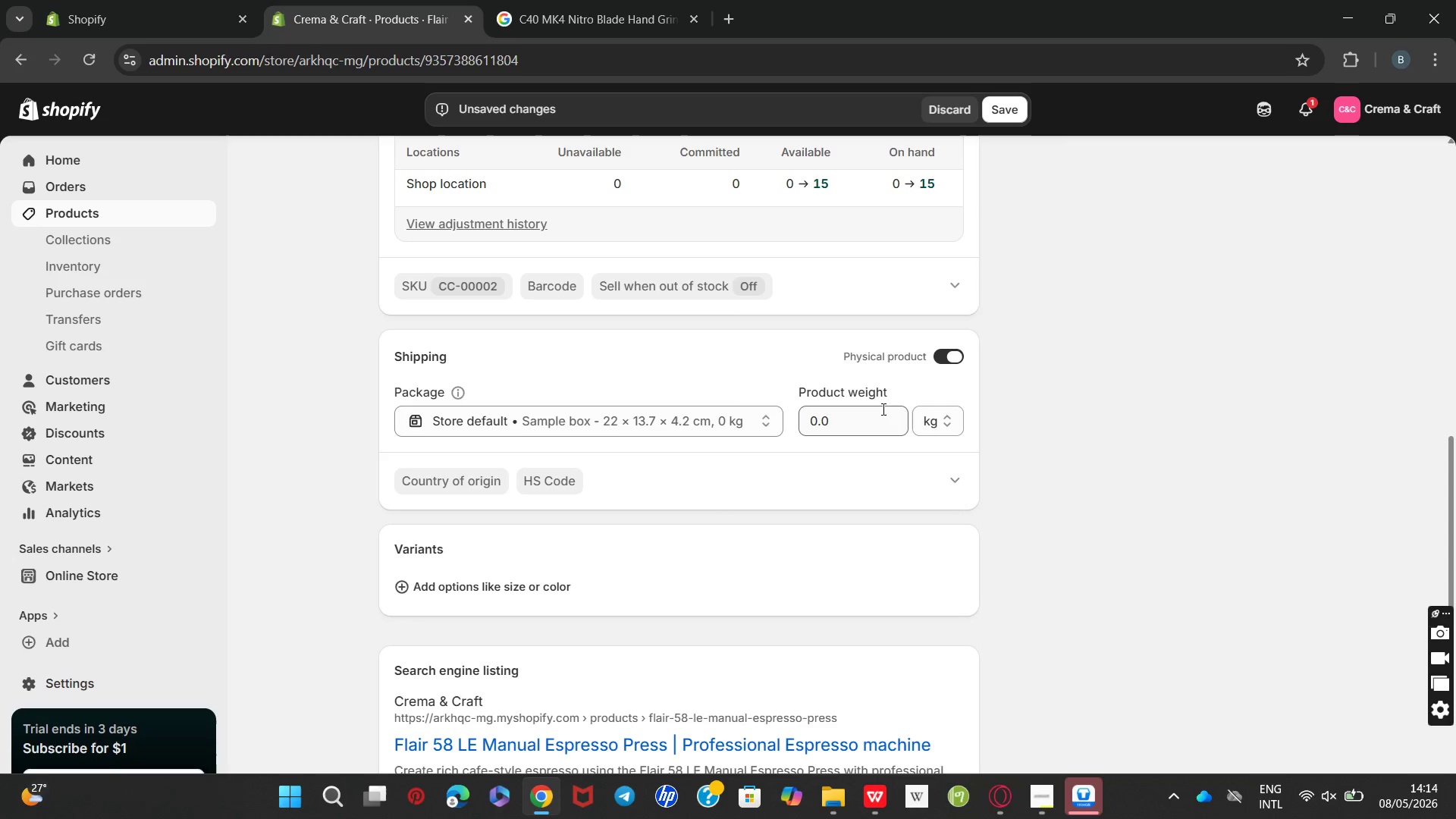 
left_click_drag(start_coordinate=[877, 422], to_coordinate=[690, 422])
 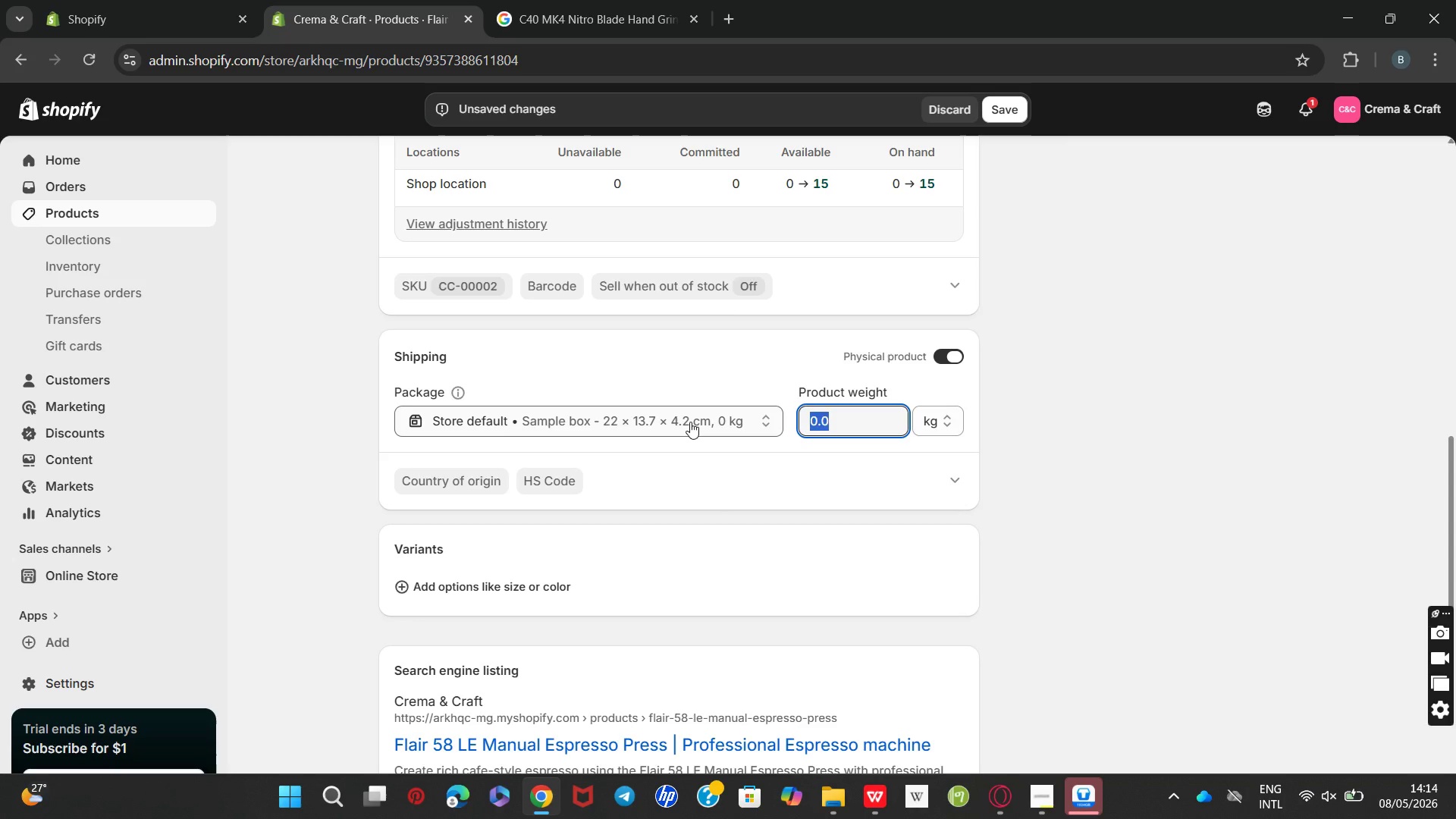 
key(3)
 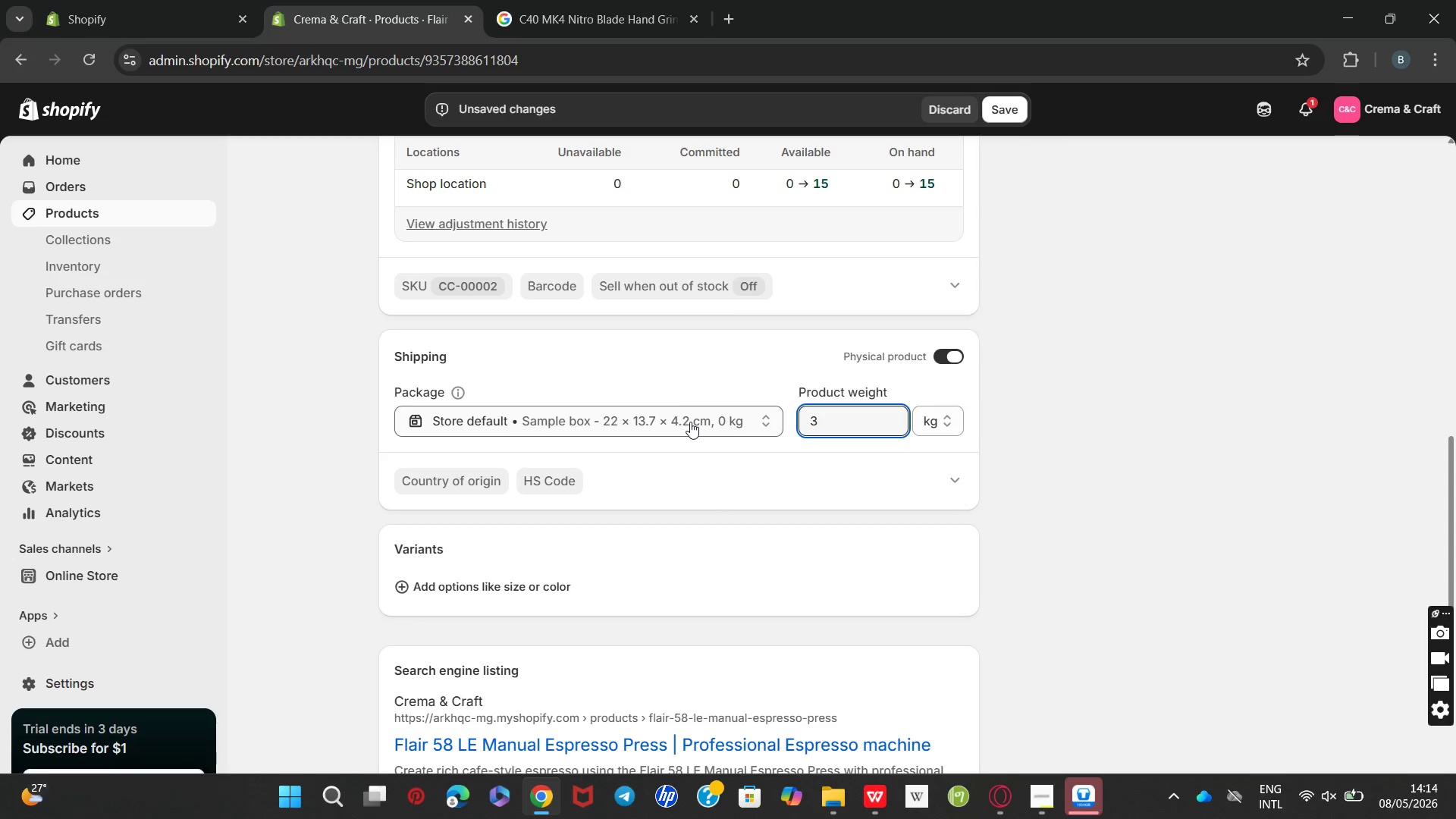 
key(Period)
 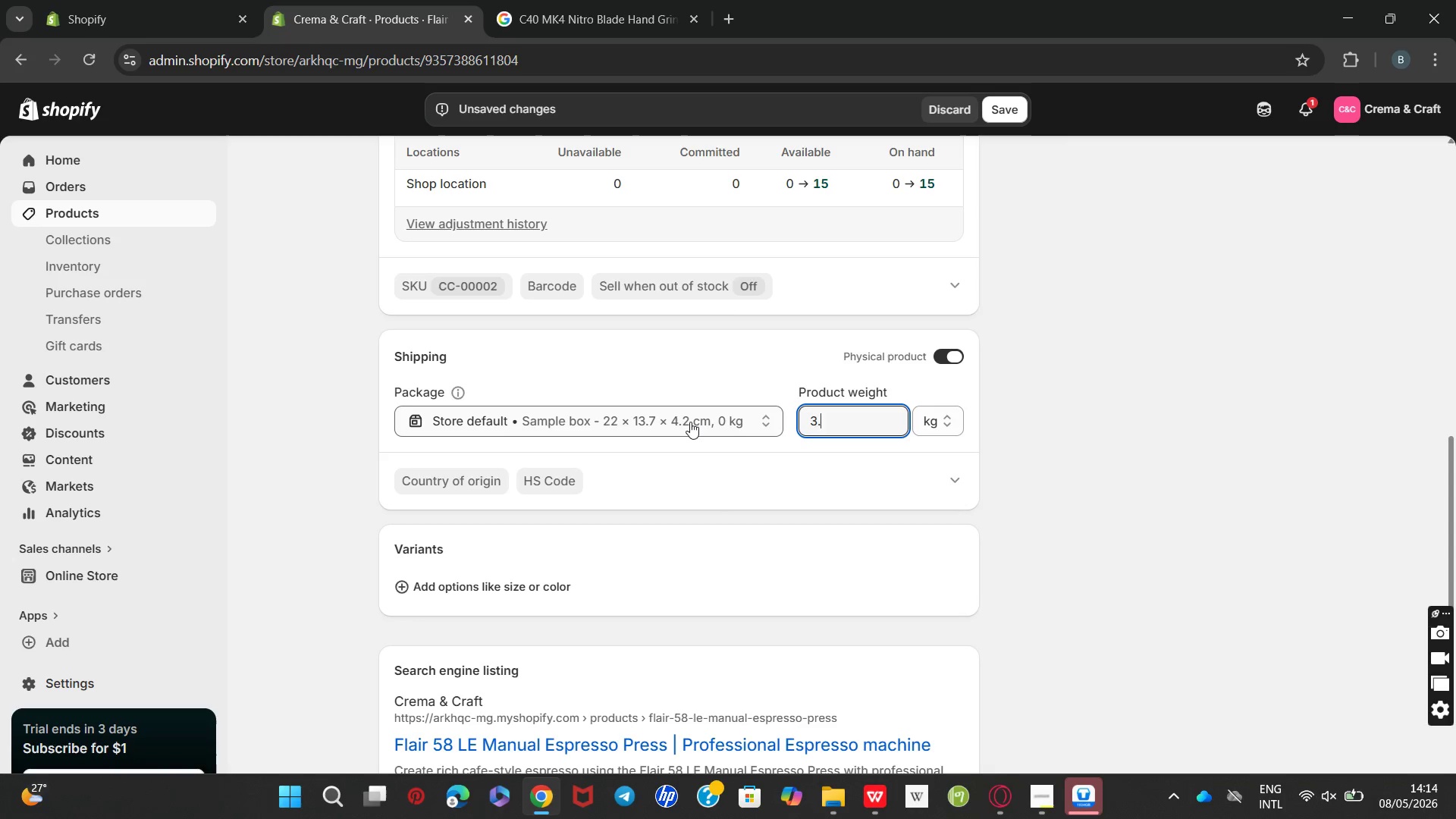 
key(6)
 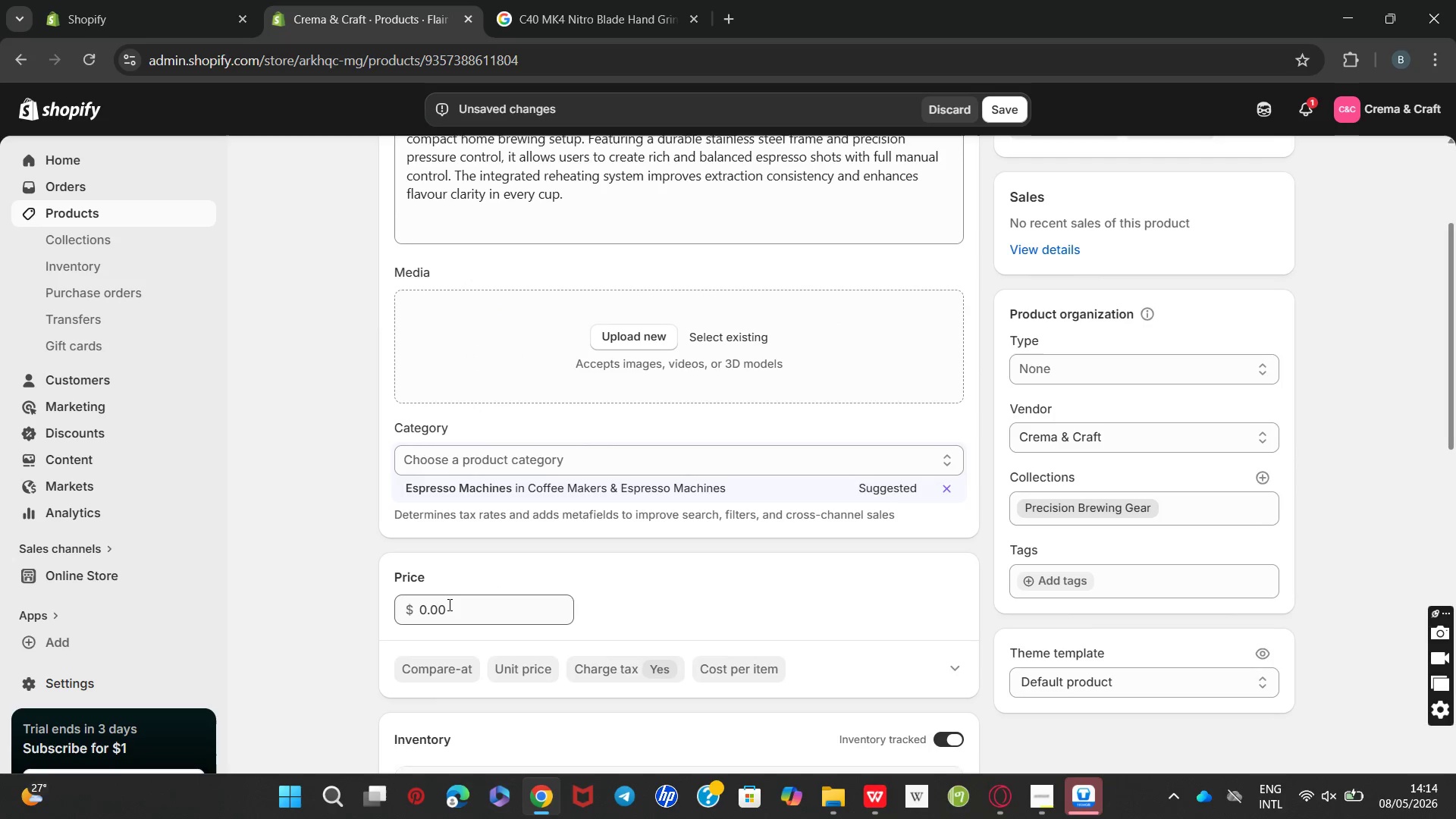 
double_click([447, 604])
 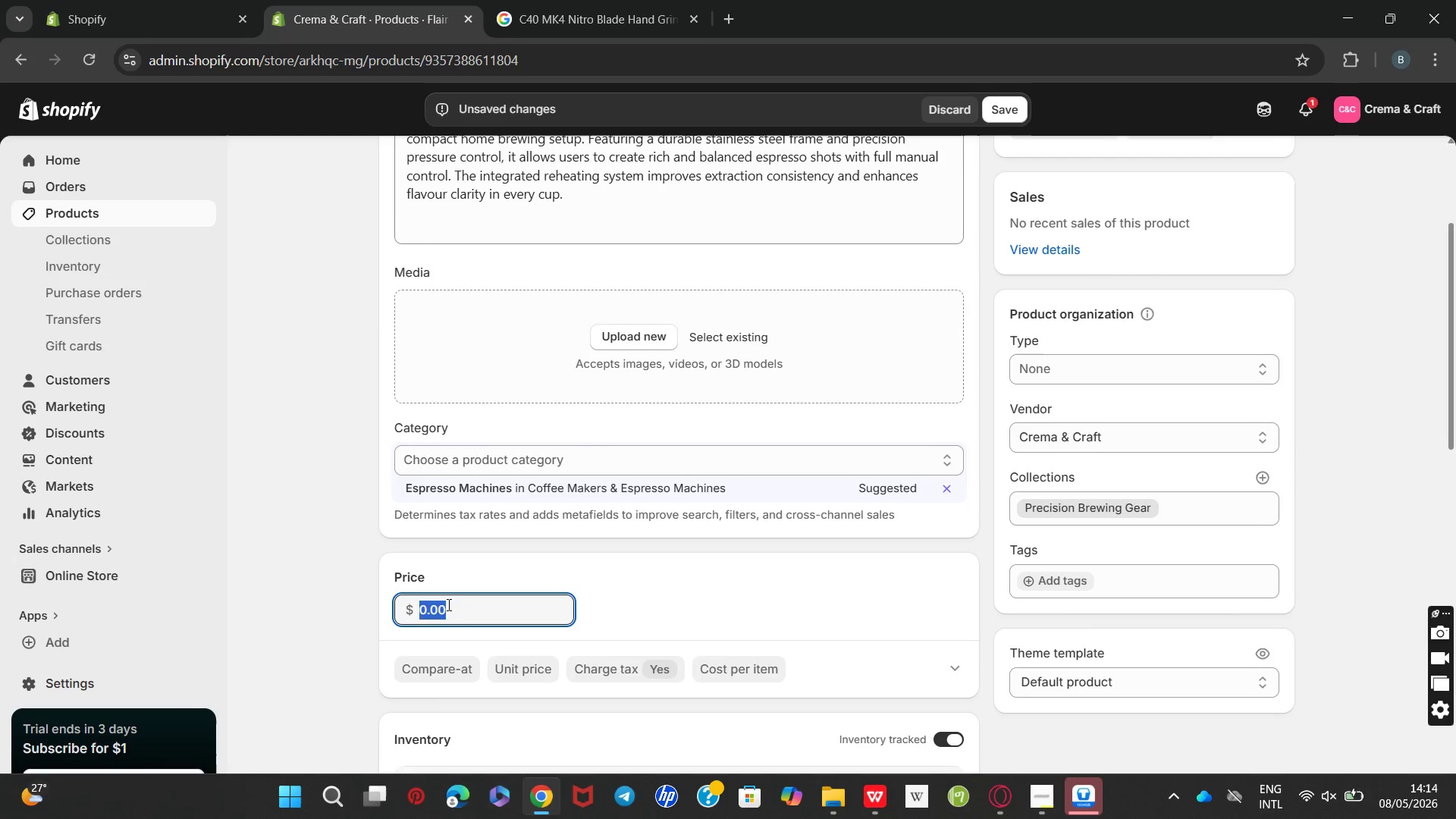 
type(640)
 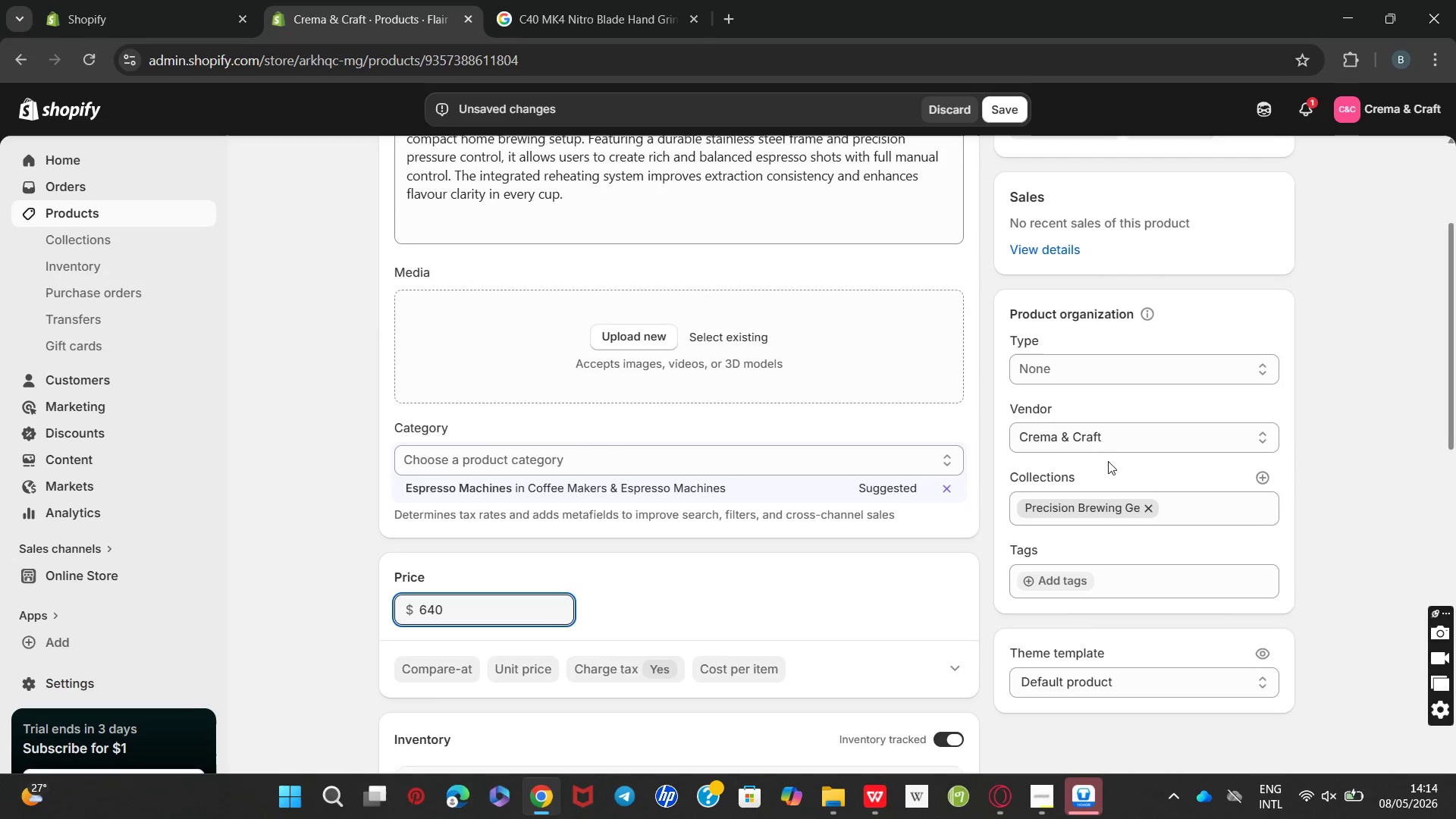 
left_click([1106, 434])
 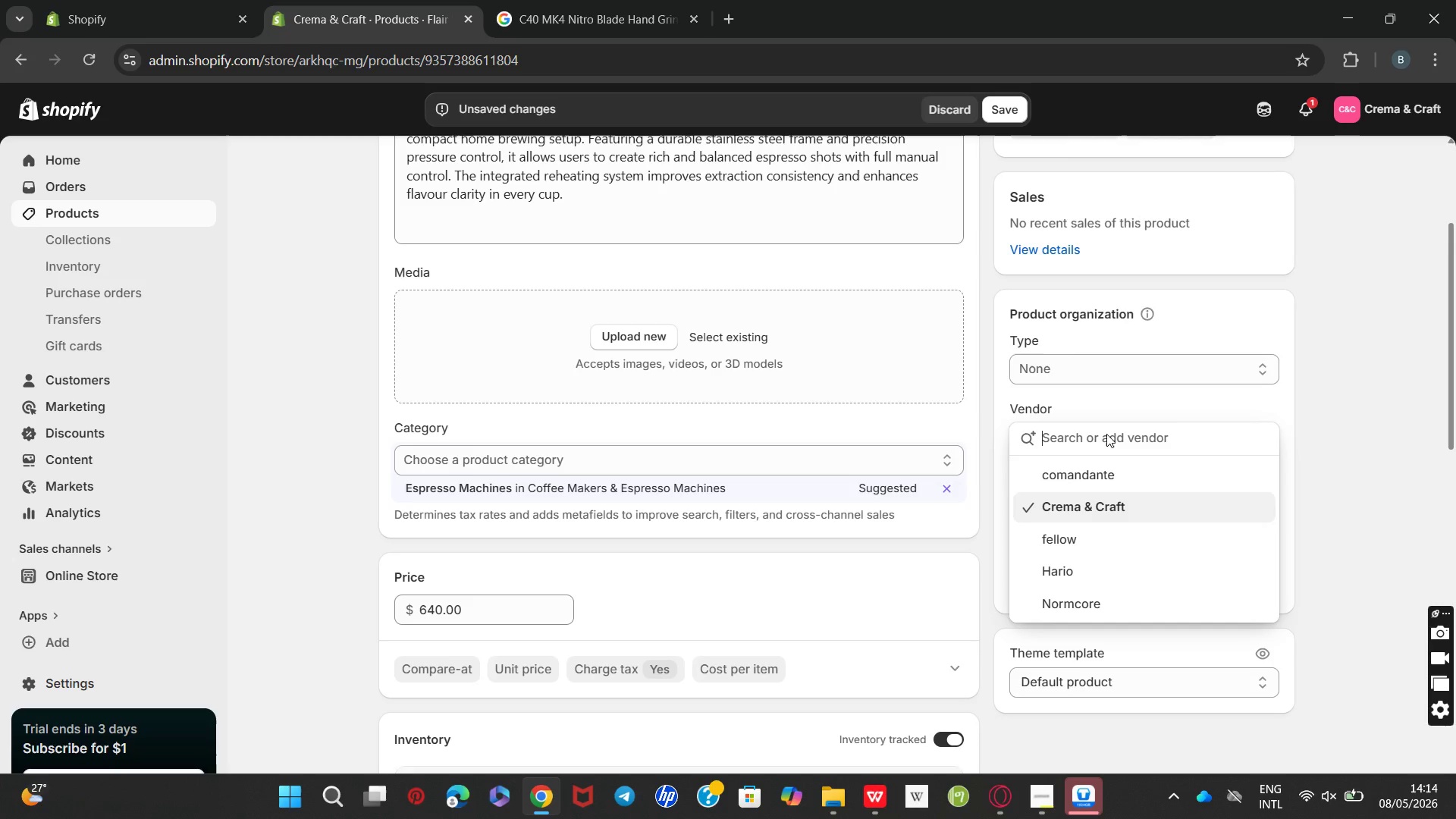 
type(flair espresso)
 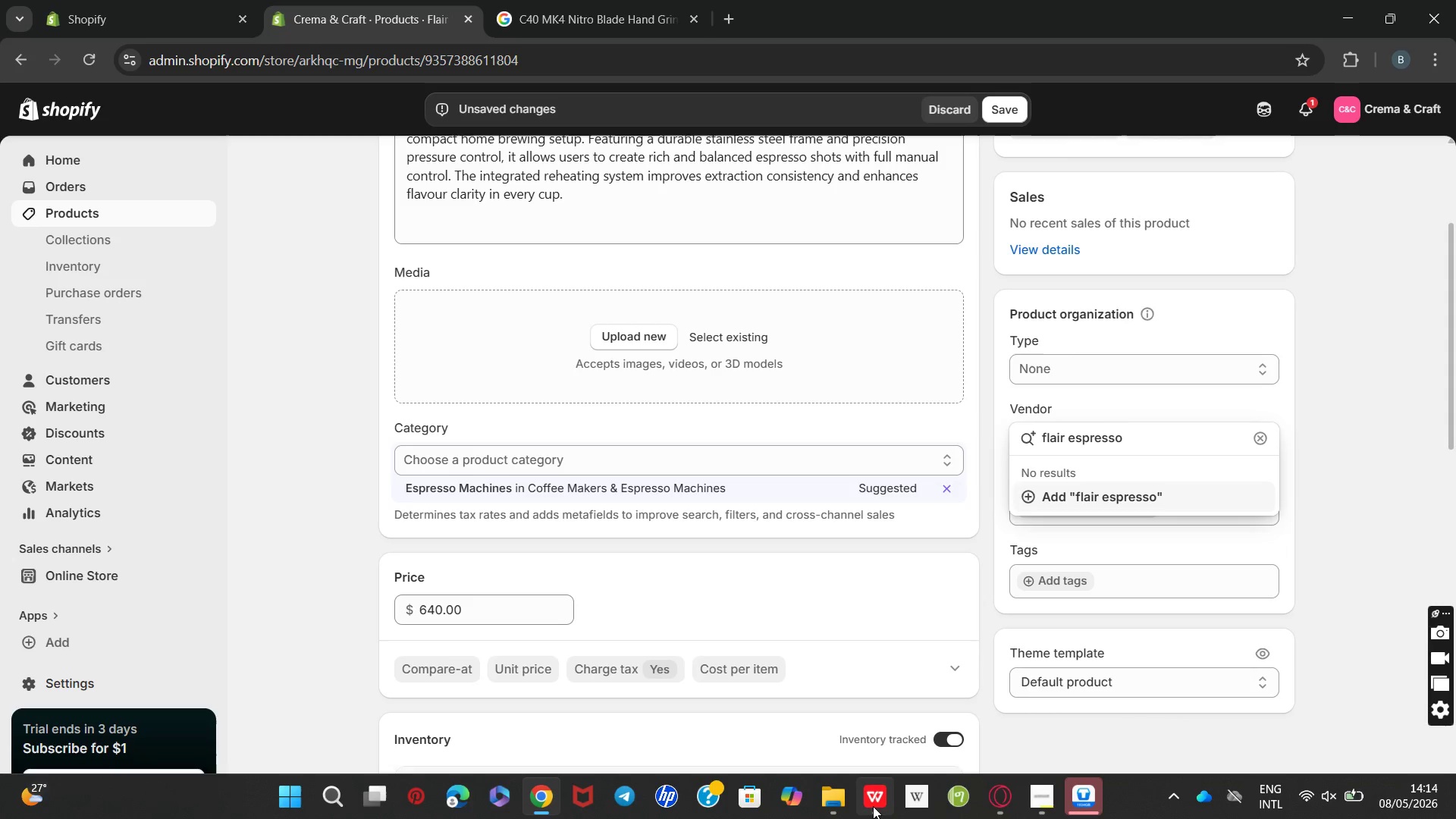 
left_click([894, 715])
 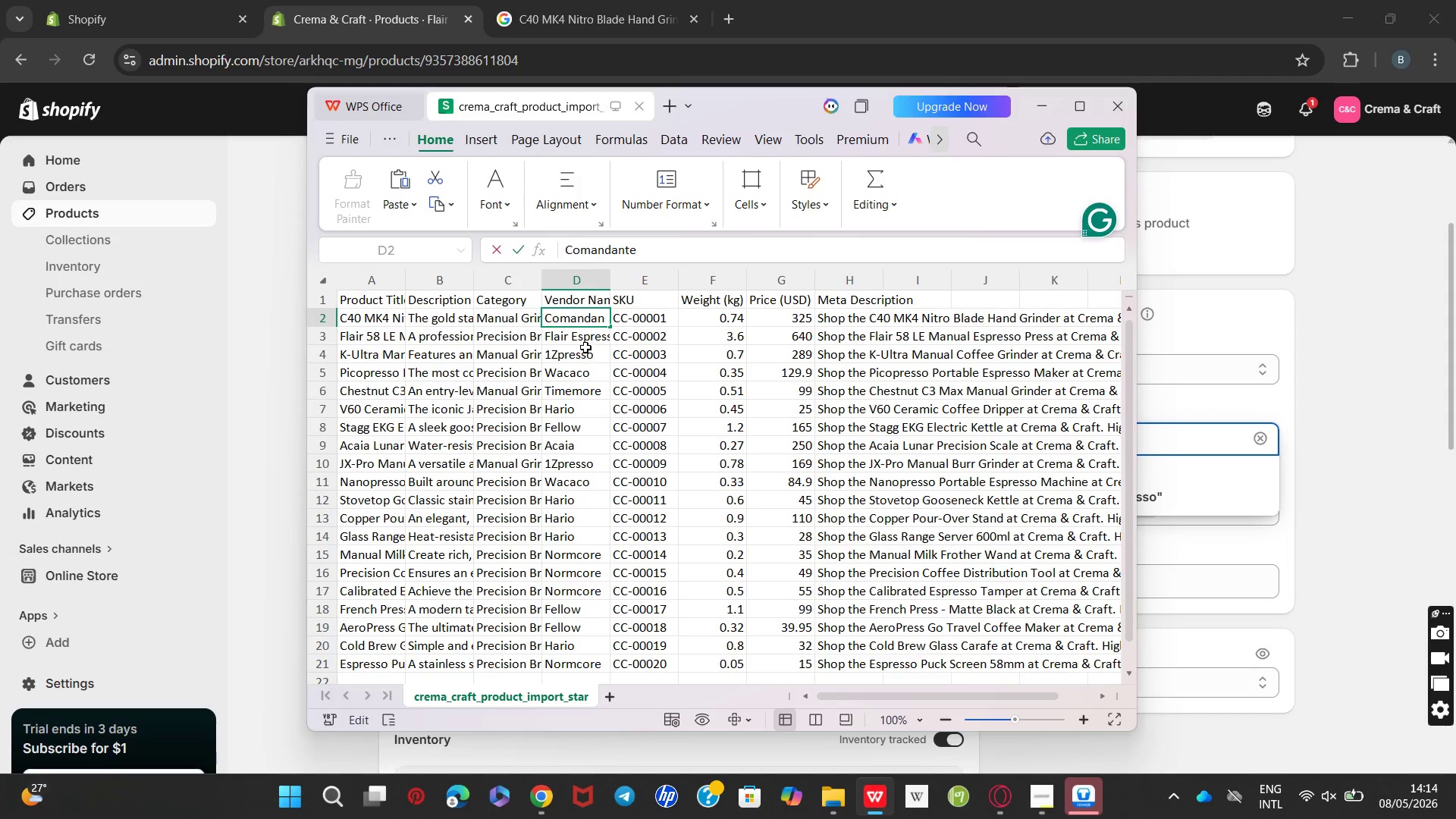 
left_click([582, 340])
 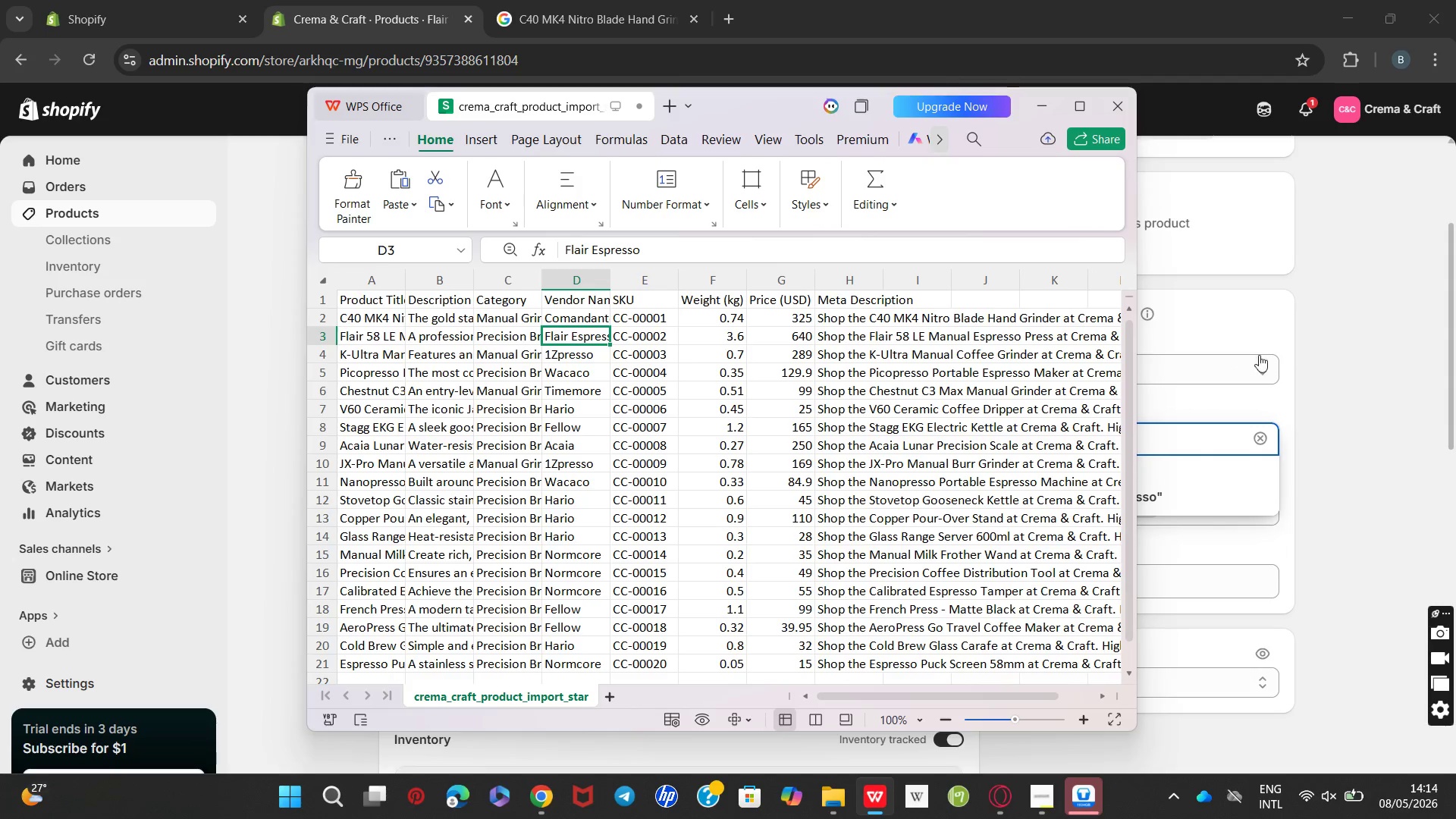 
left_click([1357, 350])
 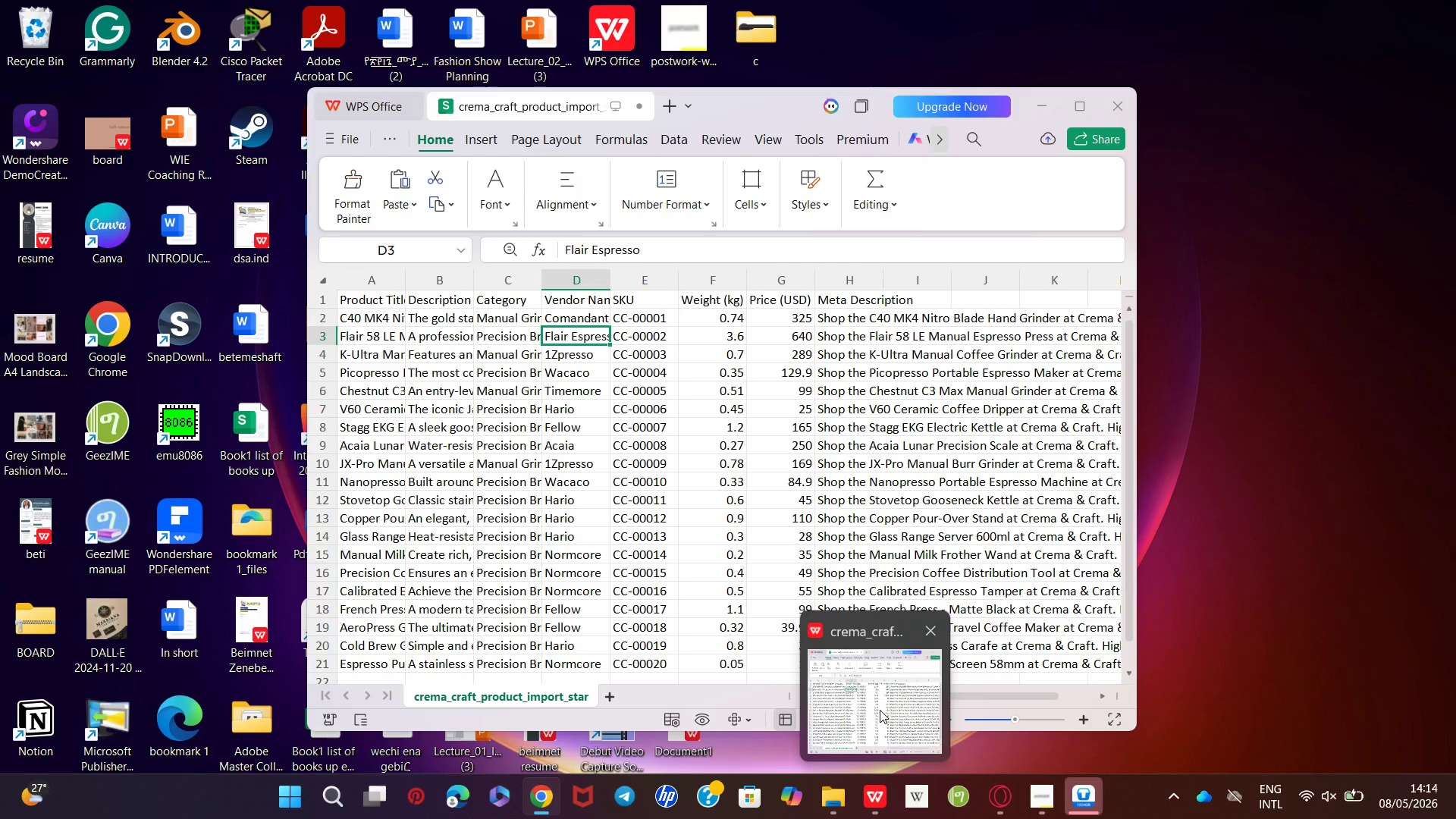 
wait(8.66)
 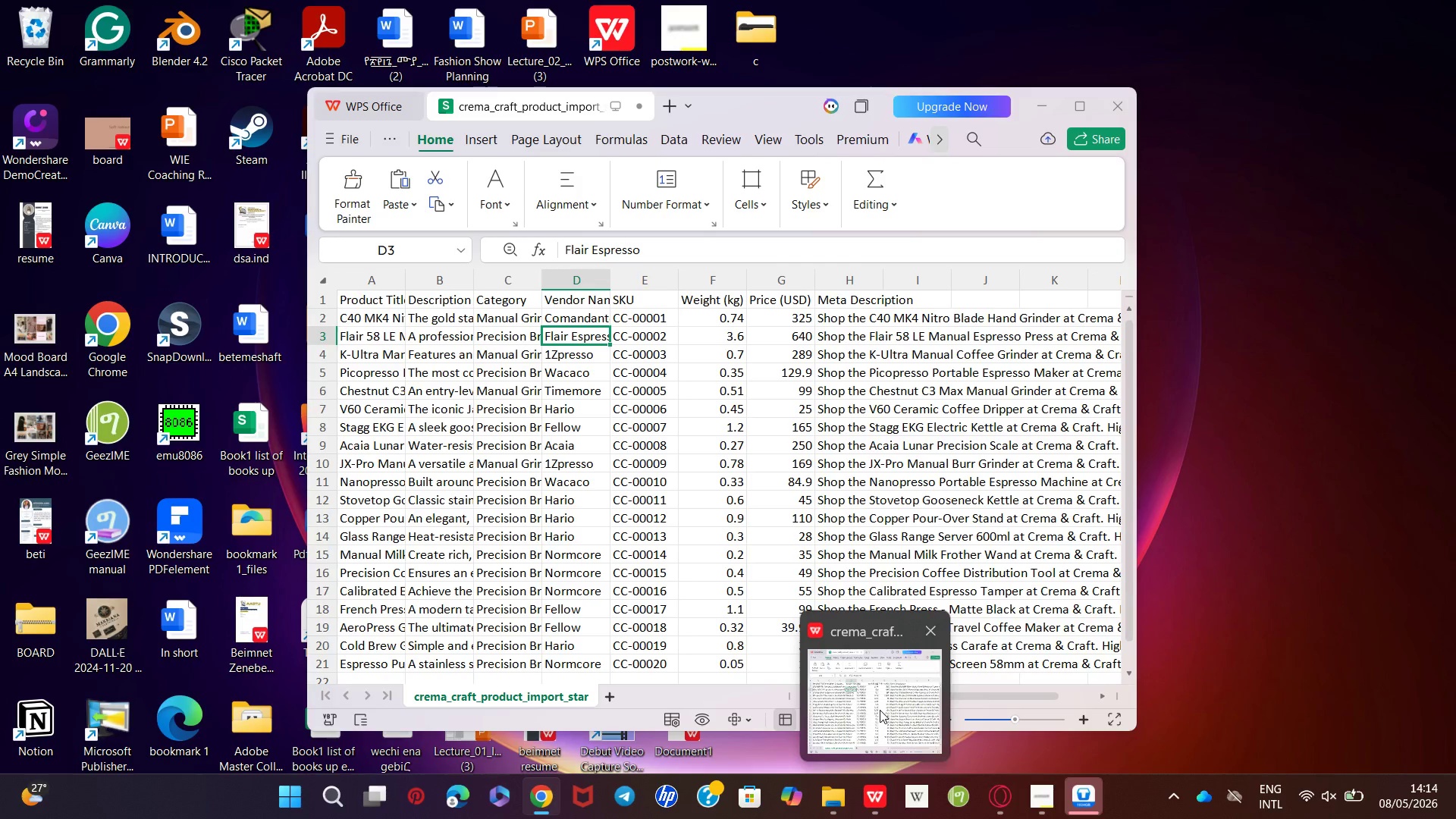 
left_click([1090, 438])
 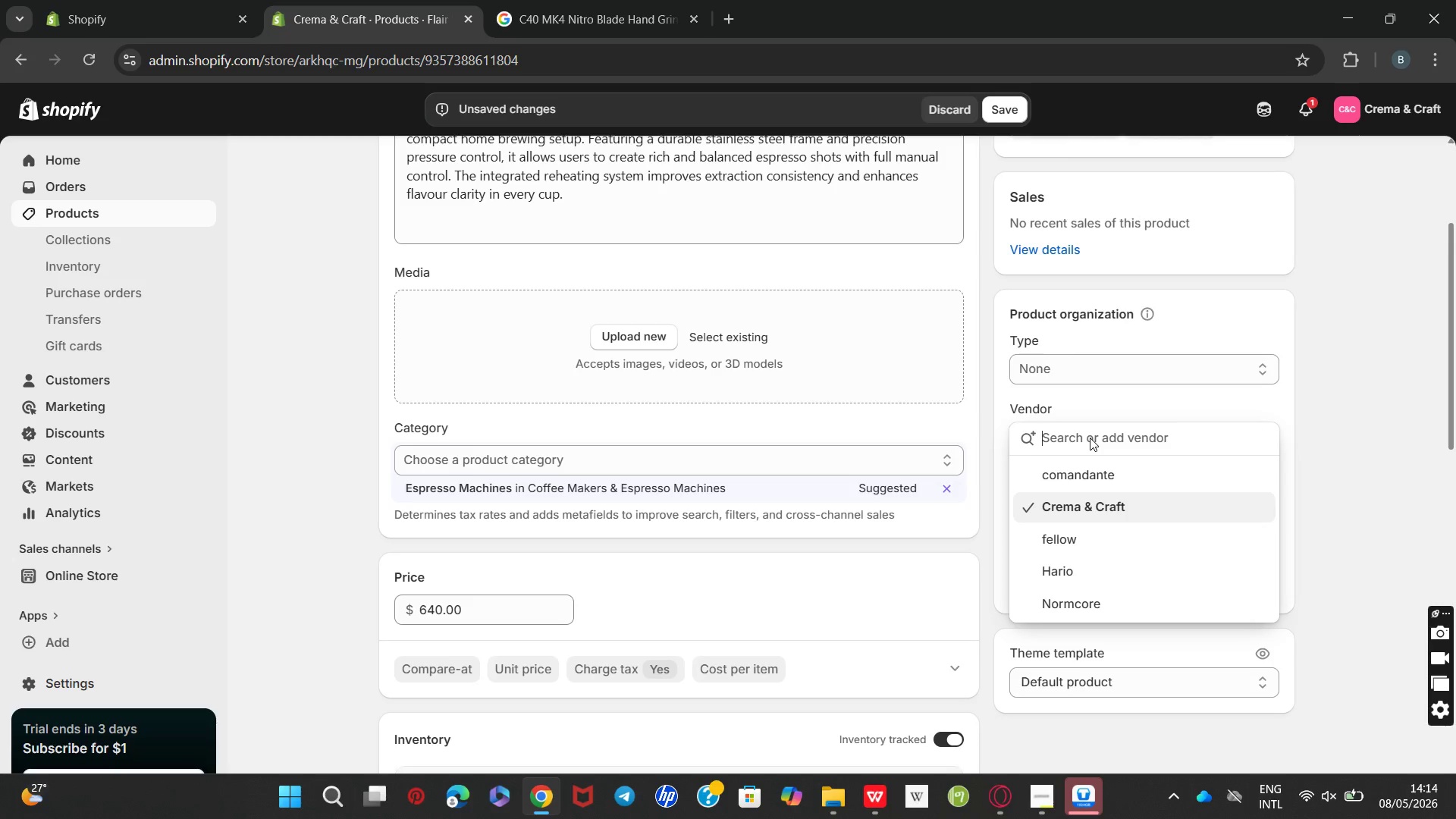 
type(flair E)
key(Backspace)
type(espresso)
 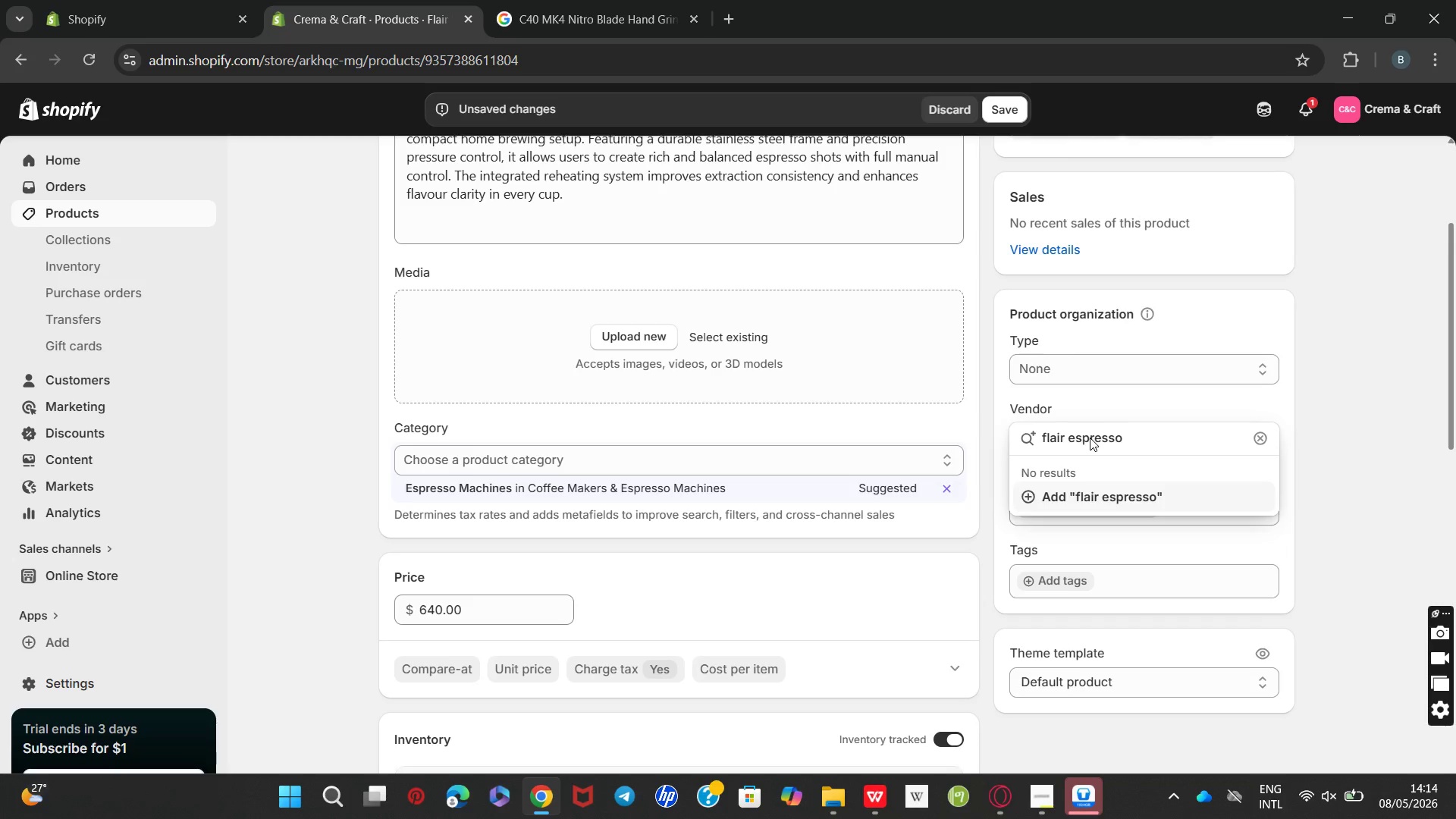 
key(Enter)
 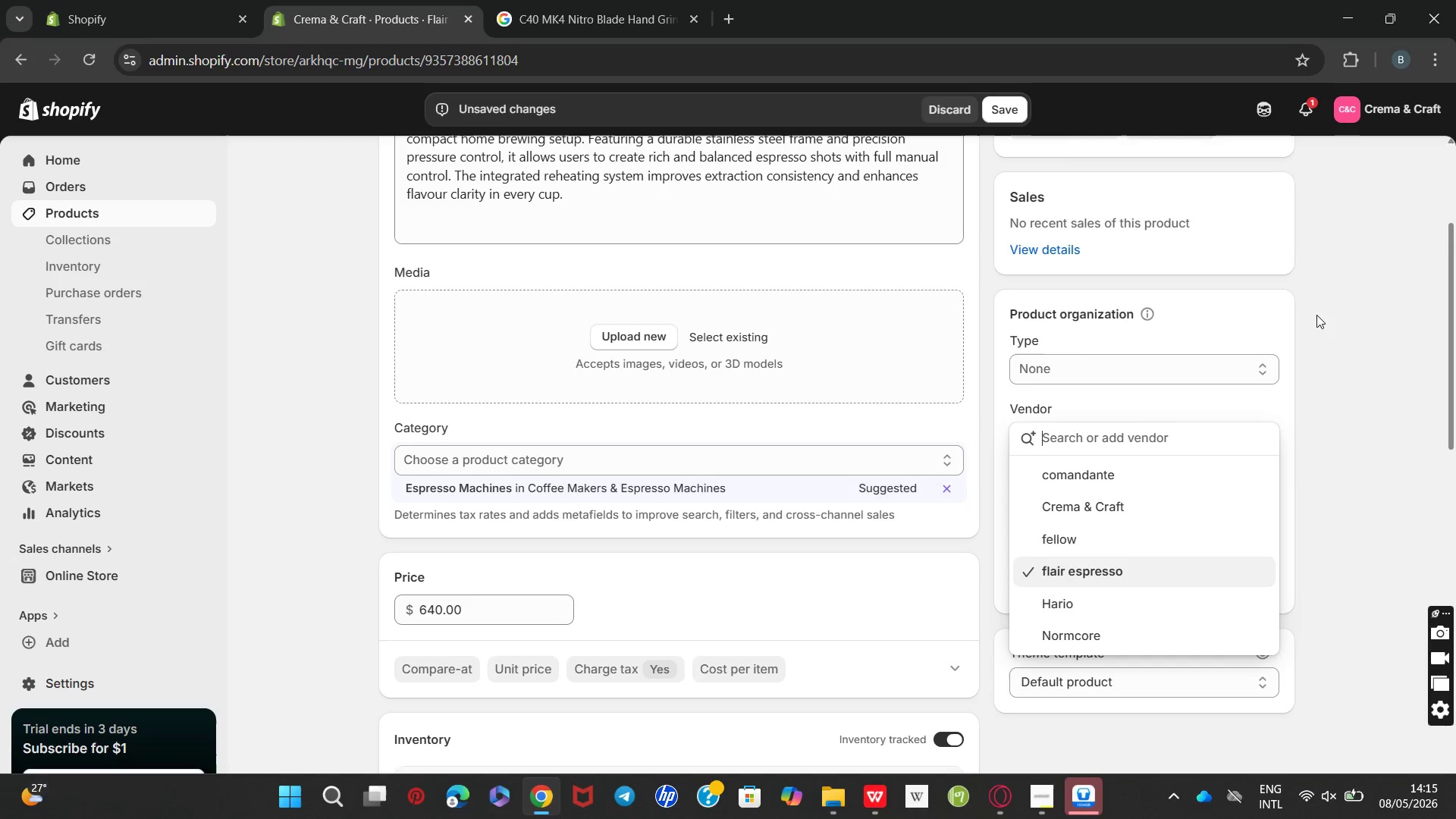 
left_click([1339, 315])
 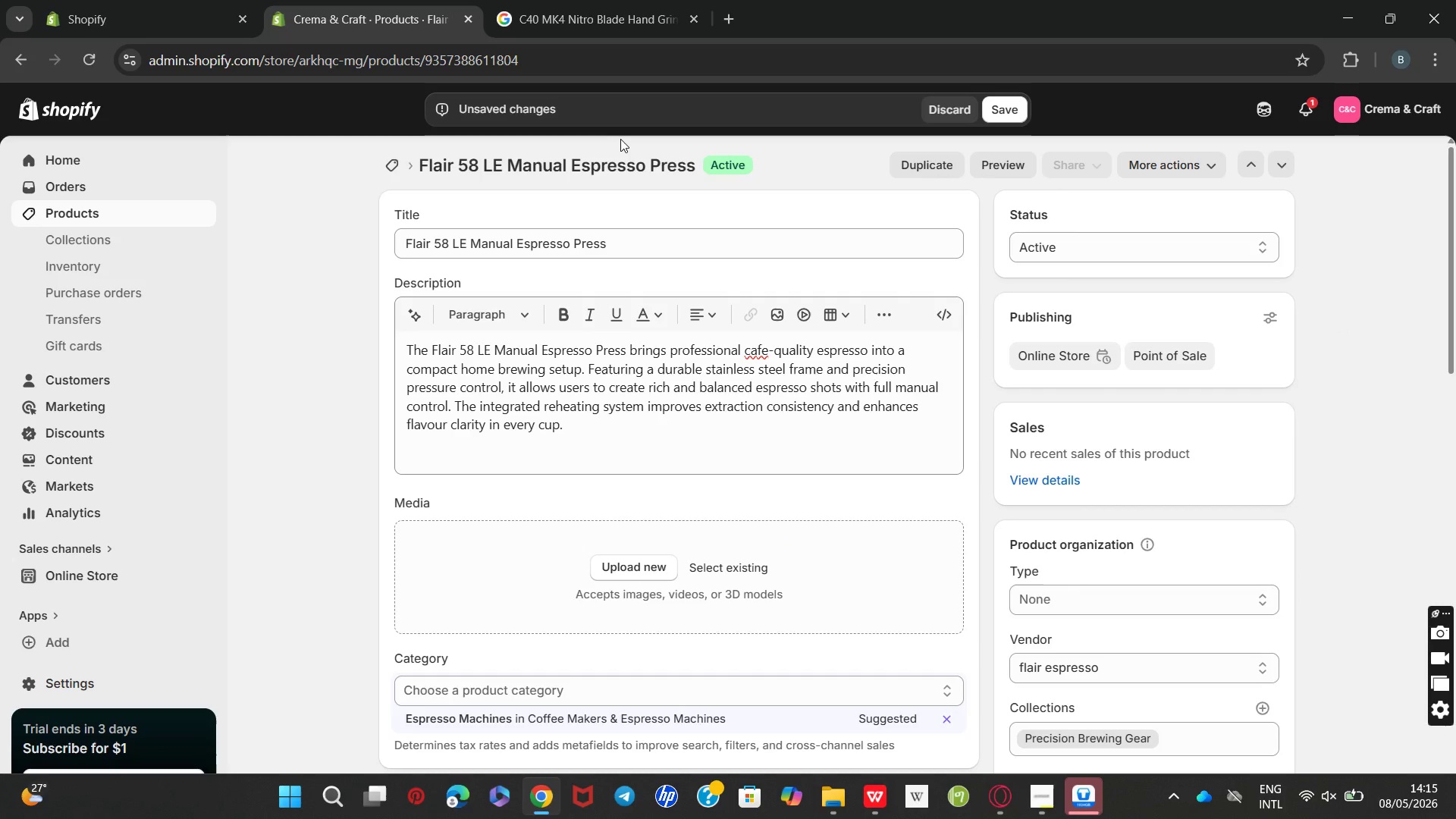 
left_click([535, 0])
 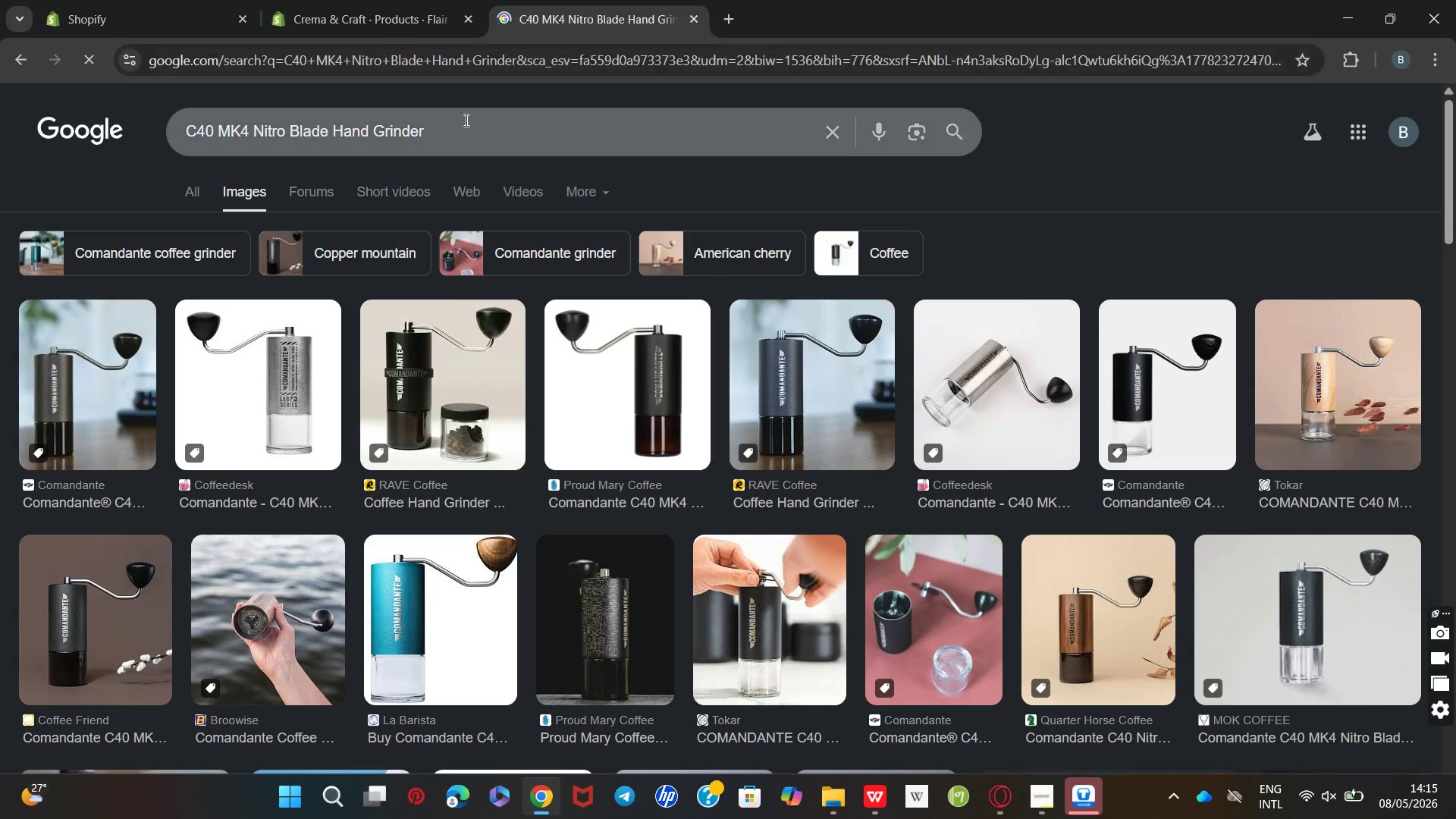 
left_click_drag(start_coordinate=[463, 122], to_coordinate=[0, 99])
 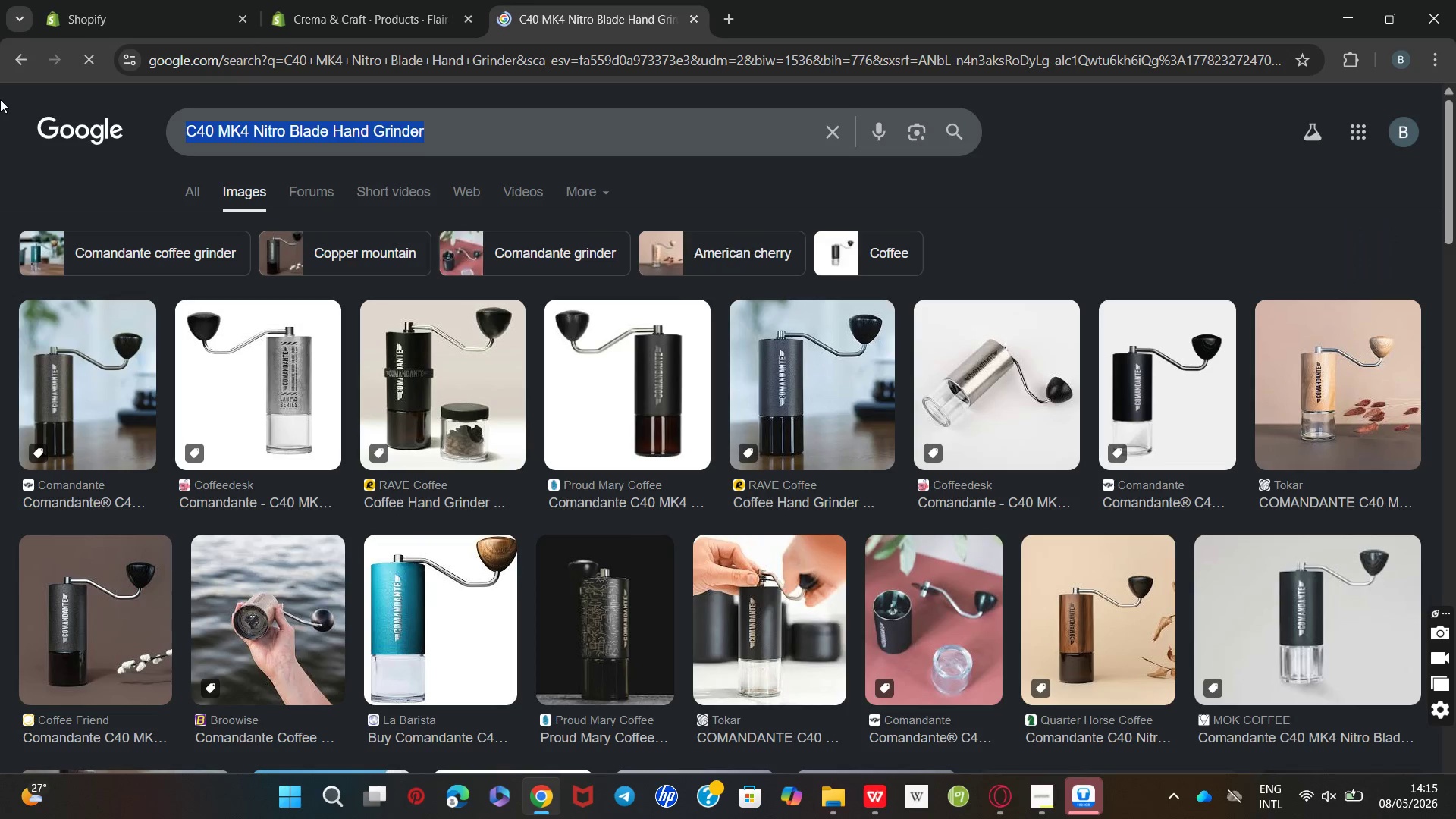 
key(Control+V)
 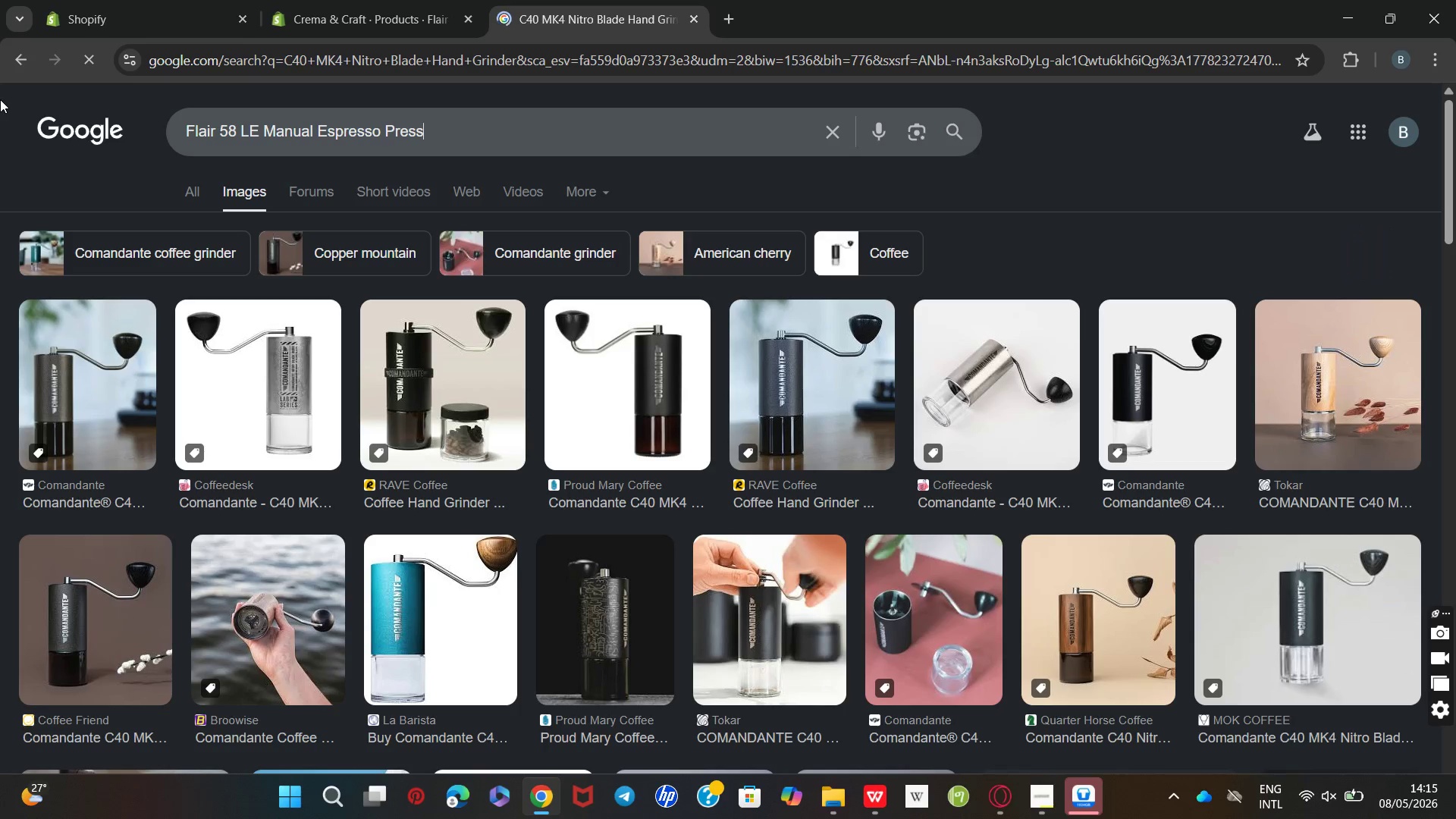 
key(Enter)
 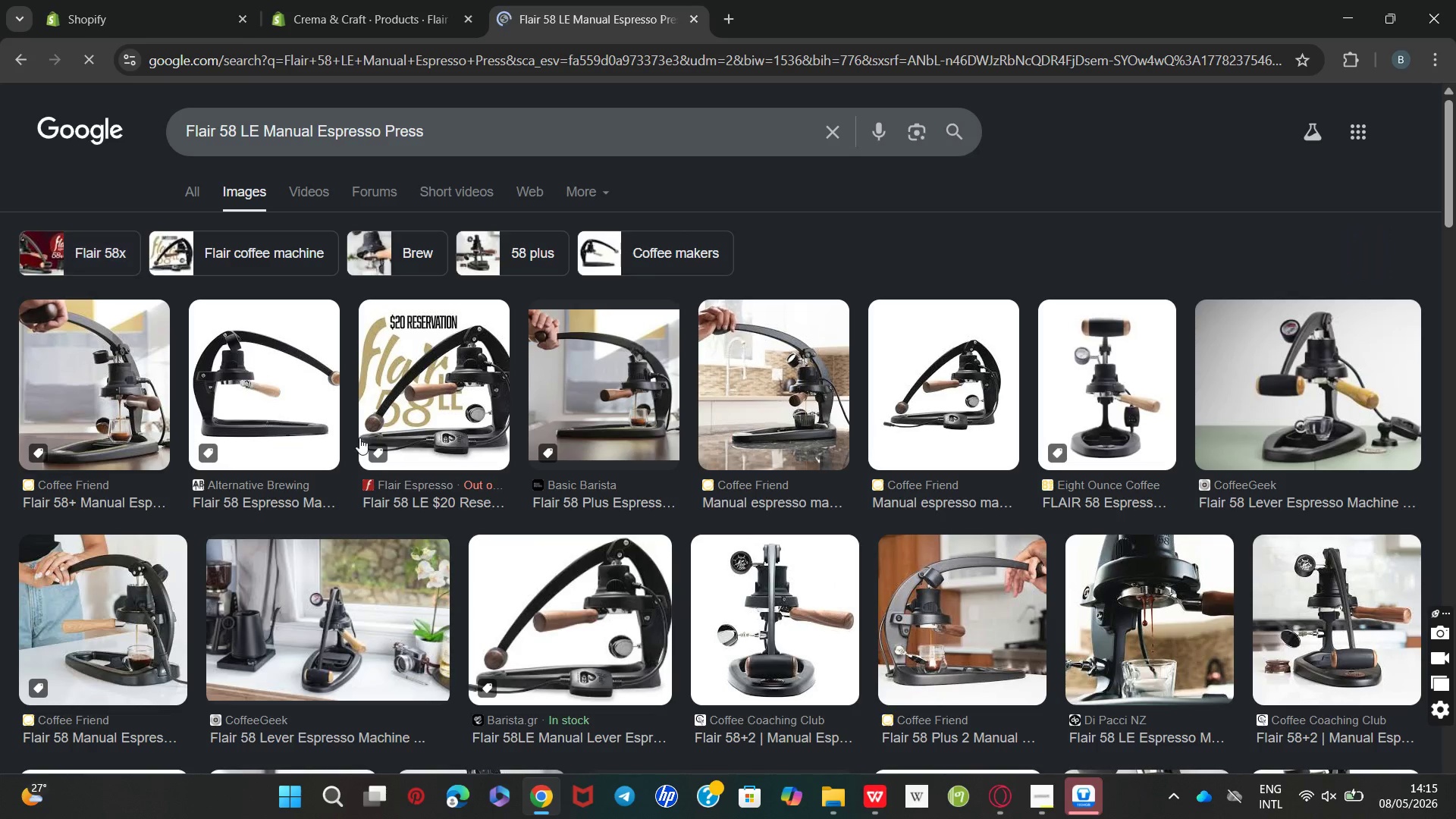 
wait(8.7)
 